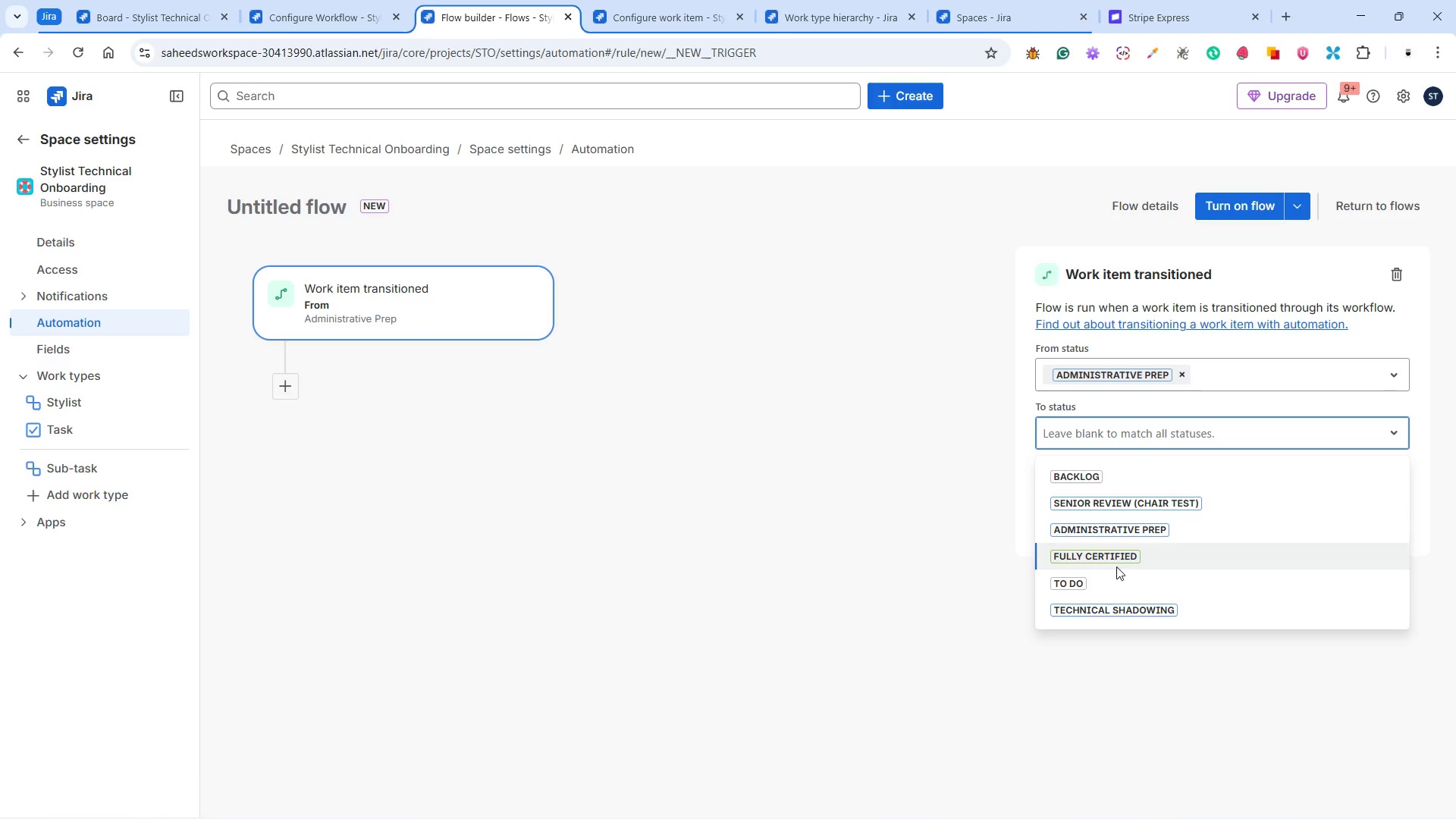 
left_click([1106, 603])
 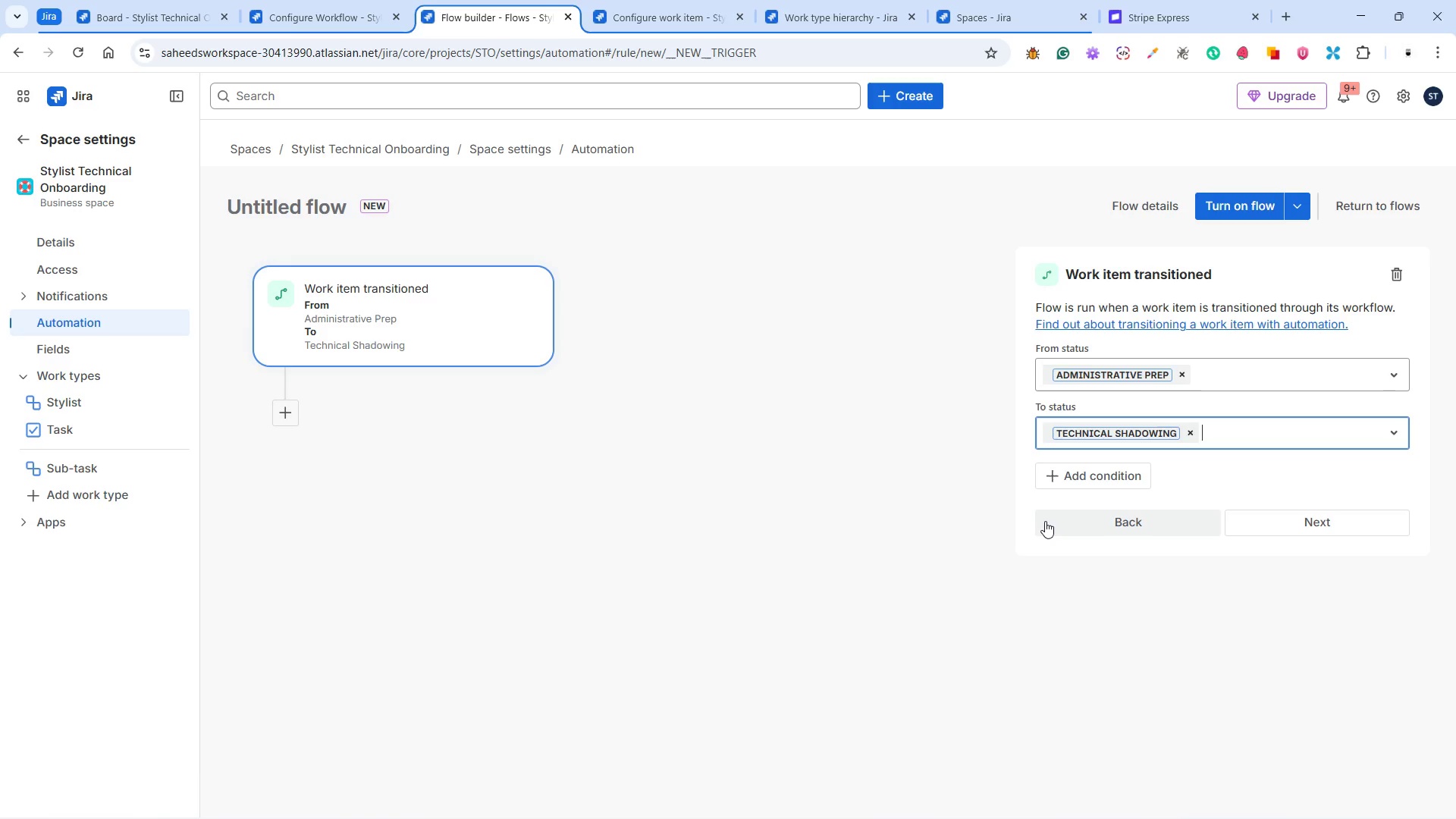 
wait(7.03)
 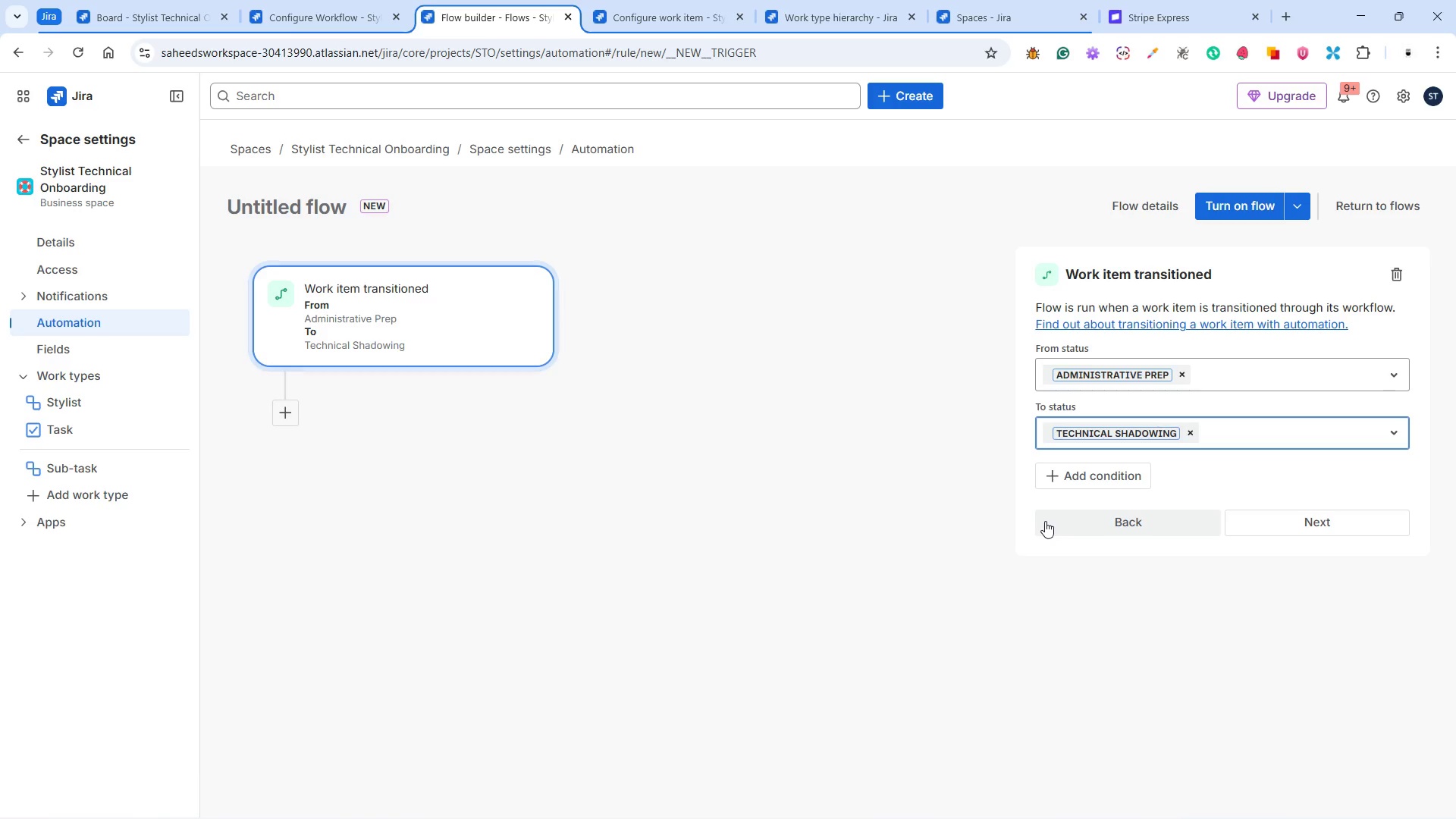 
left_click([1079, 476])
 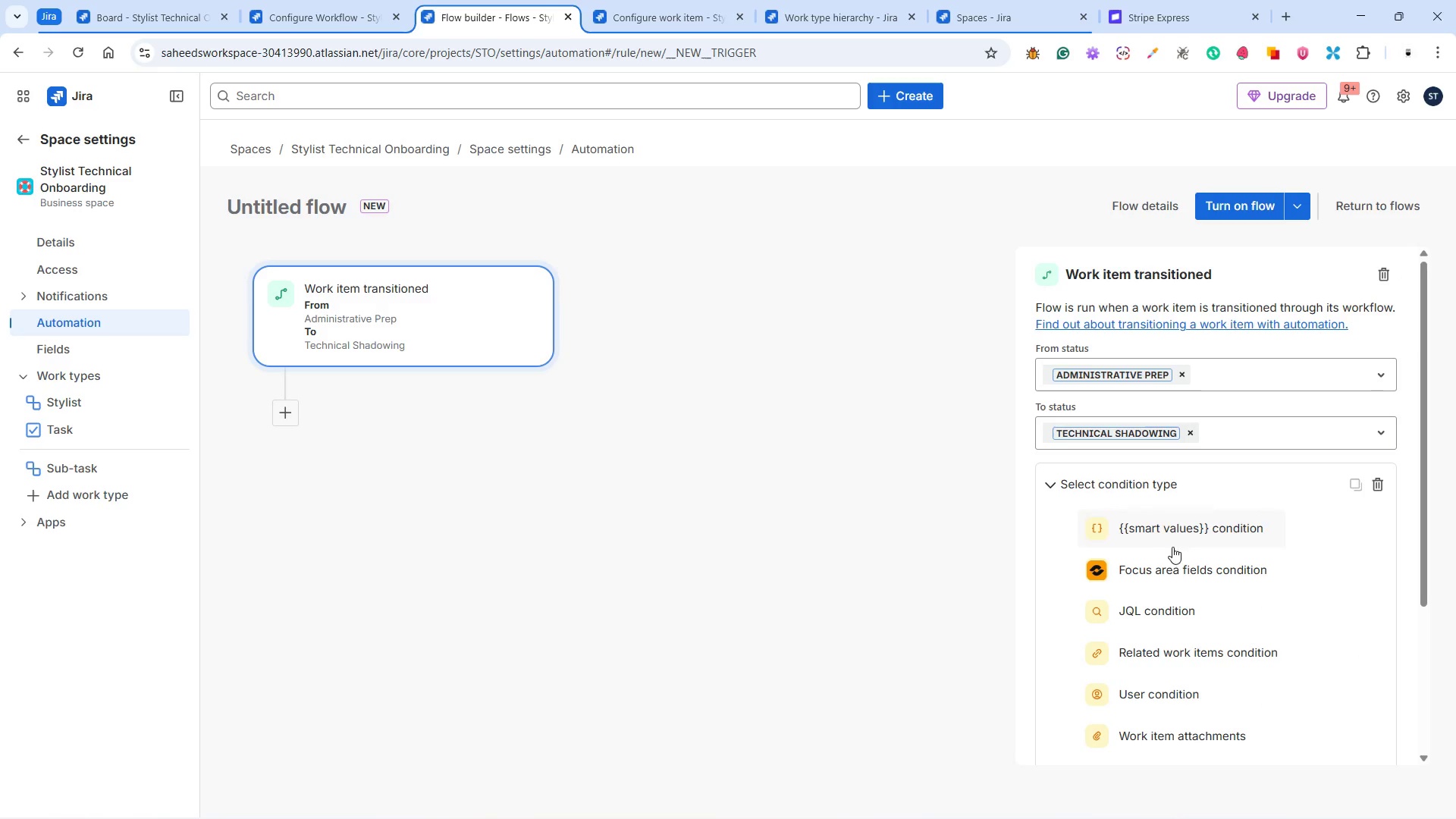 
scroll: coordinate [1188, 560], scroll_direction: down, amount: 1.0
 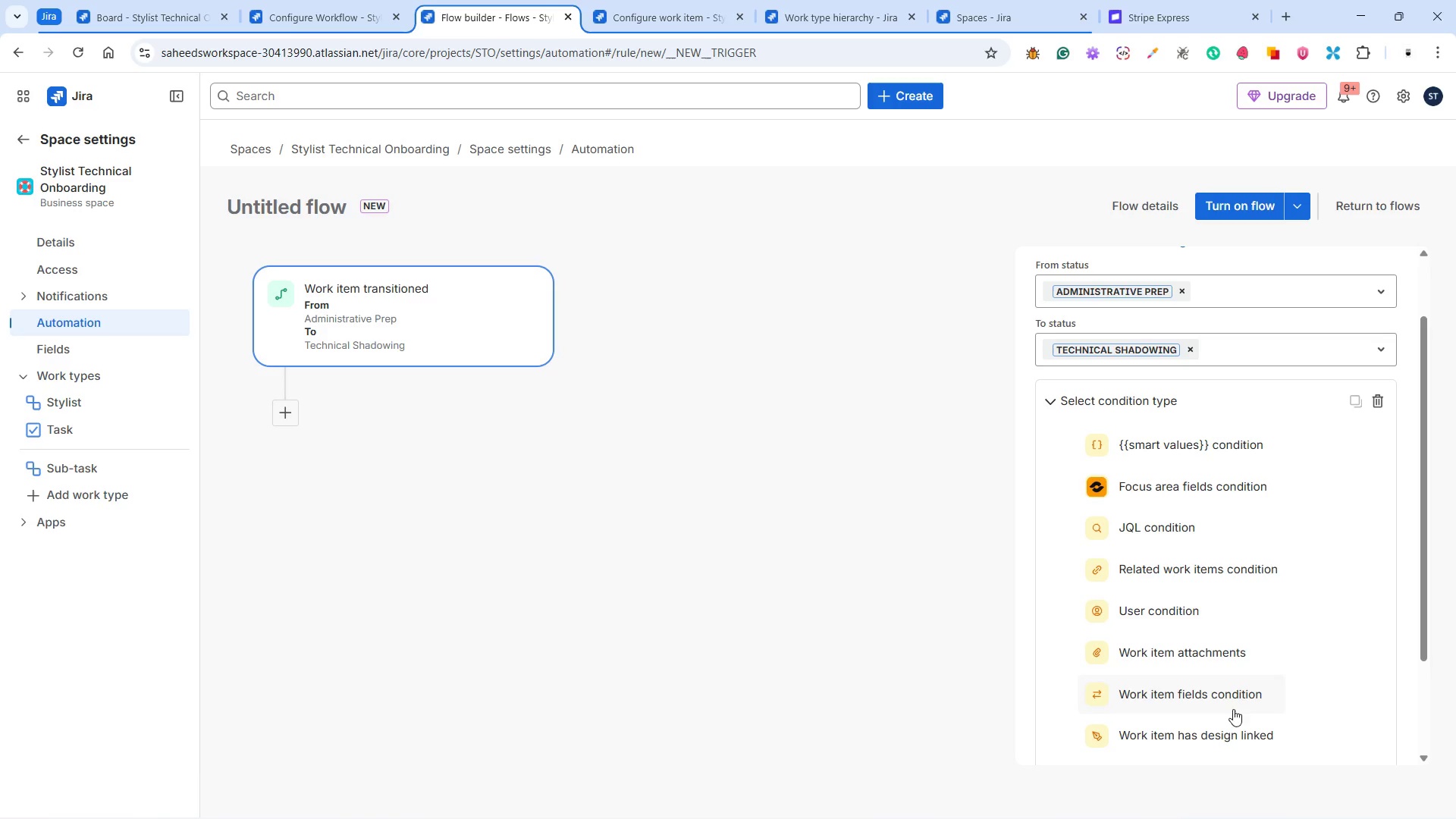 
left_click([1213, 692])
 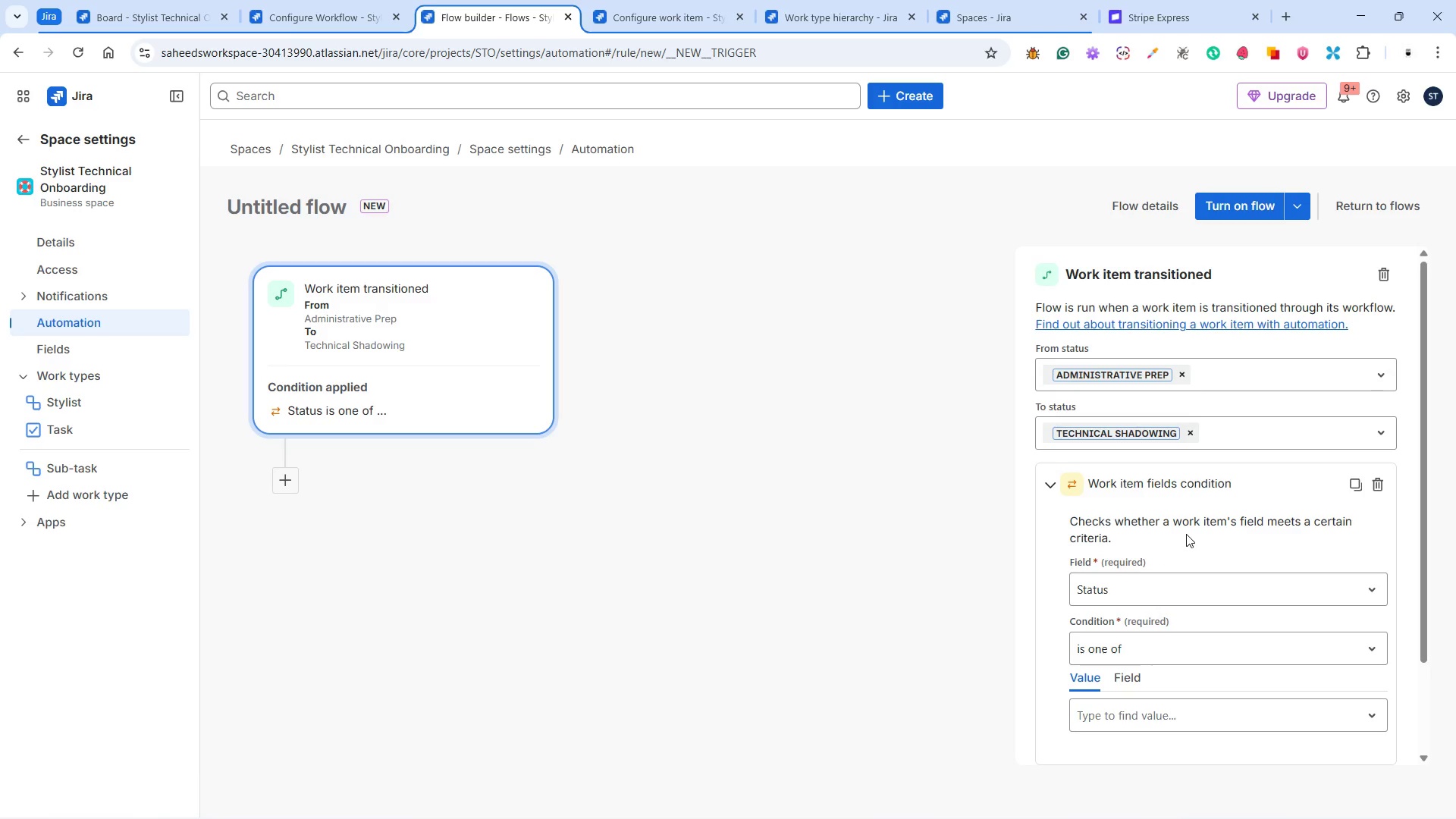 
scroll: coordinate [1186, 534], scroll_direction: down, amount: 1.0
 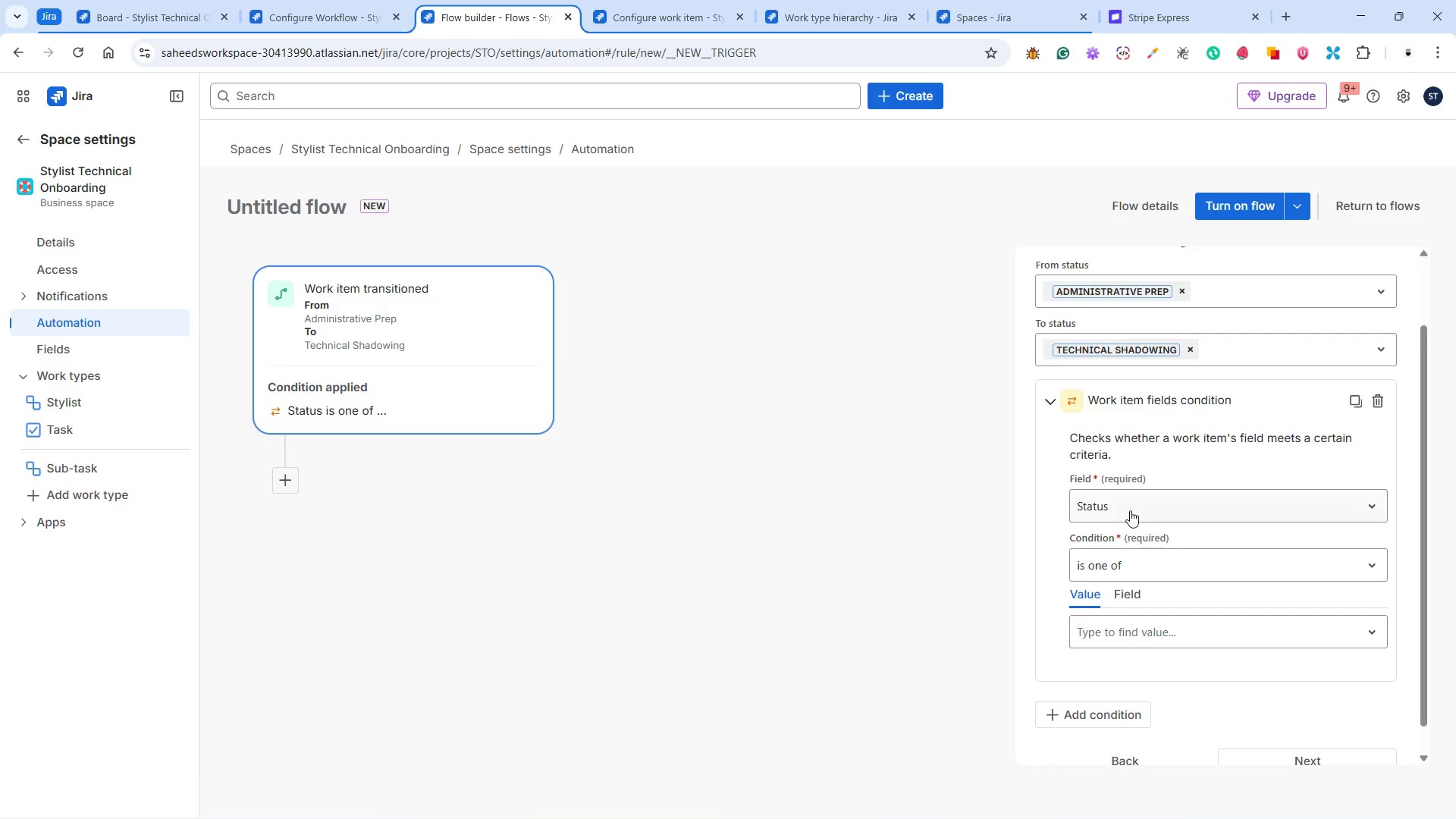 
left_click([1130, 510])
 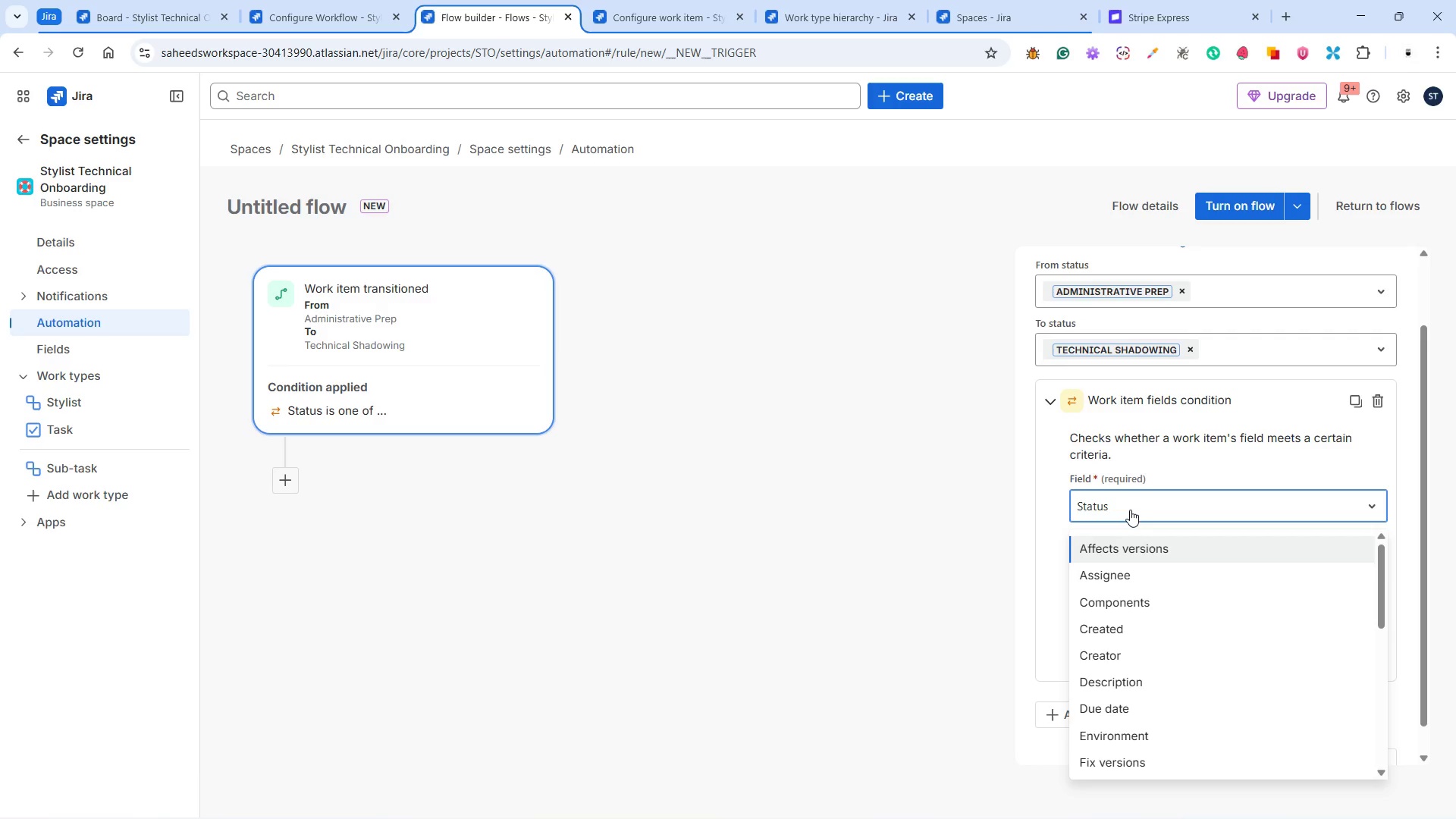 
left_click([1130, 510])
 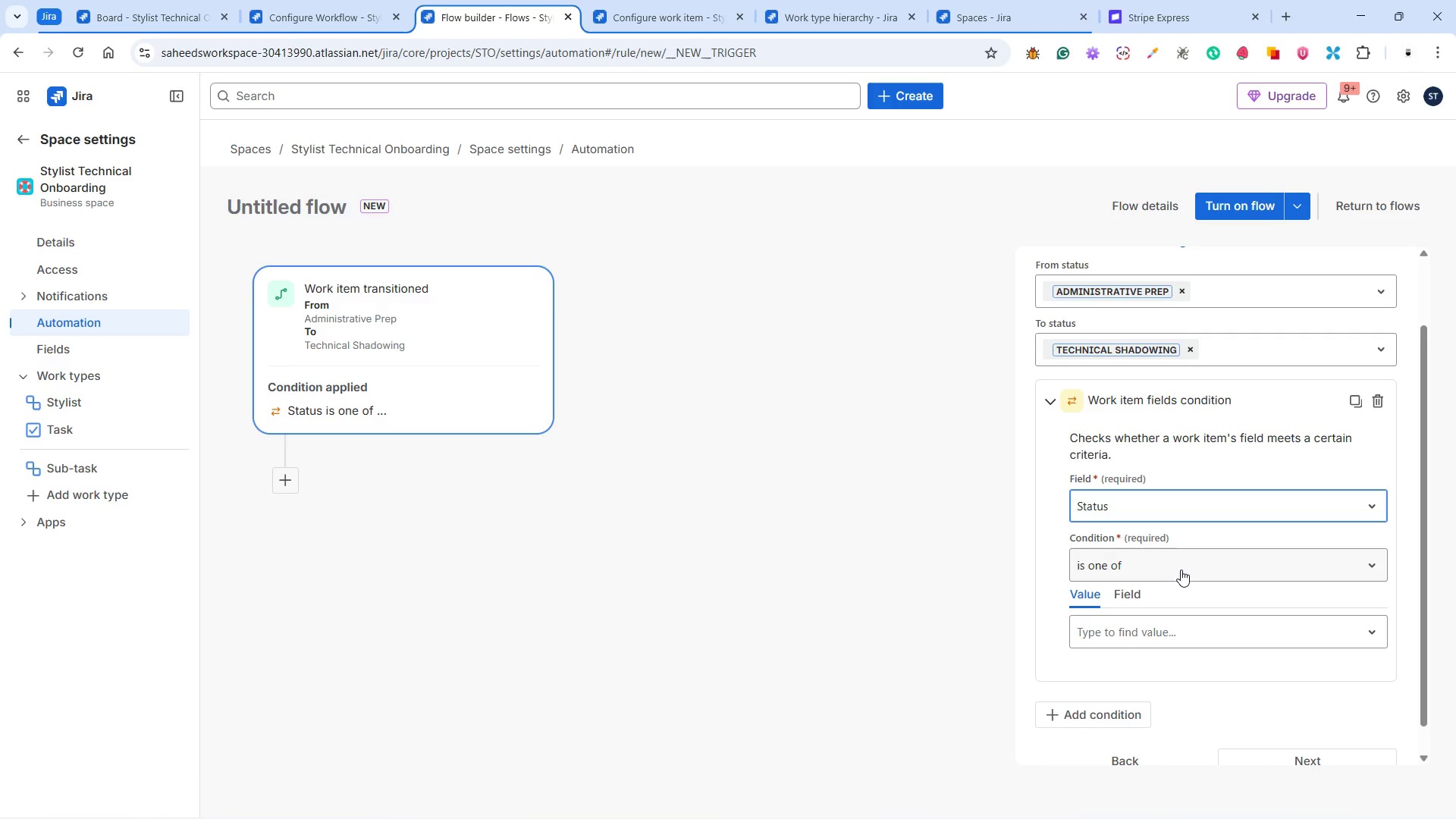 
left_click([1163, 562])
 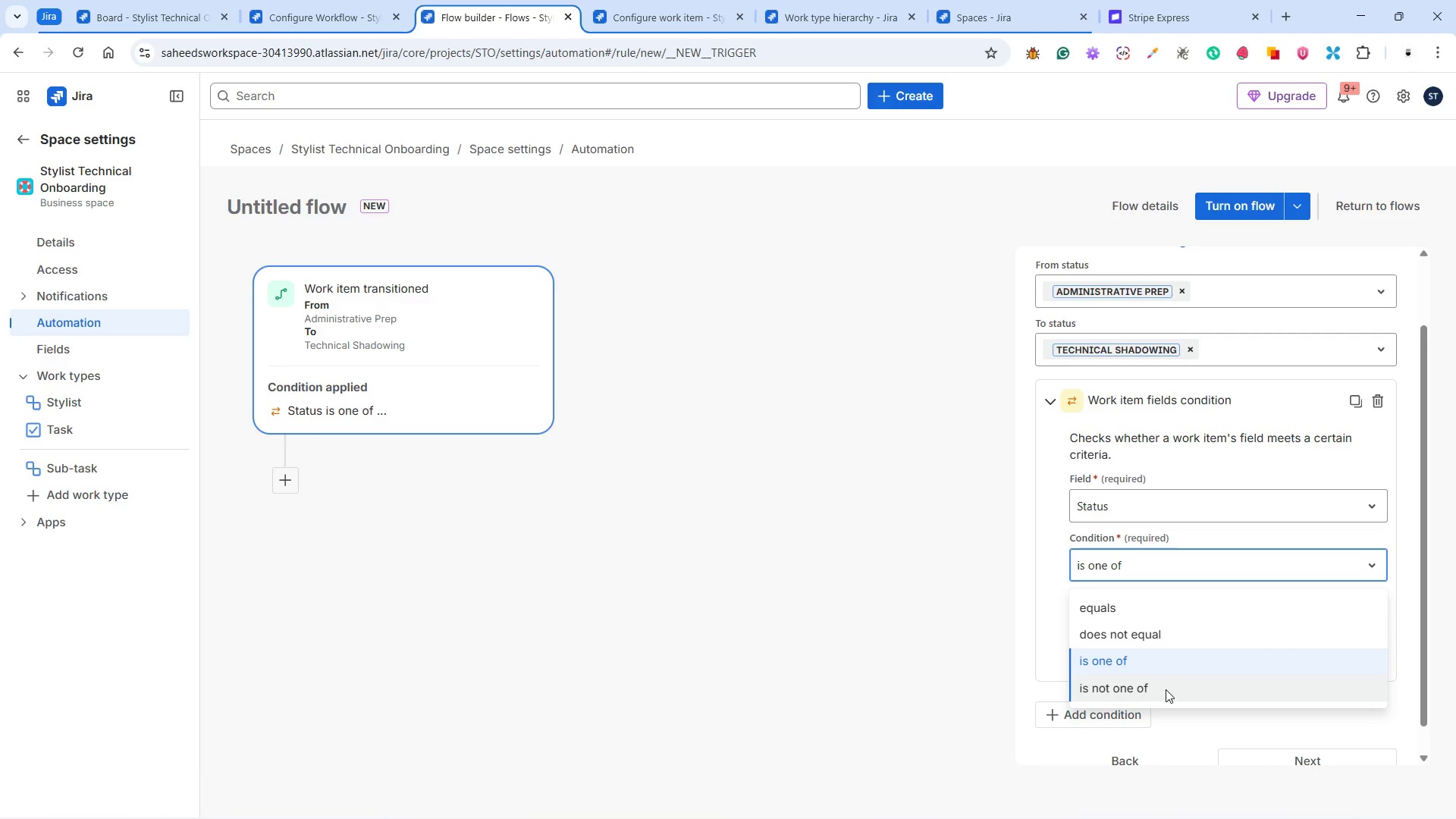 
left_click([1165, 689])
 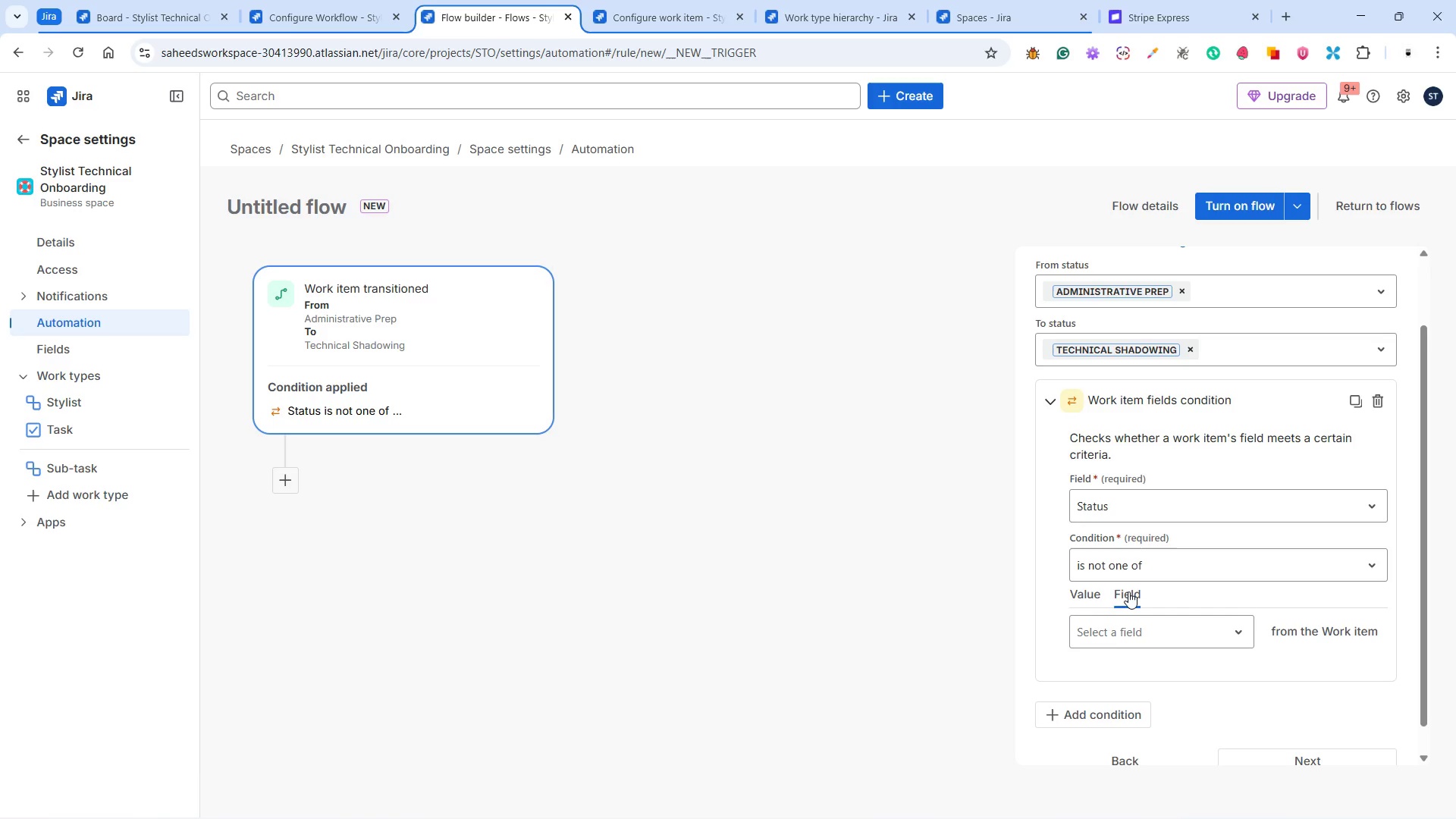 
left_click([1150, 627])
 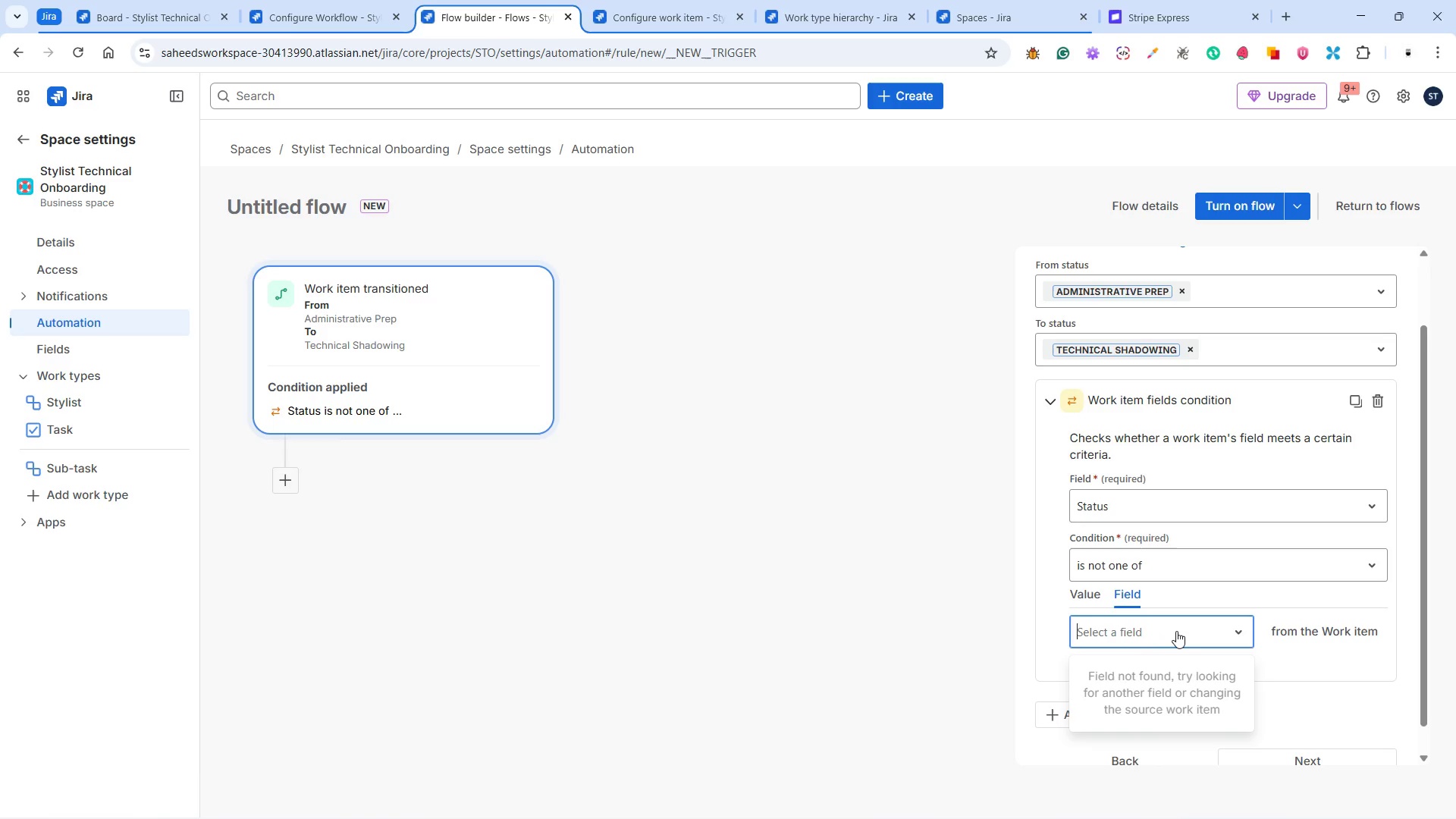 
scroll: coordinate [1177, 615], scroll_direction: down, amount: 2.0
 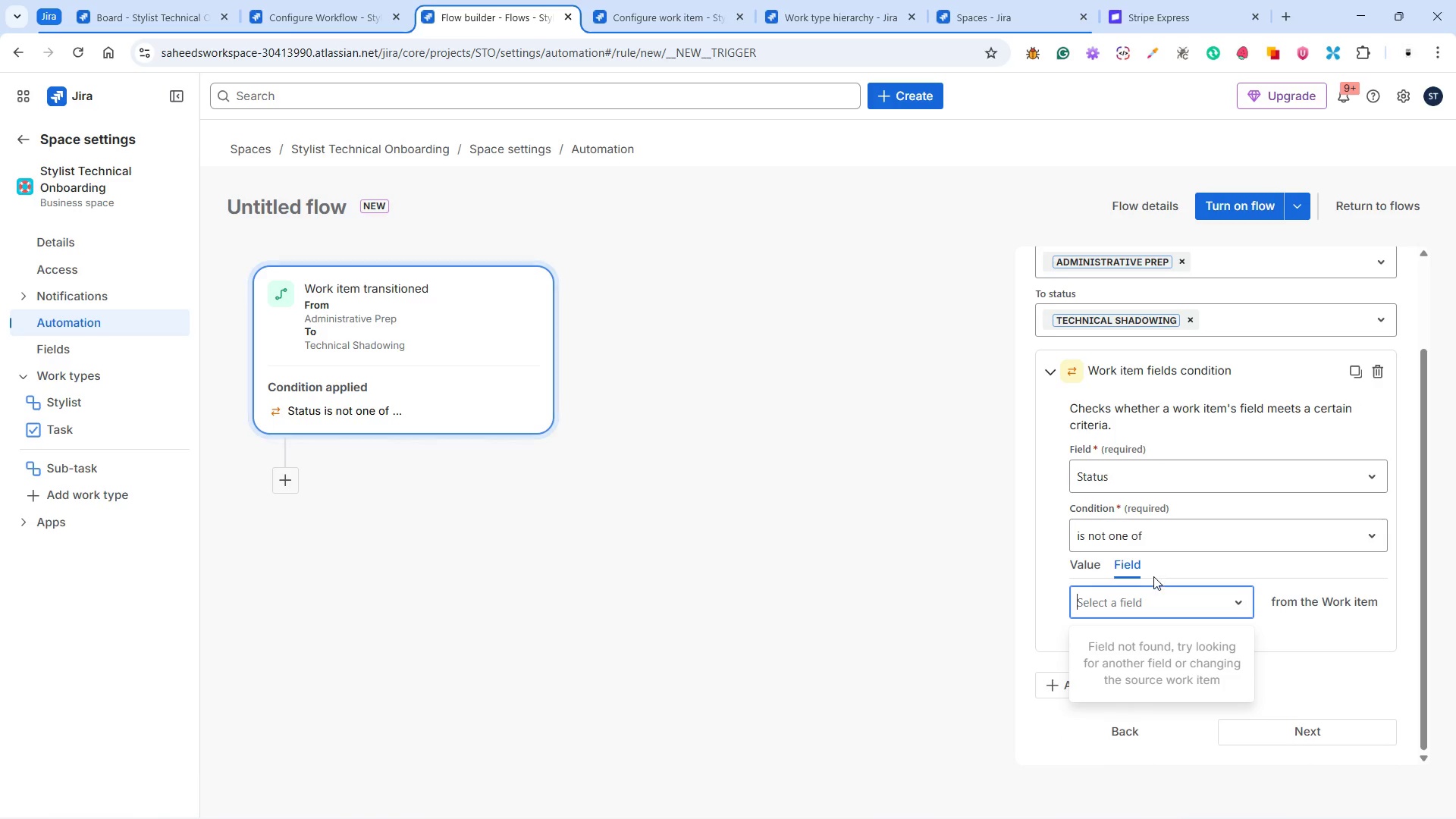 
left_click([1136, 532])
 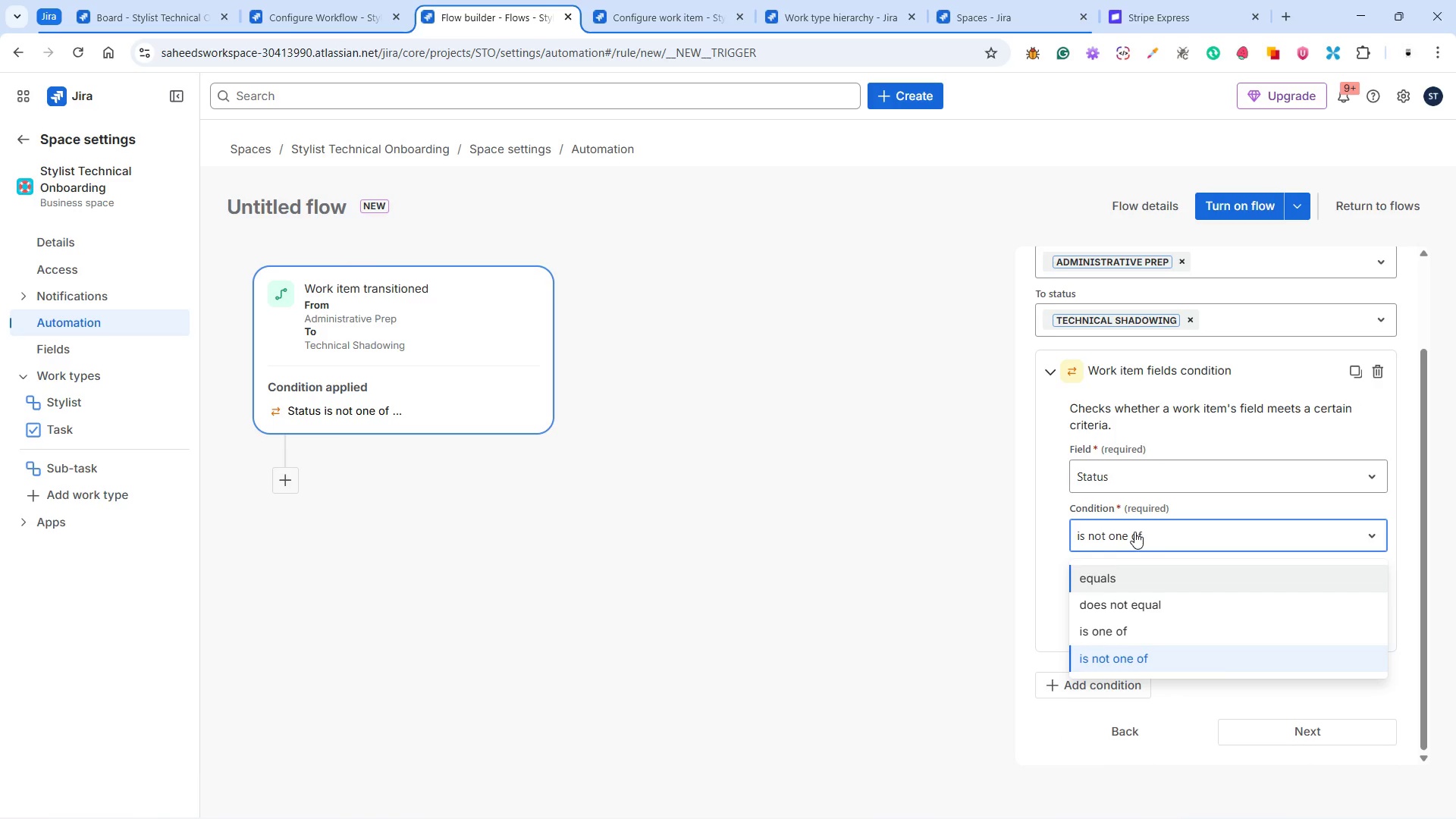 
left_click([1134, 532])
 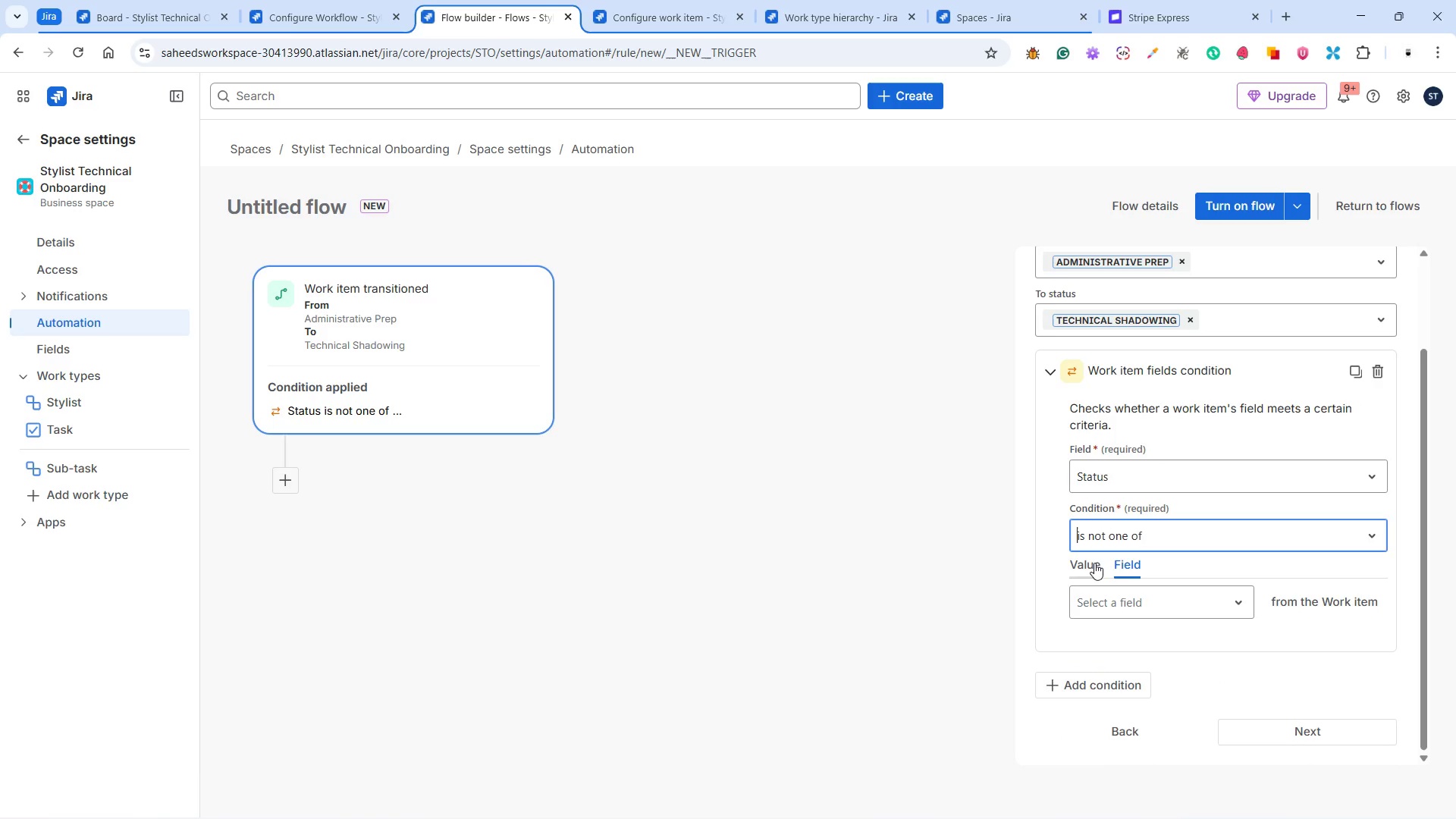 
left_click([1094, 562])
 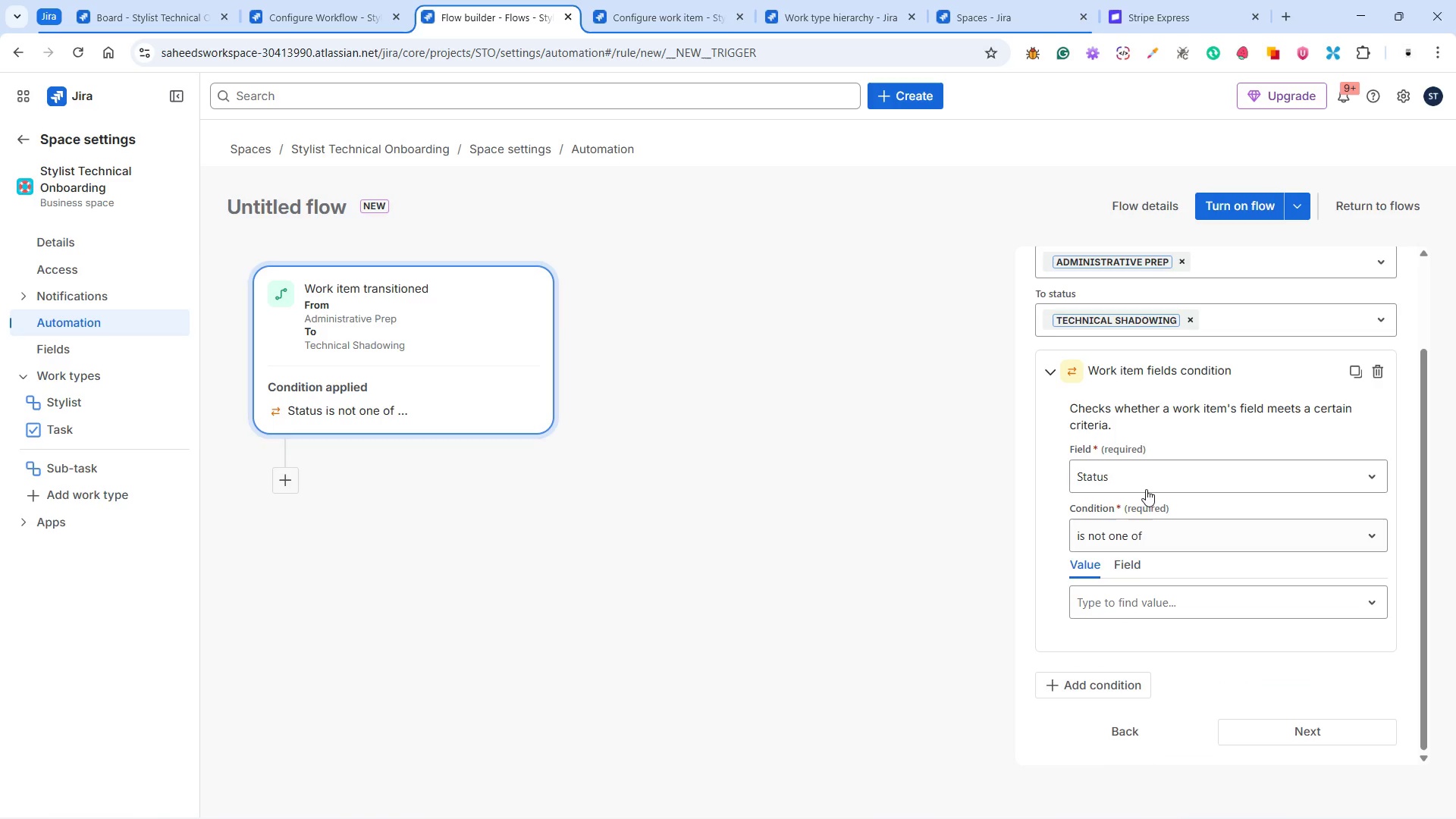 
left_click([1146, 484])
 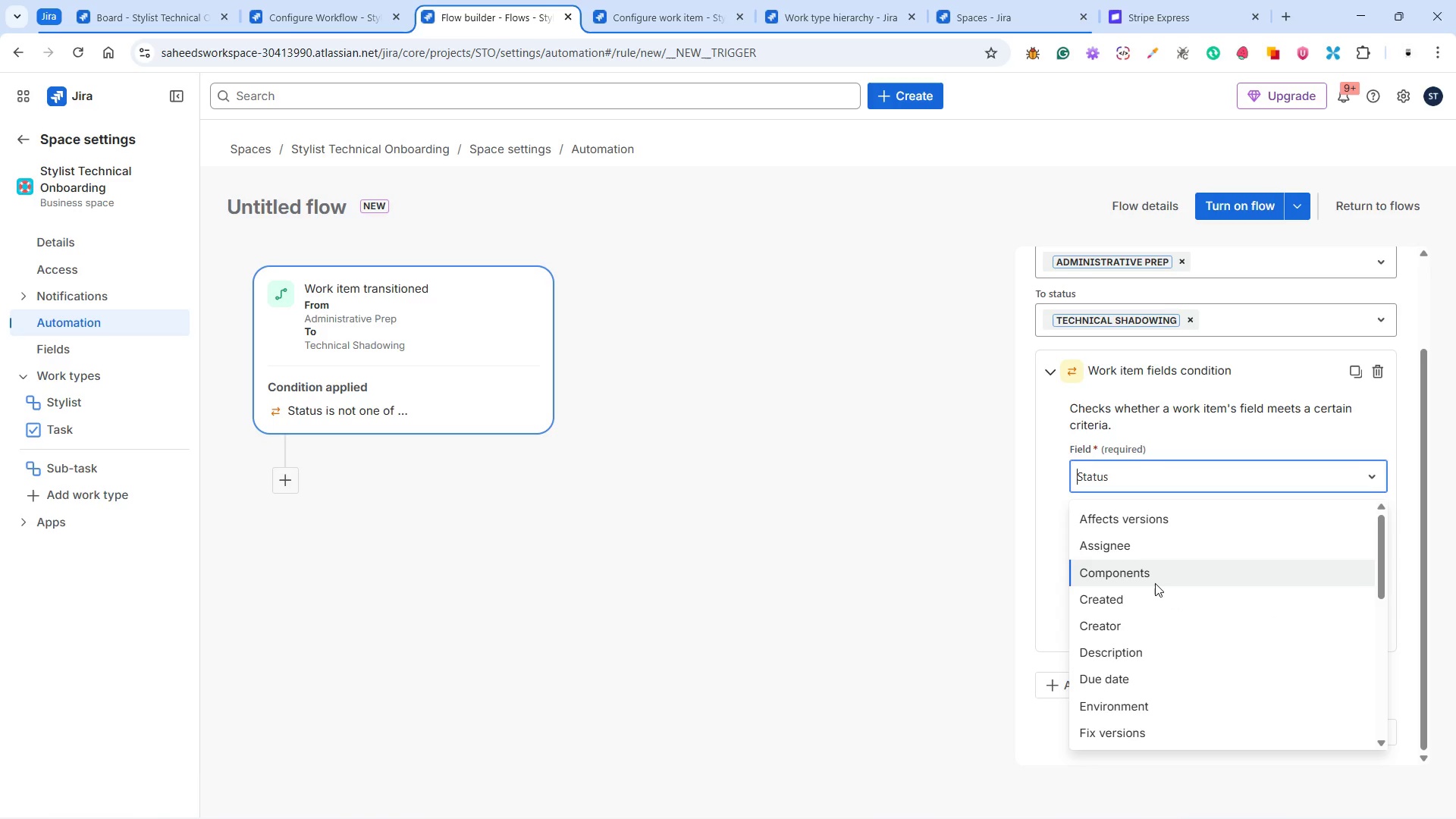 
scroll: coordinate [1155, 583], scroll_direction: down, amount: 2.0
 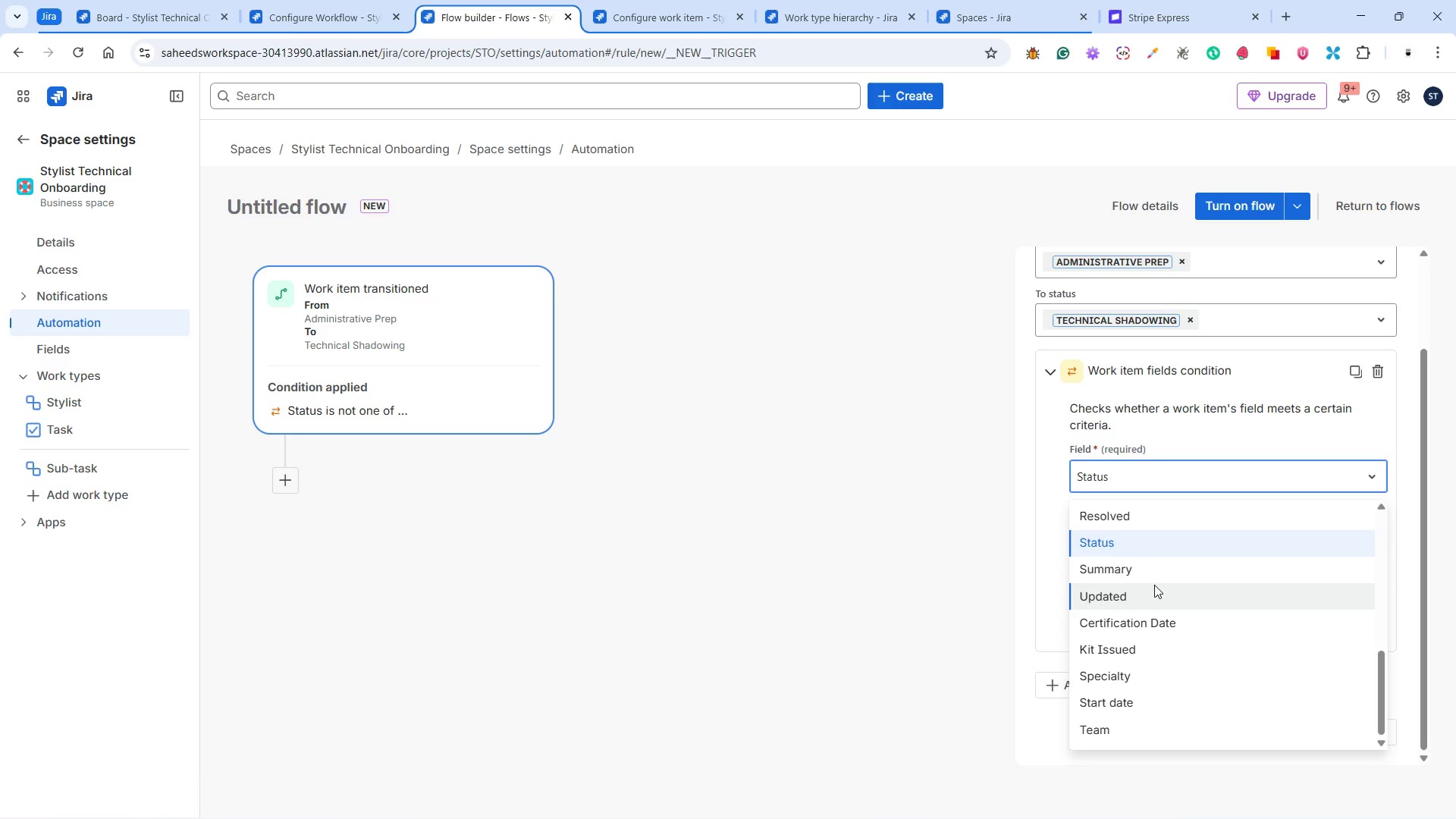 
scroll: coordinate [1159, 653], scroll_direction: up, amount: 9.0
 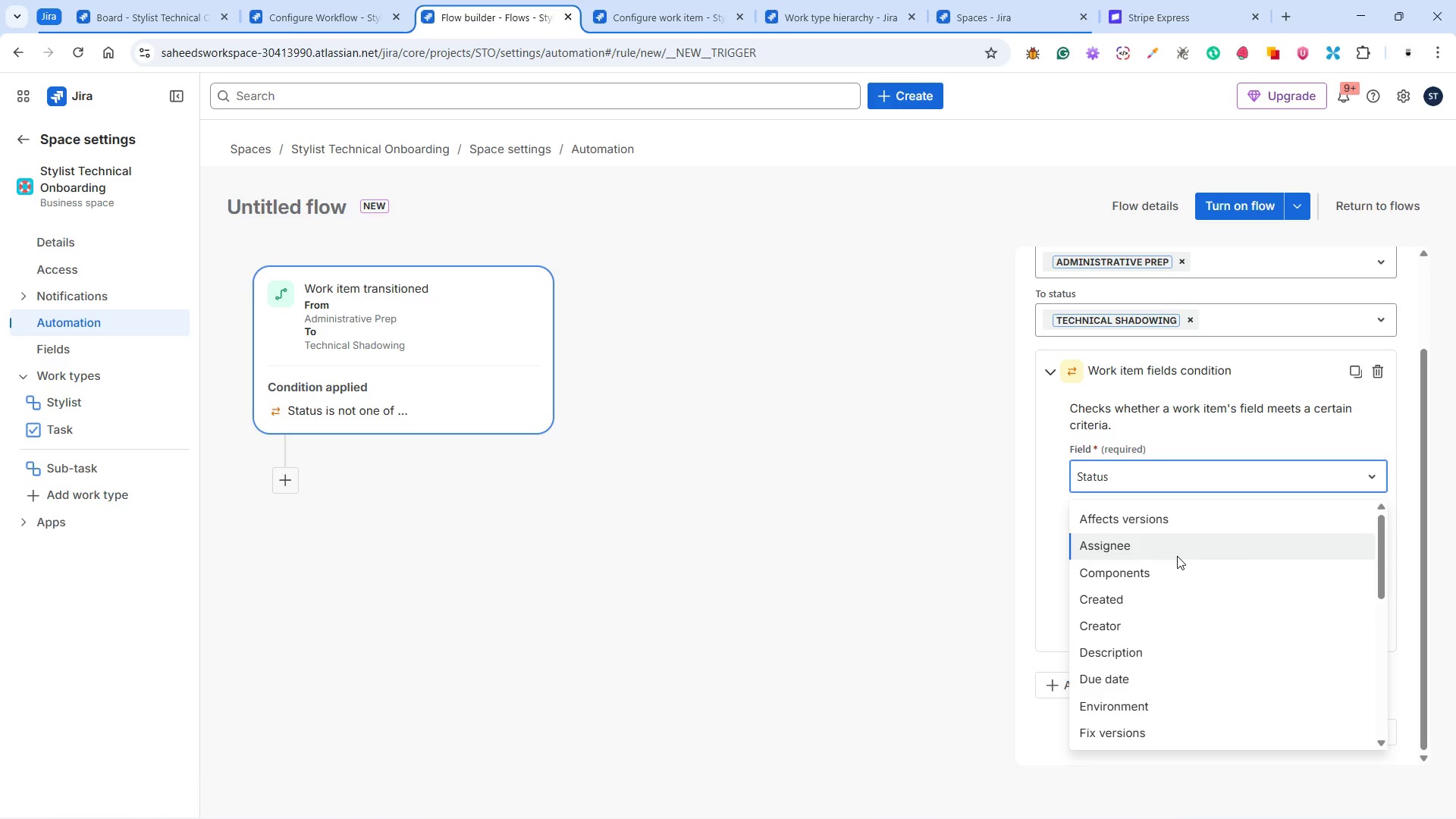 
scroll: coordinate [1177, 556], scroll_direction: none, amount: 0.0
 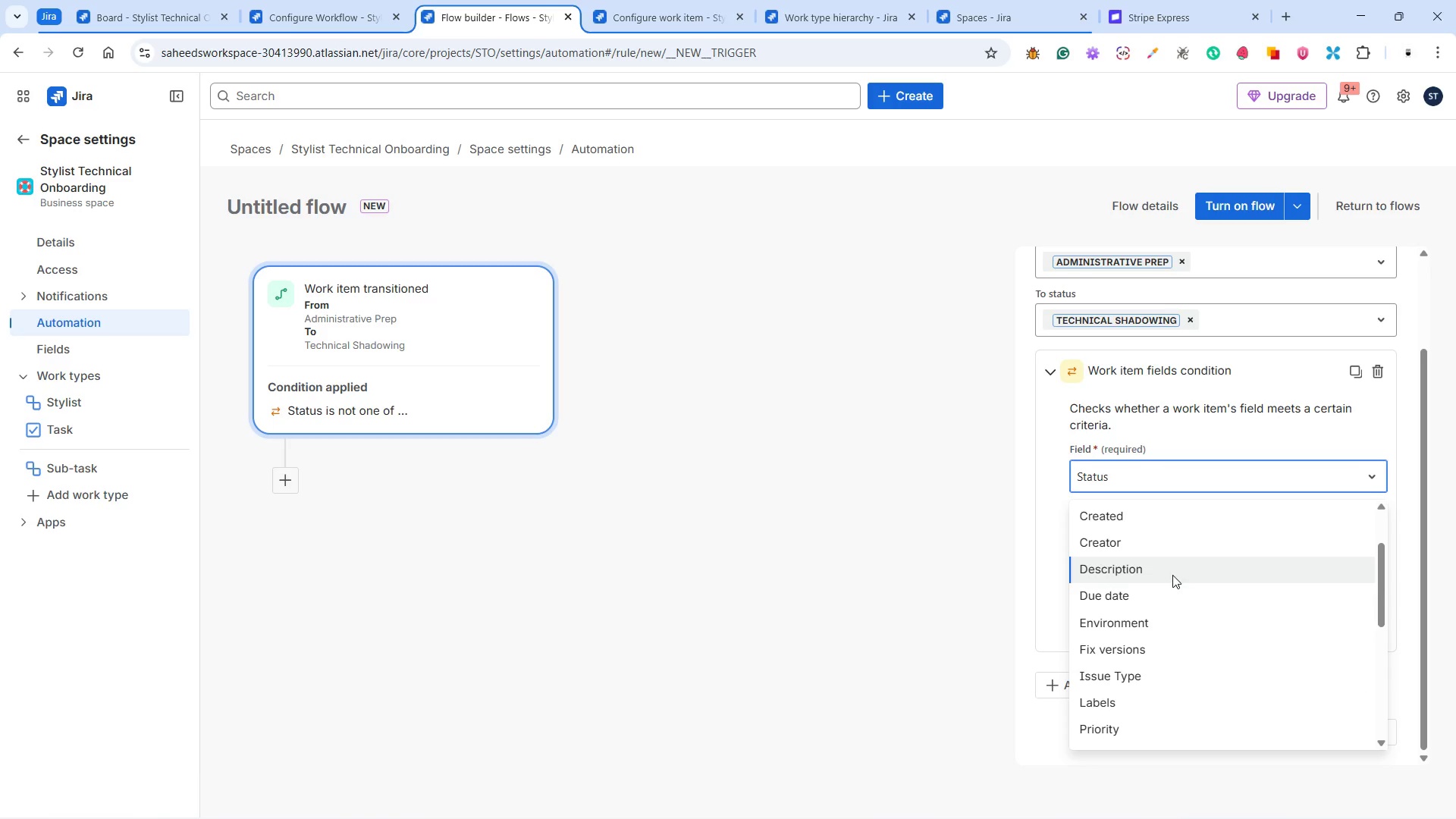 
scroll: coordinate [1169, 581], scroll_direction: down, amount: 4.0
 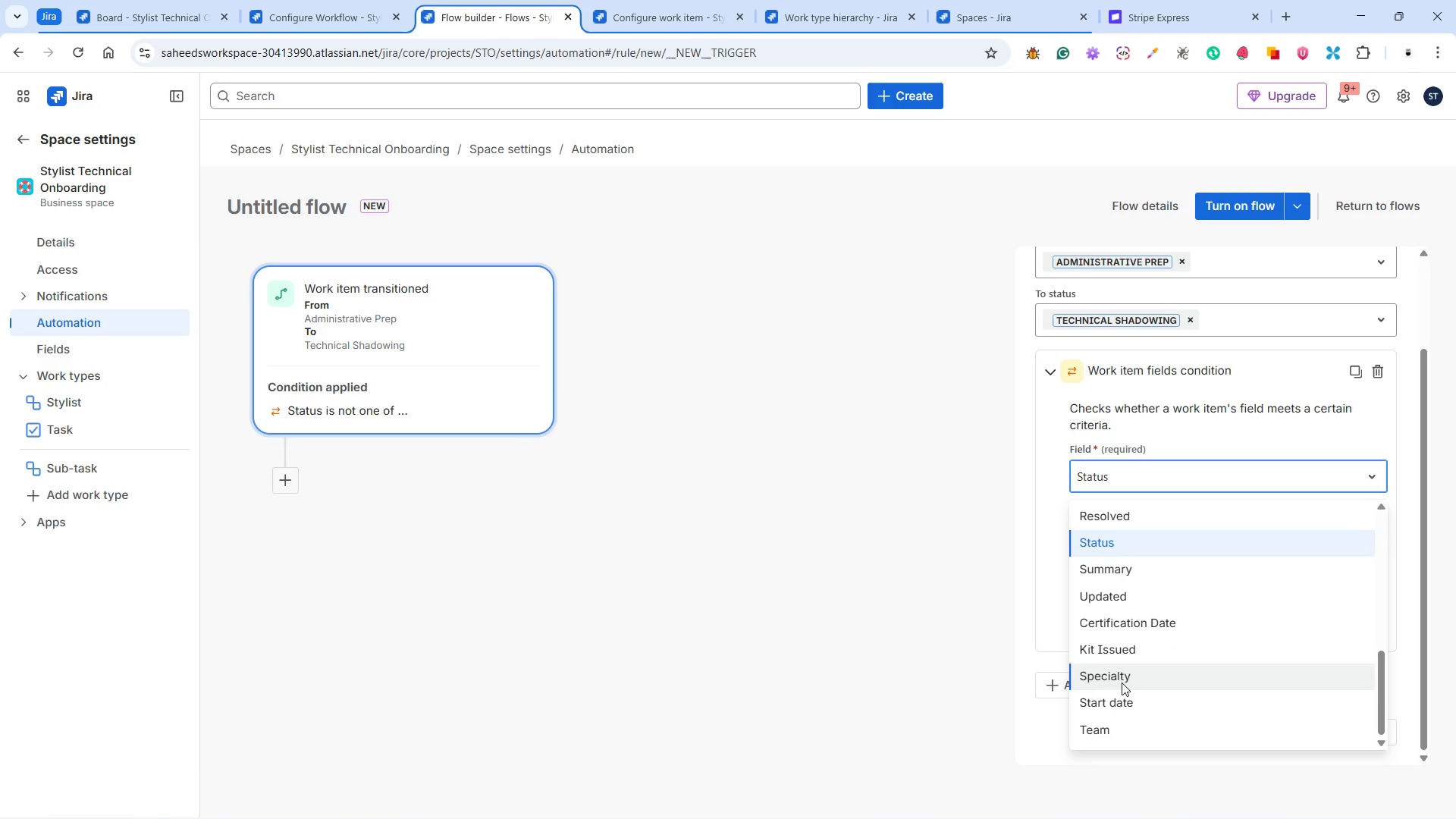 
wait(5.55)
 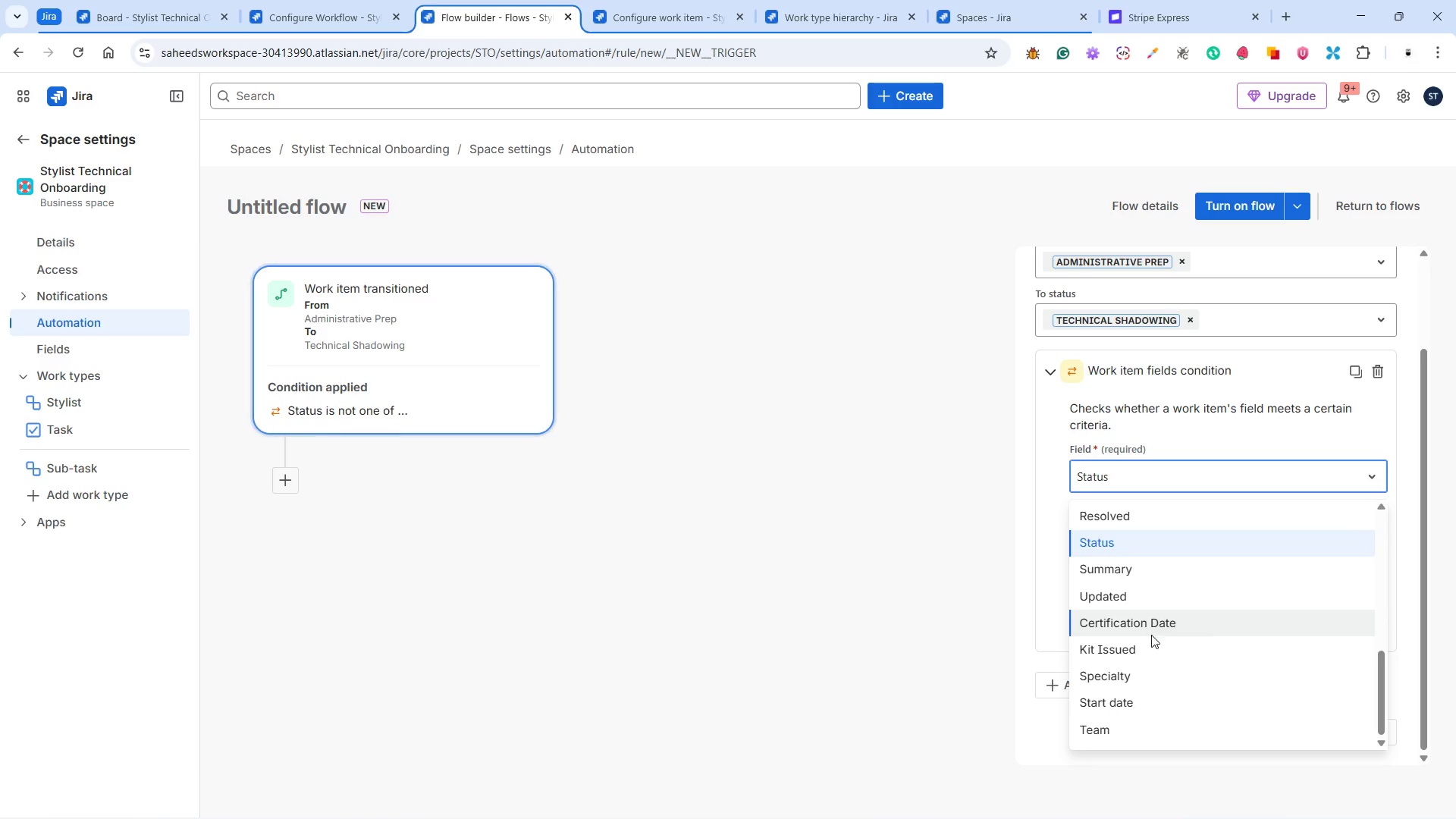 
scroll: coordinate [1124, 650], scroll_direction: none, amount: 0.0
 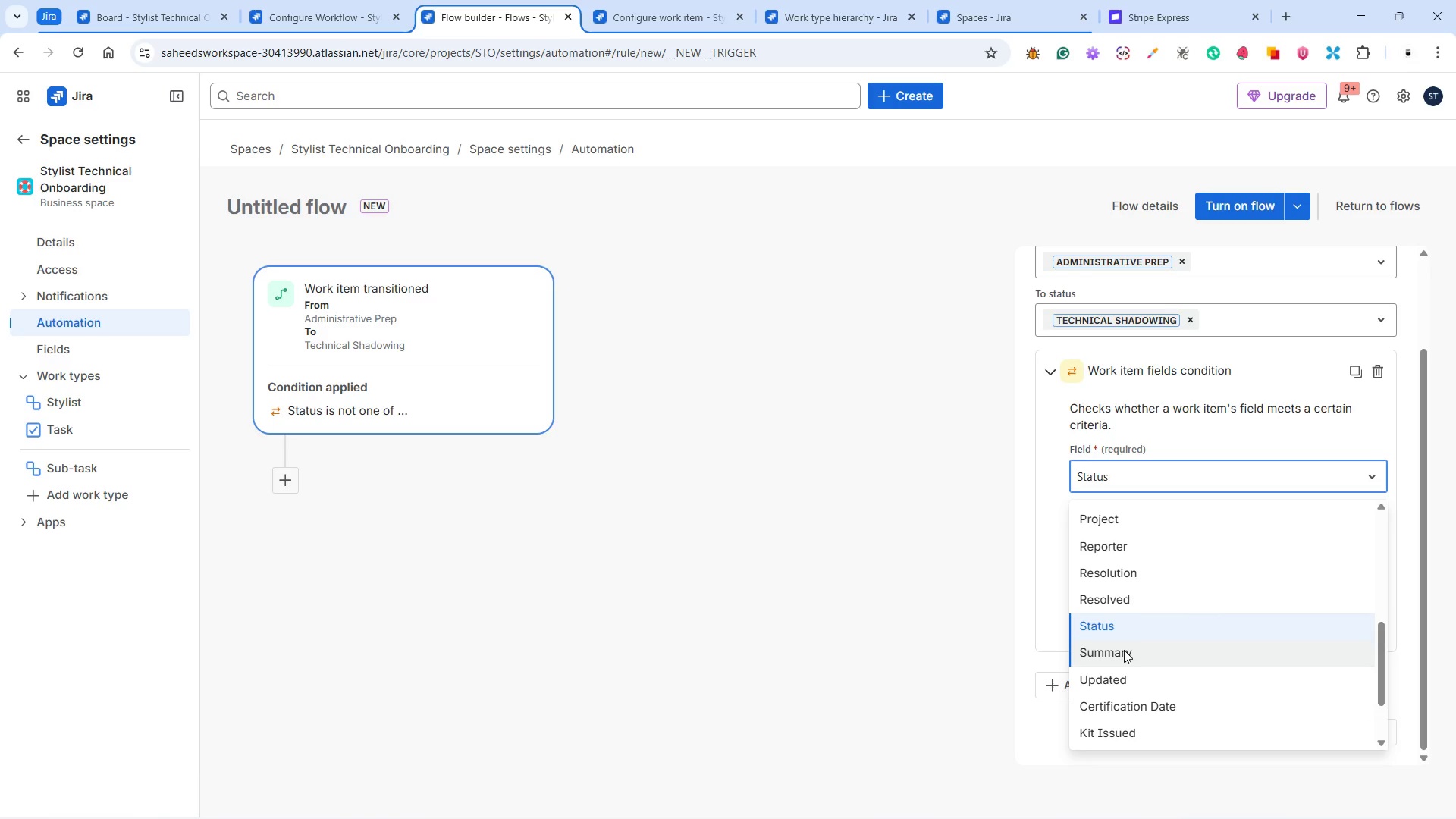 
scroll: coordinate [1124, 650], scroll_direction: up, amount: 2.0
 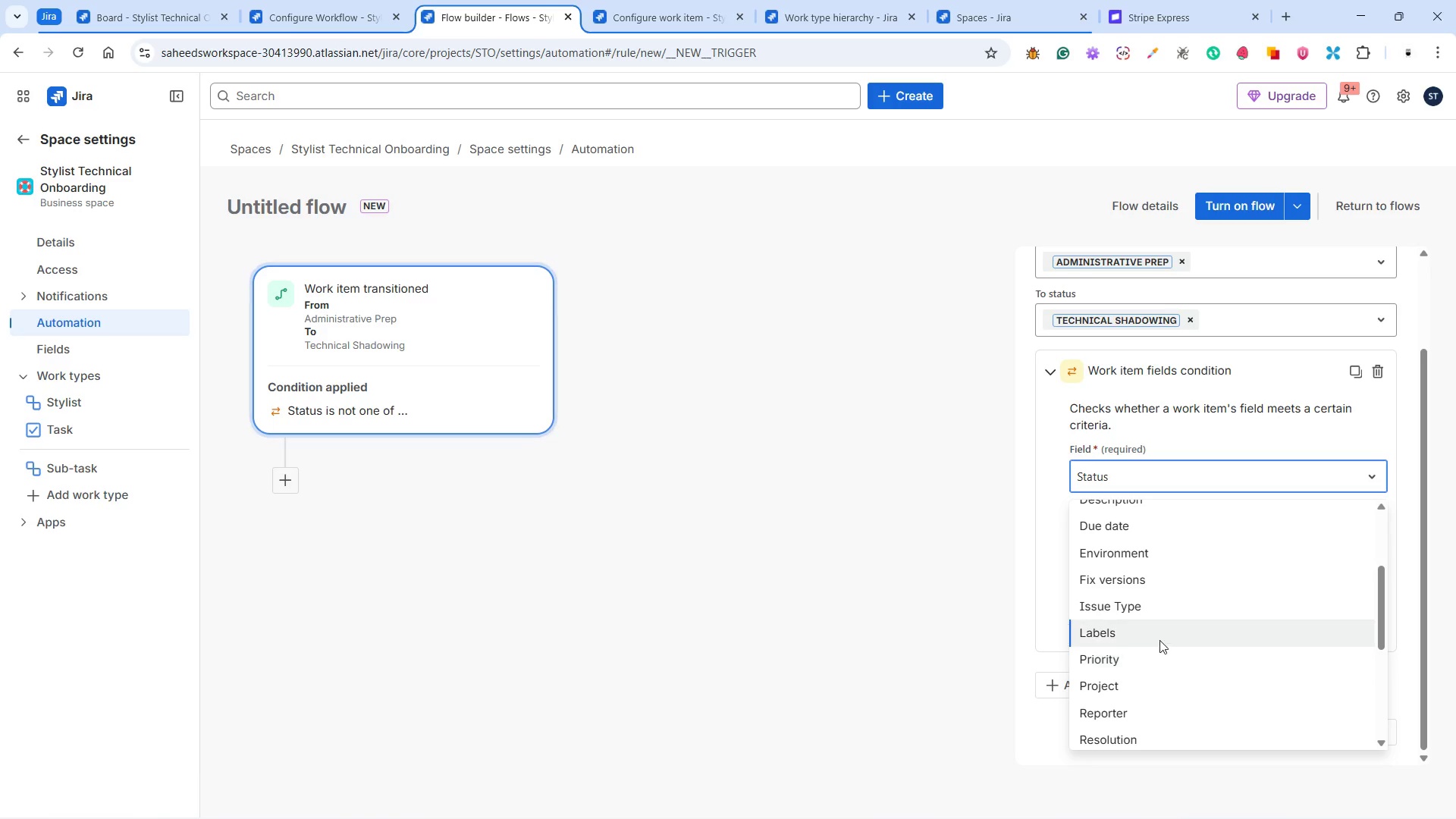 
scroll: coordinate [1159, 626], scroll_direction: none, amount: 0.0
 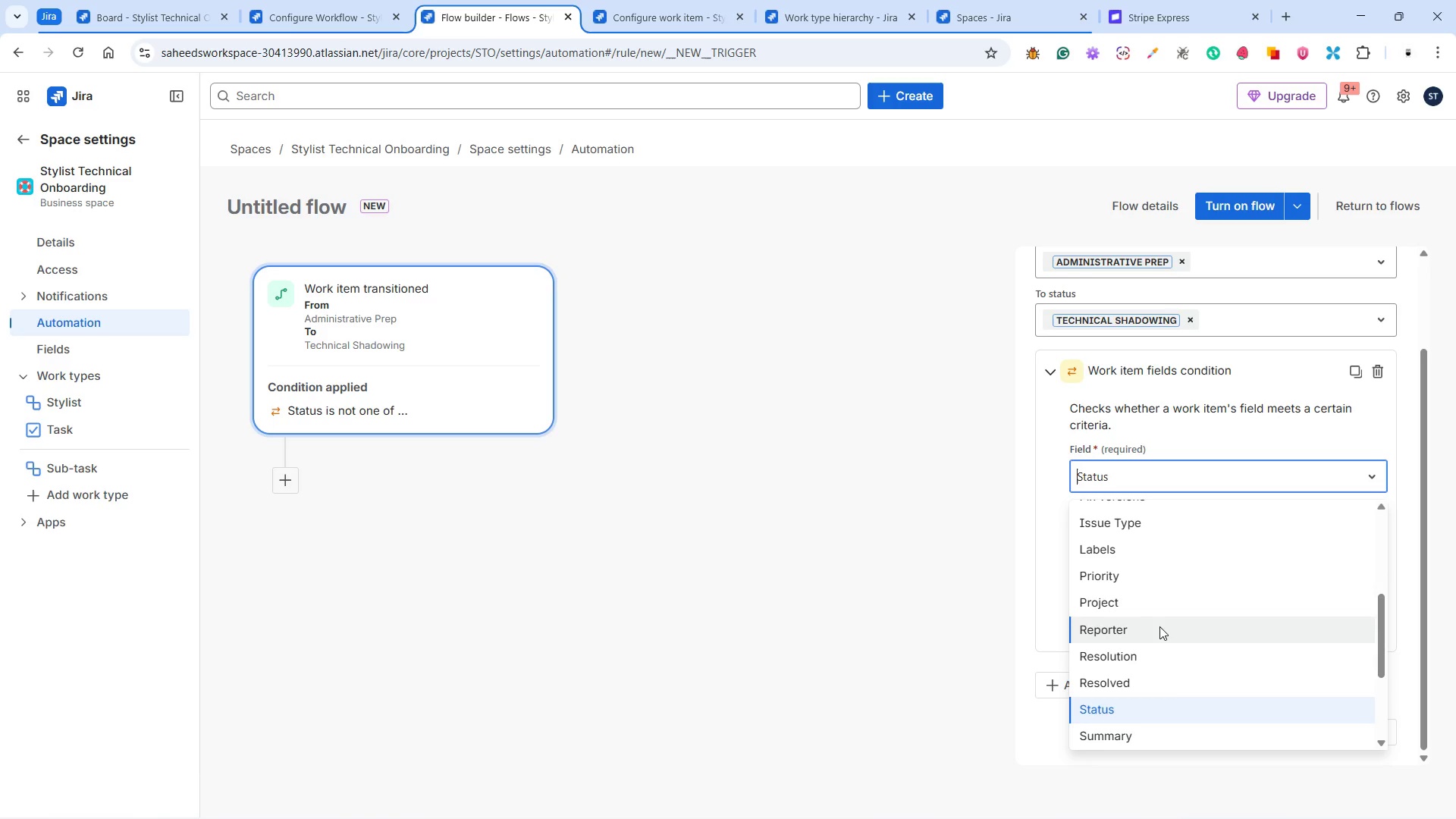 
left_click([1166, 710])
 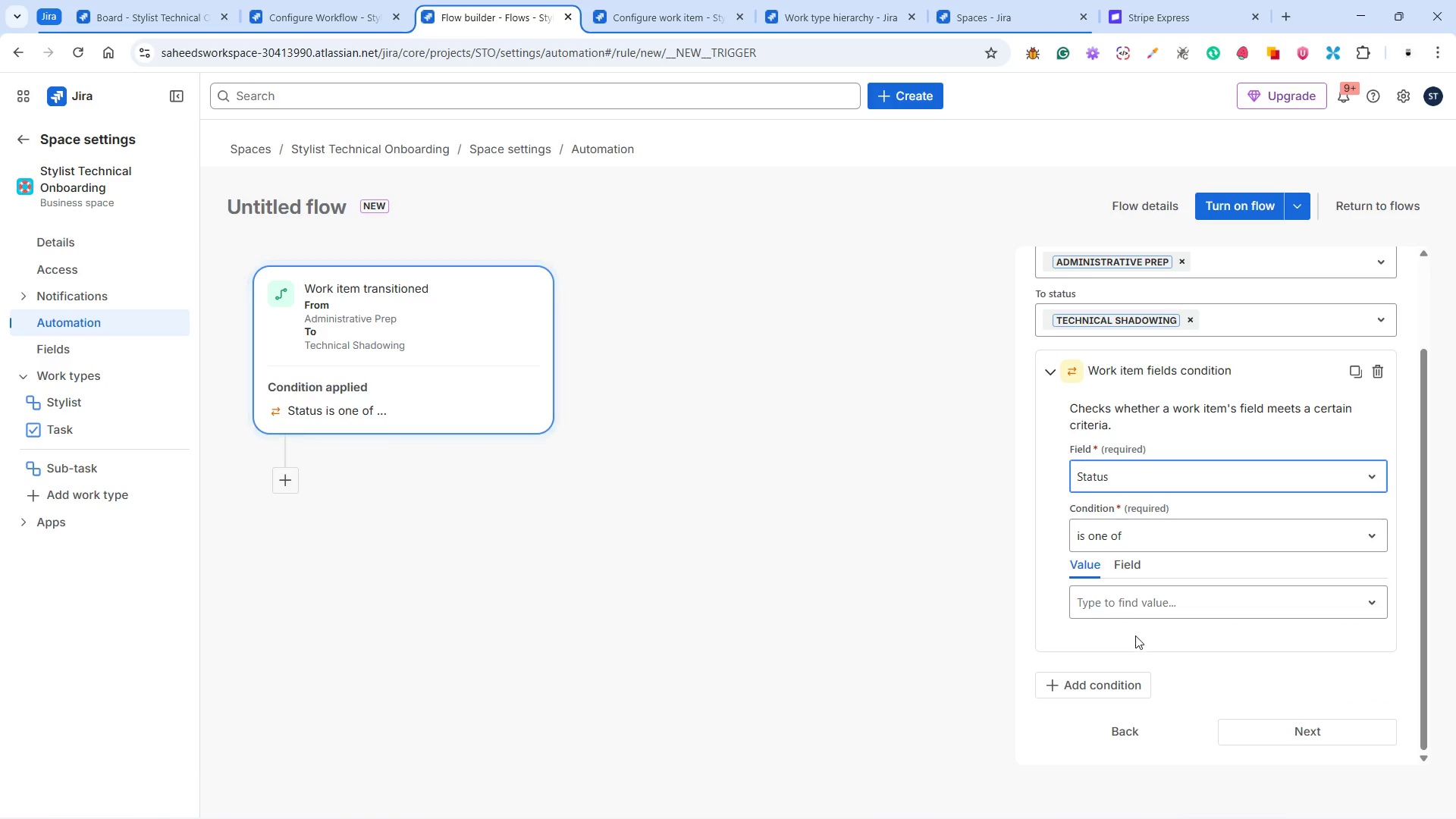 
left_click([1122, 601])
 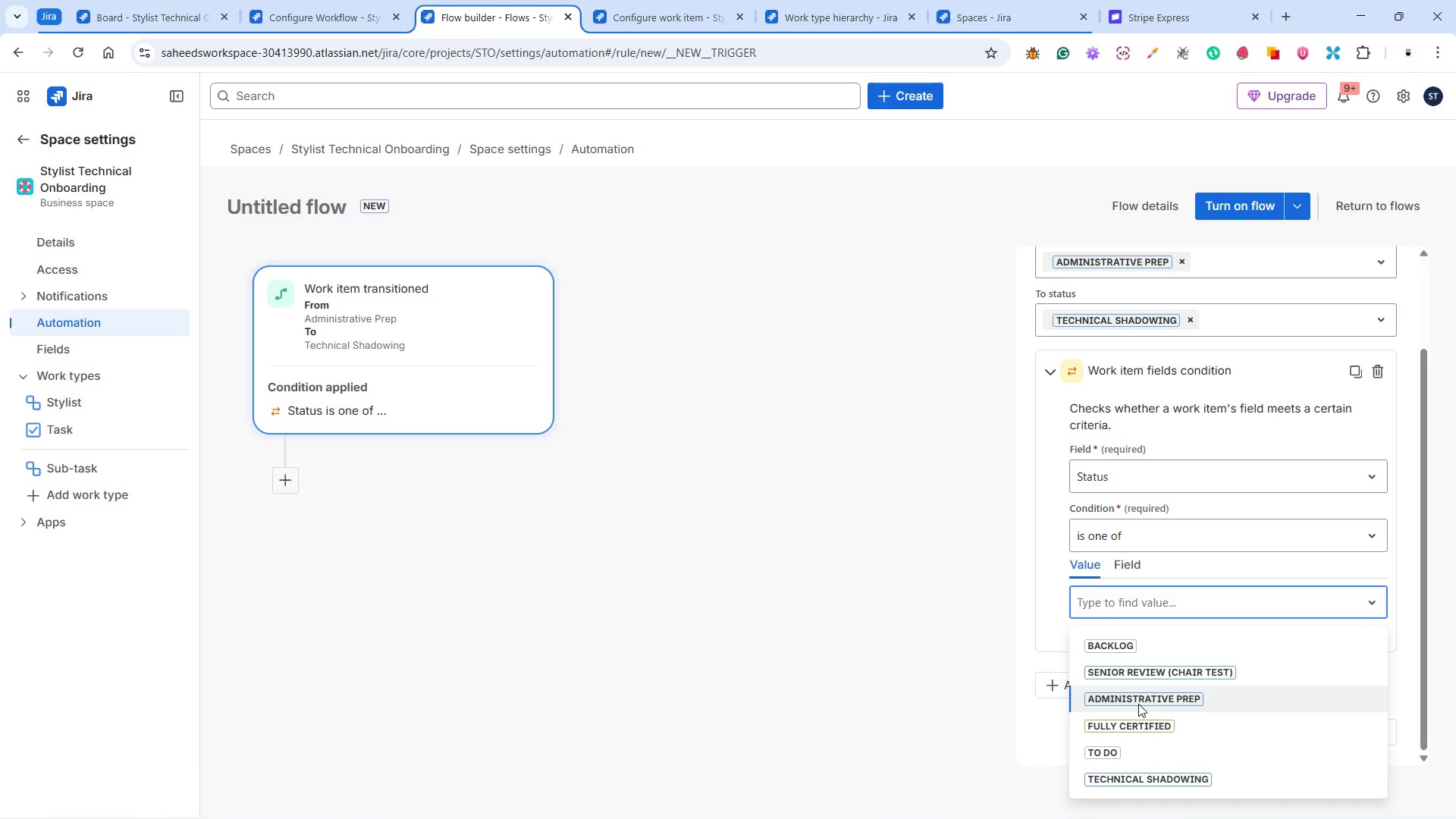 
wait(6.5)
 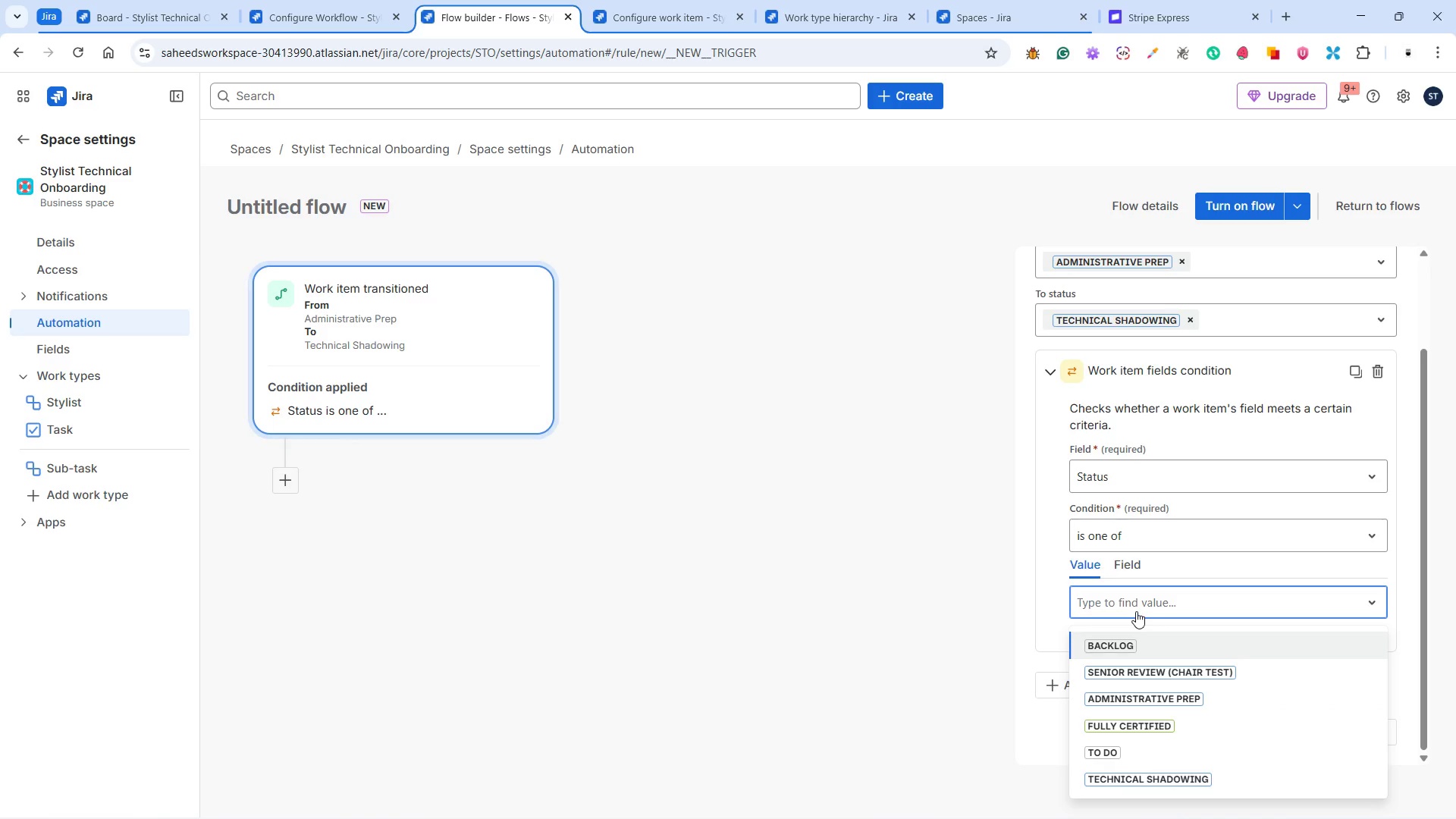 
left_click([1107, 475])
 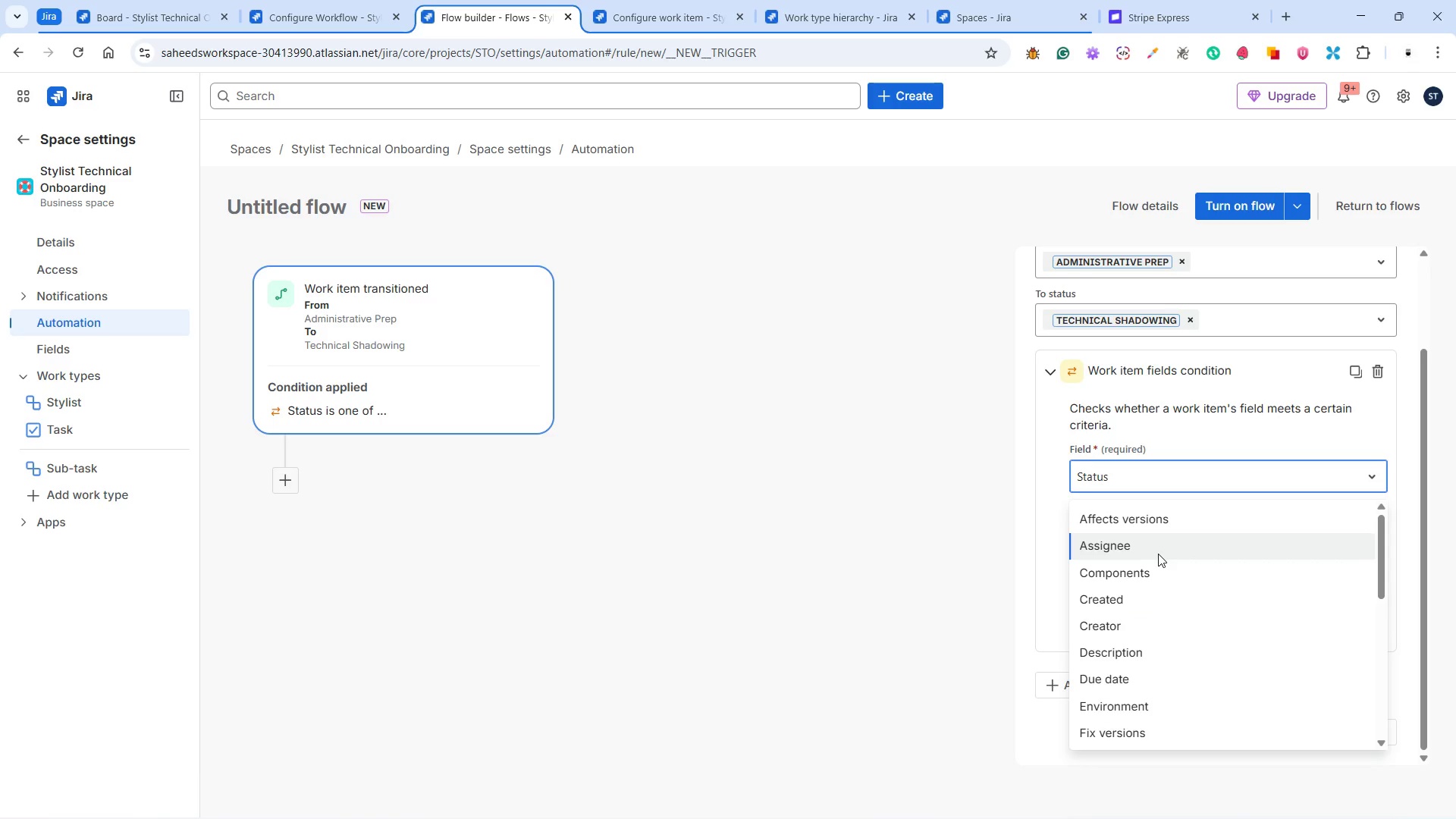 
left_click([1159, 551])
 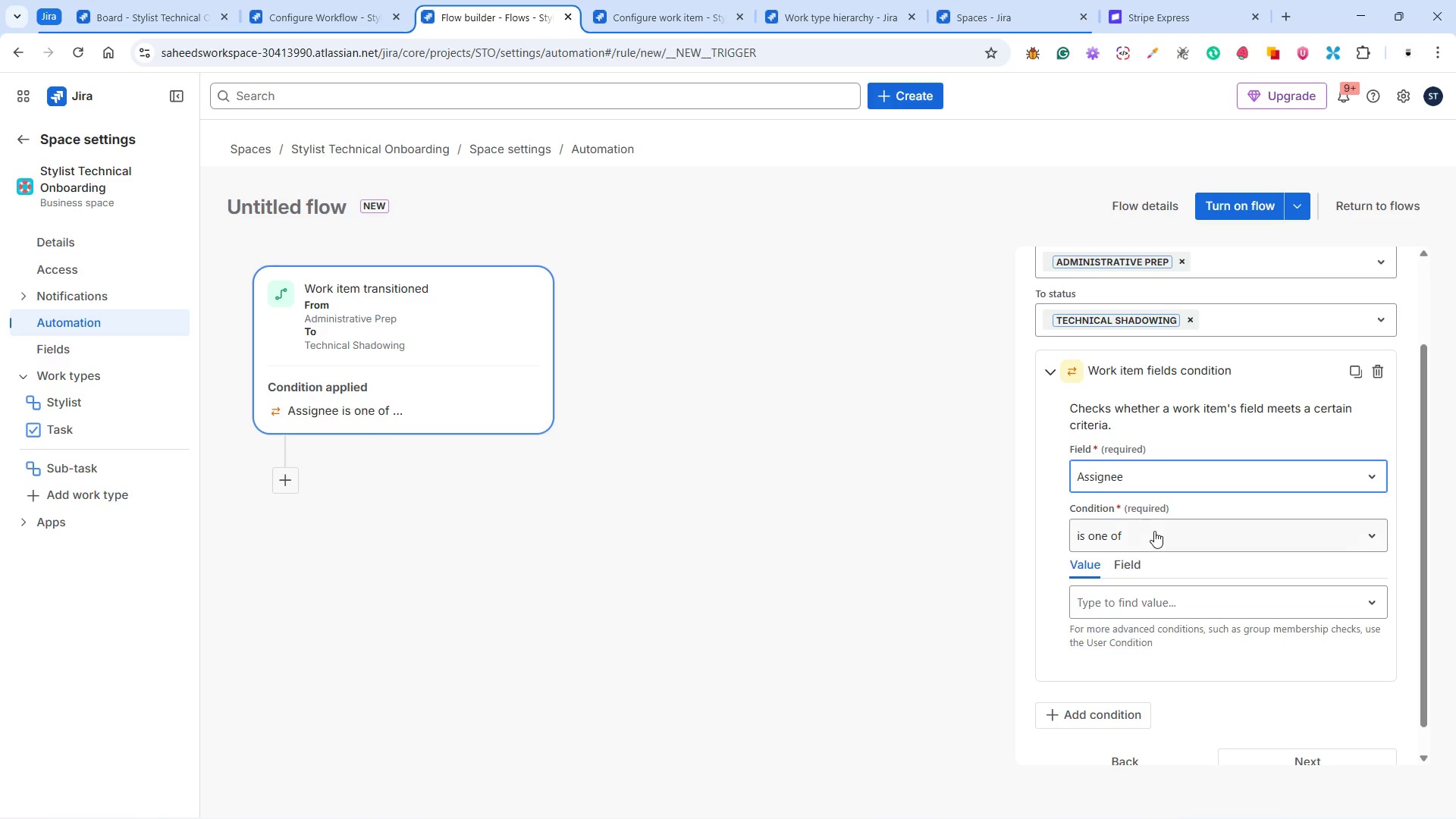 
left_click([1139, 535])
 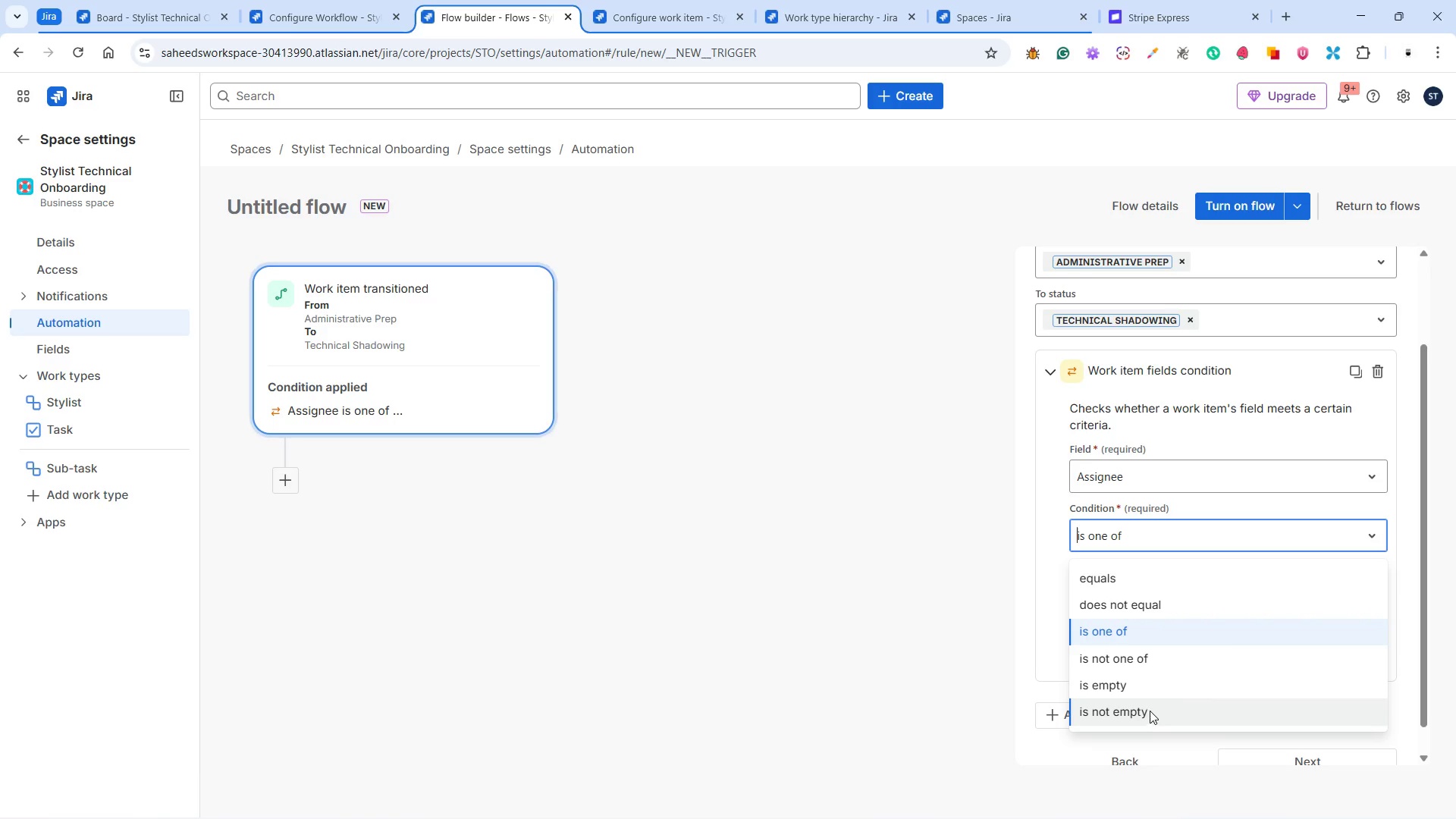 
wait(10.38)
 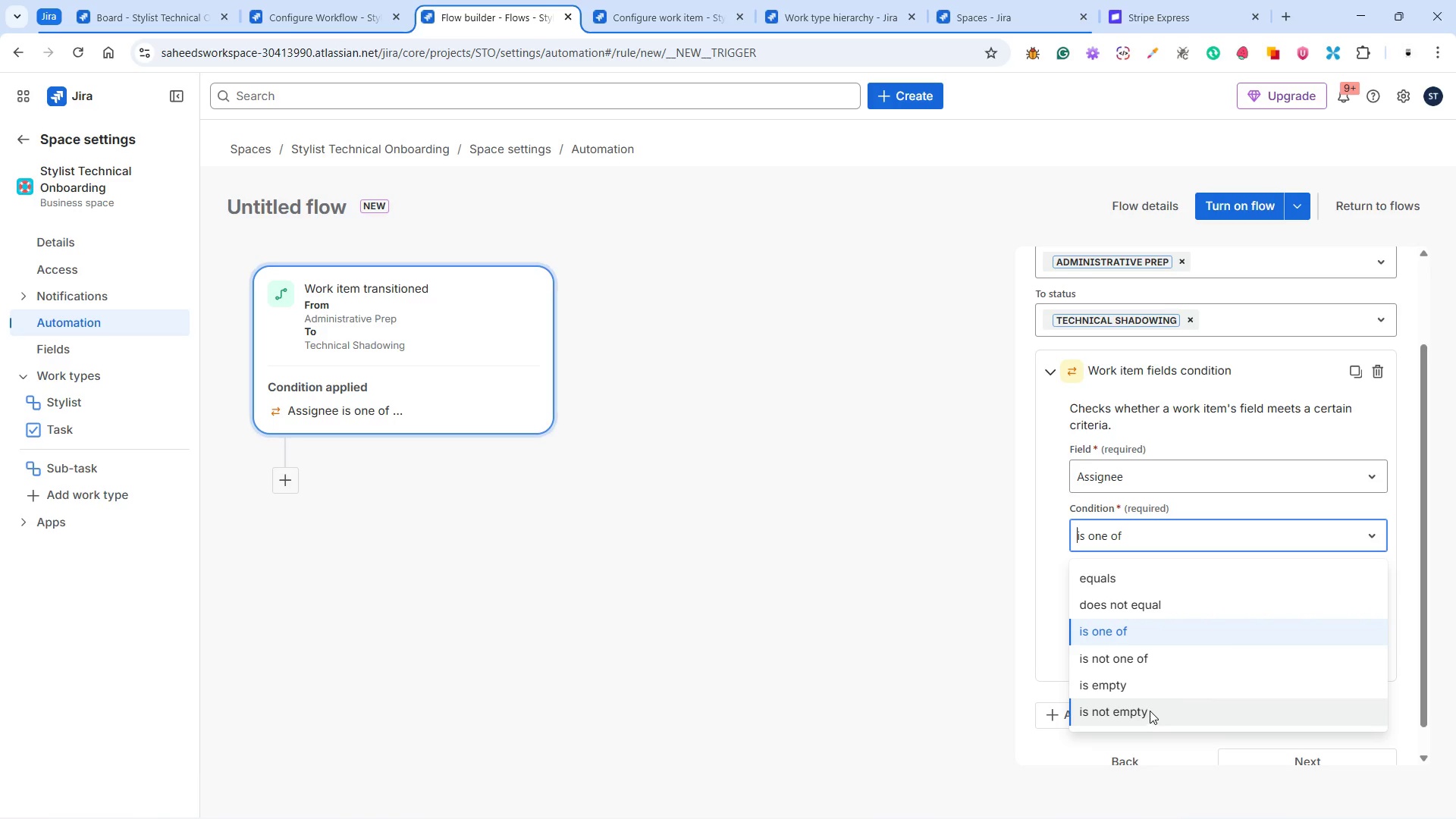 
left_click([1147, 684])
 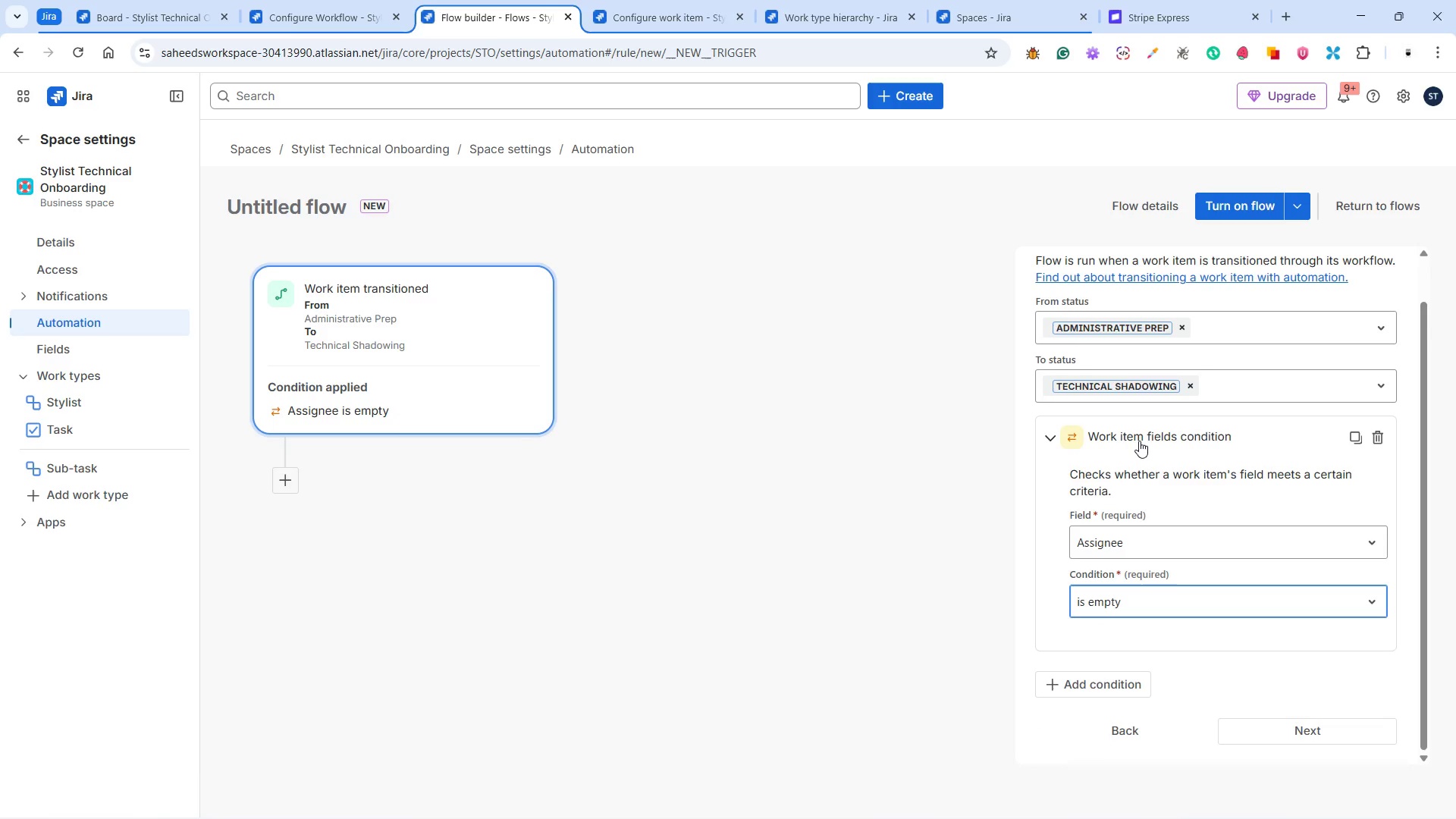 
wait(8.91)
 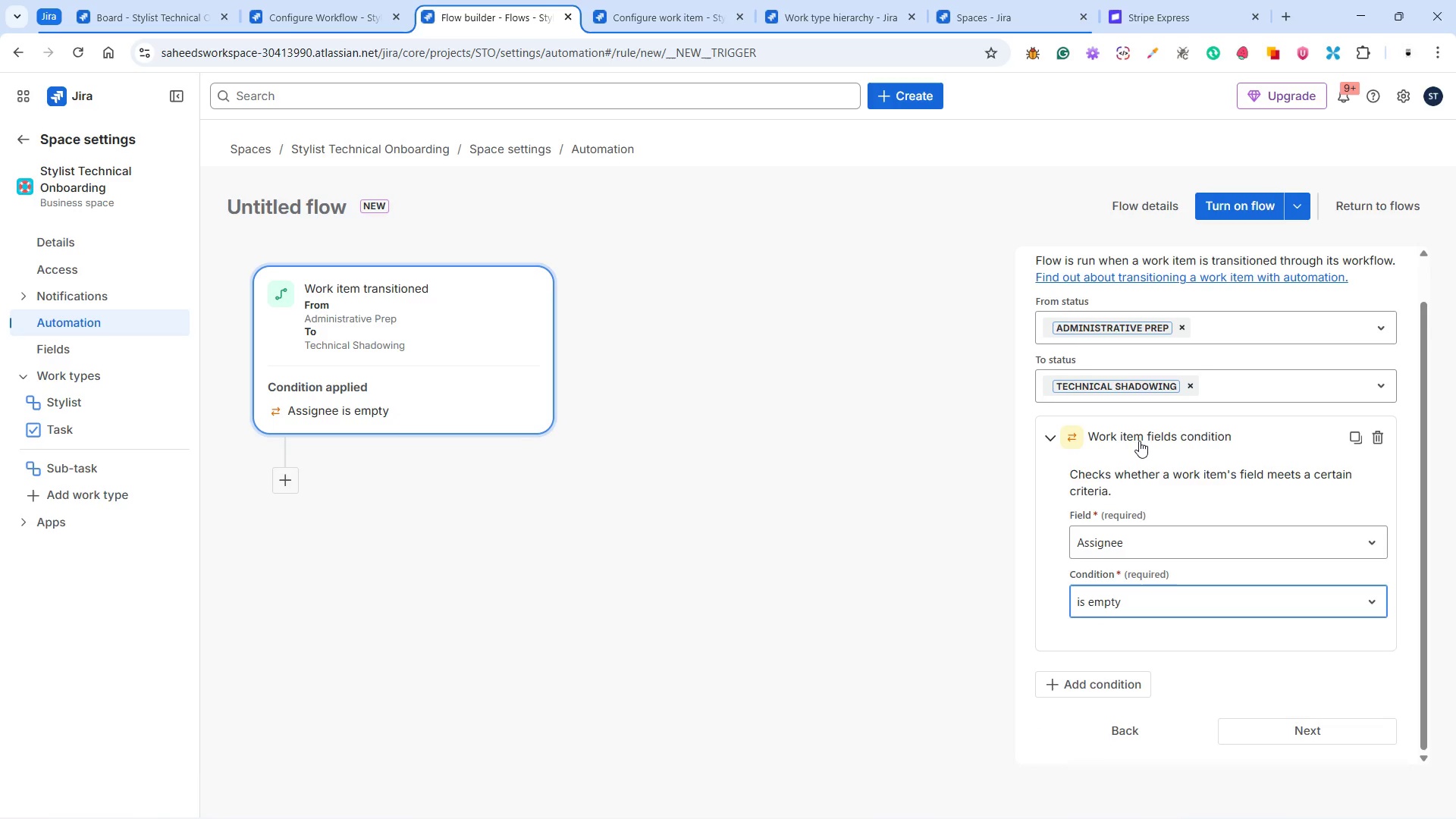 
left_click([1159, 537])
 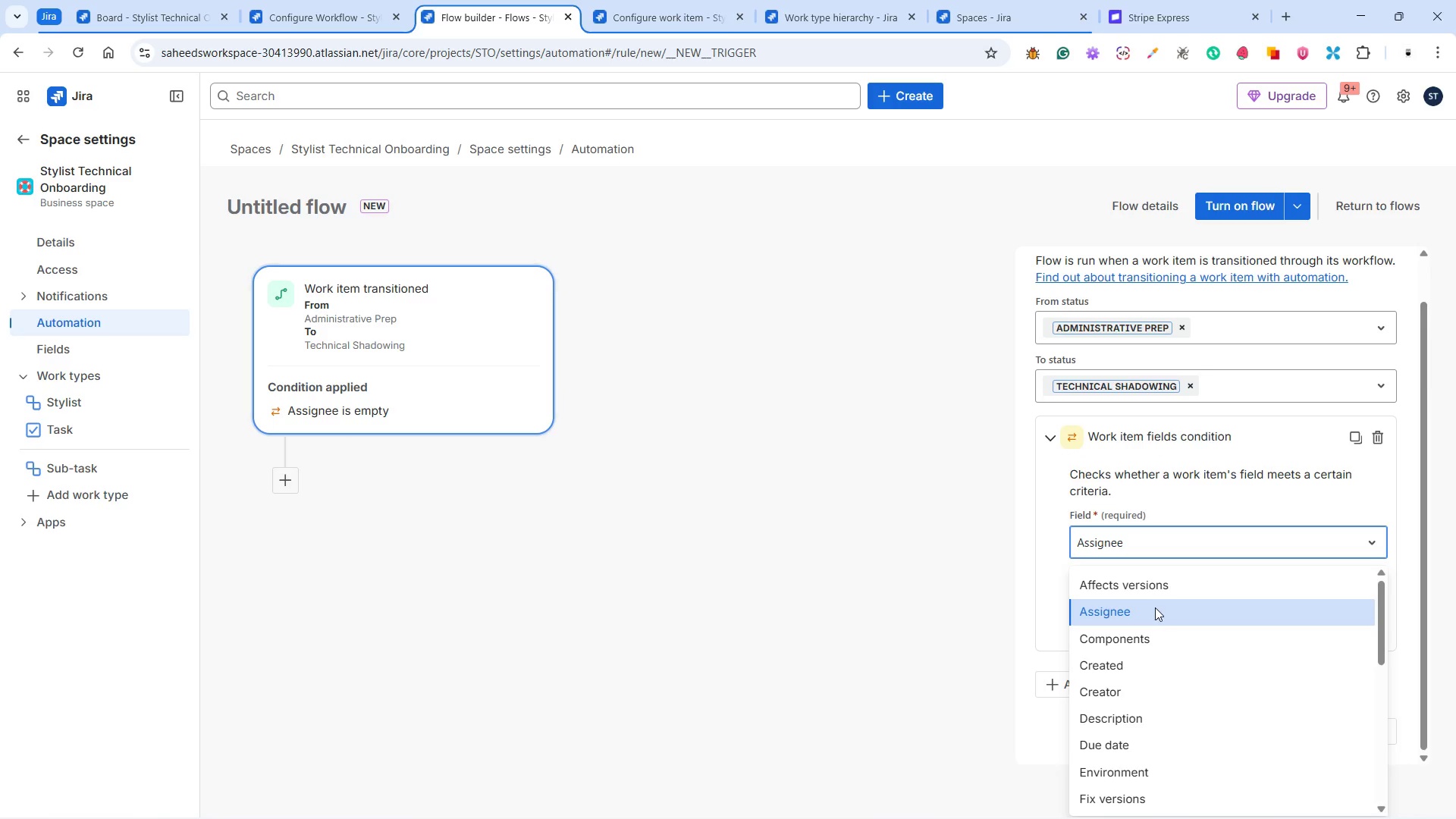 
scroll: coordinate [1184, 641], scroll_direction: down, amount: 5.0
 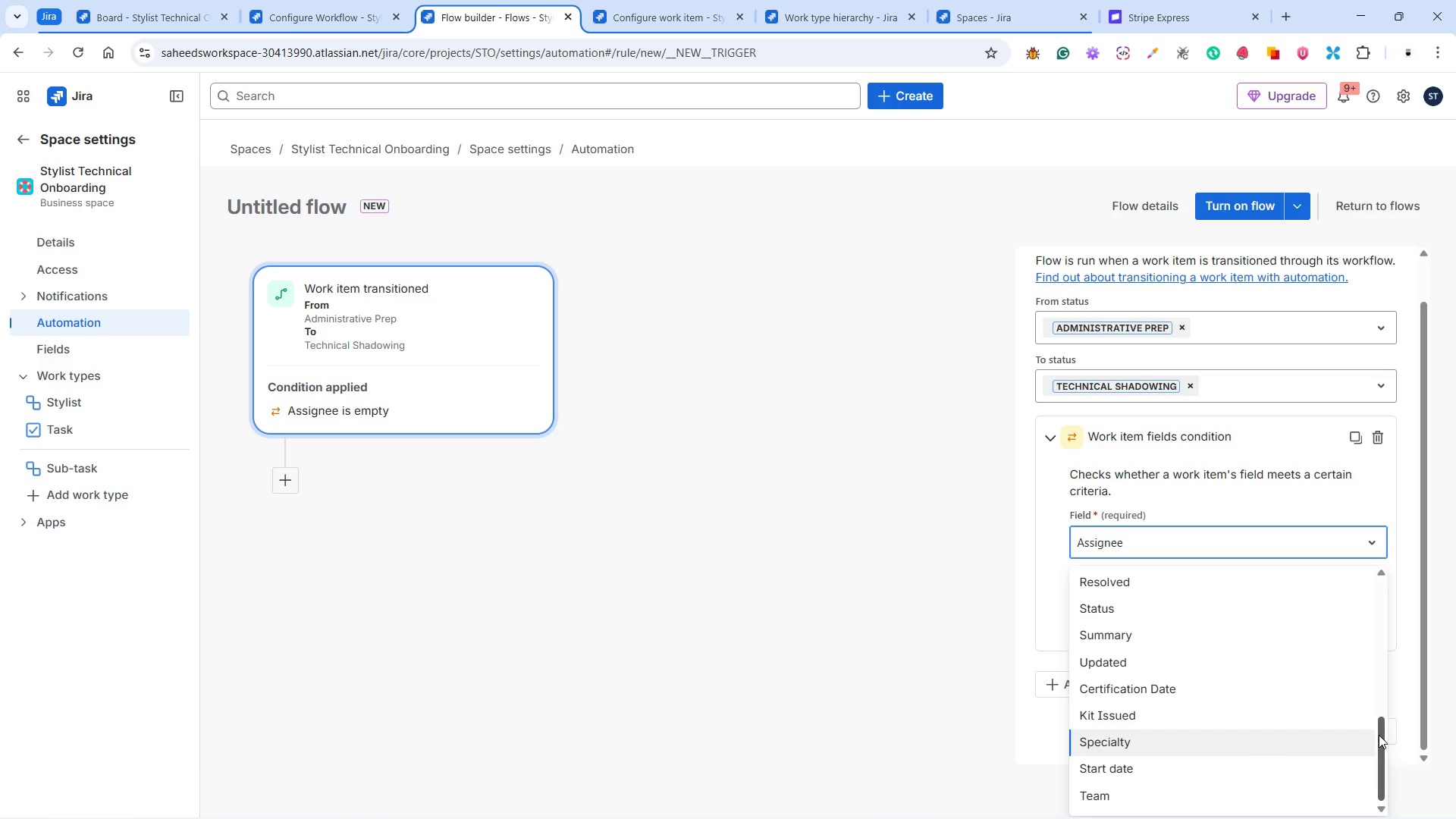 
left_click_drag(start_coordinate=[1380, 744], to_coordinate=[1407, 589])
 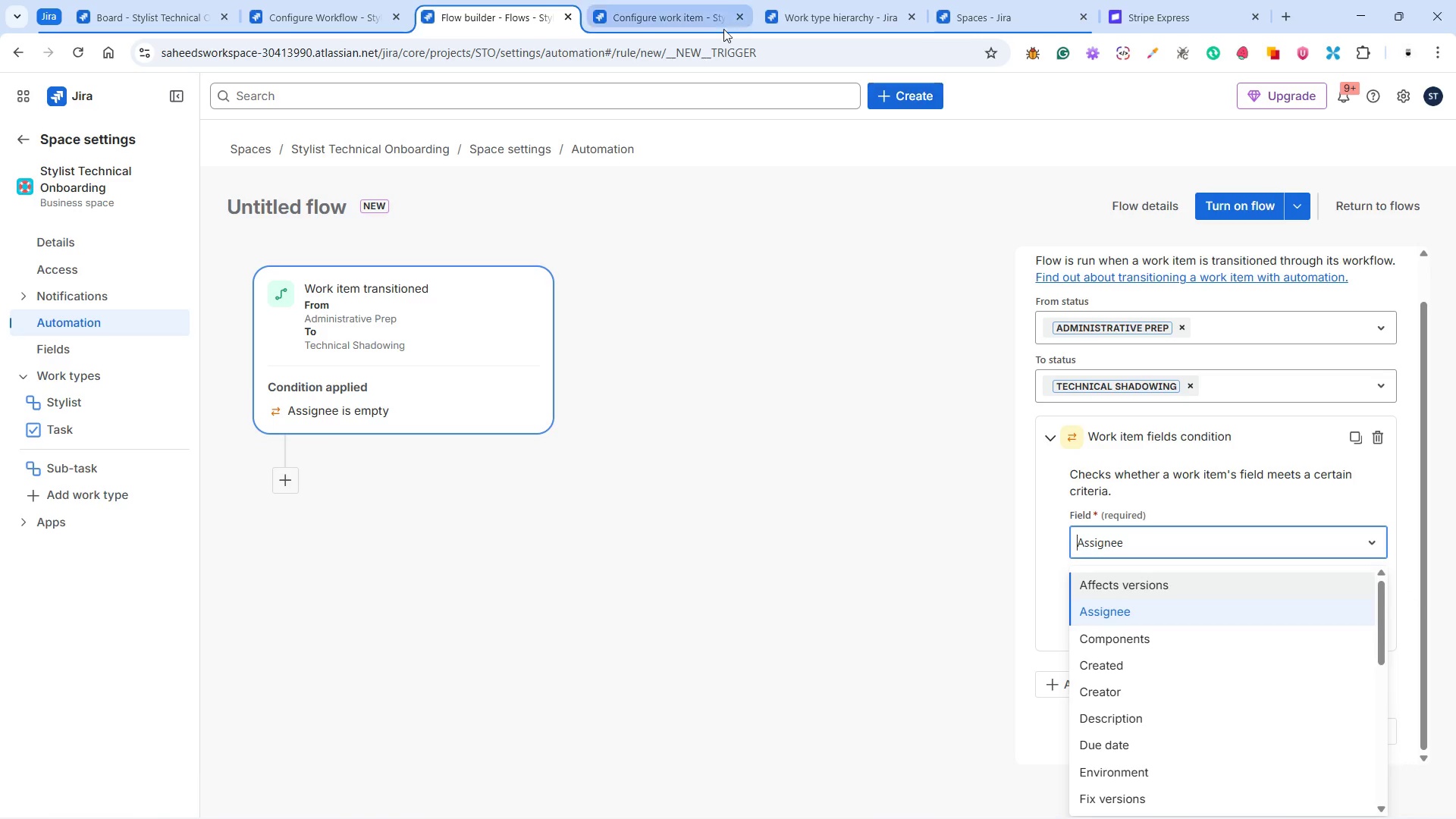 
left_click([701, 8])
 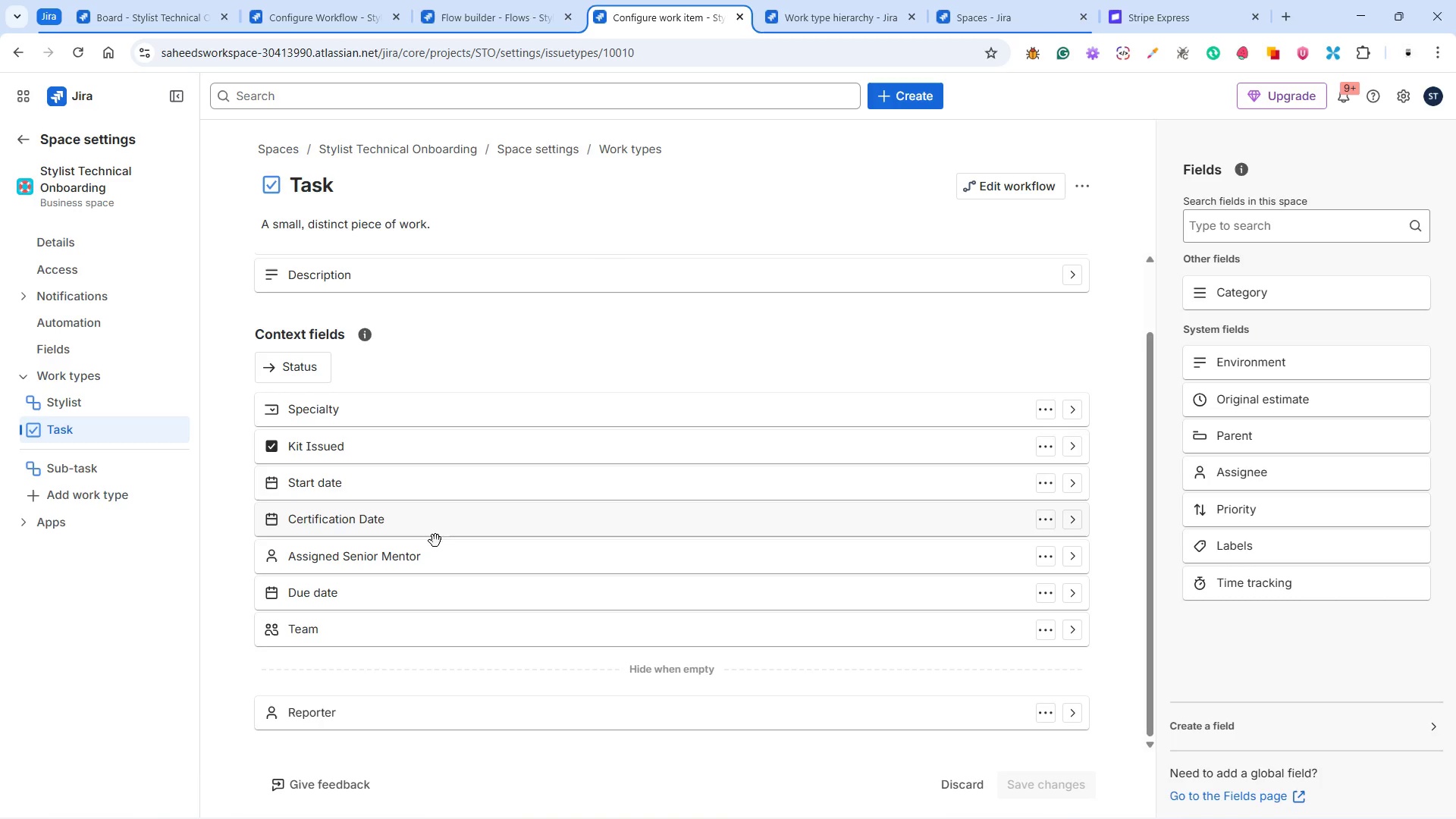 
mouse_move([375, 561])
 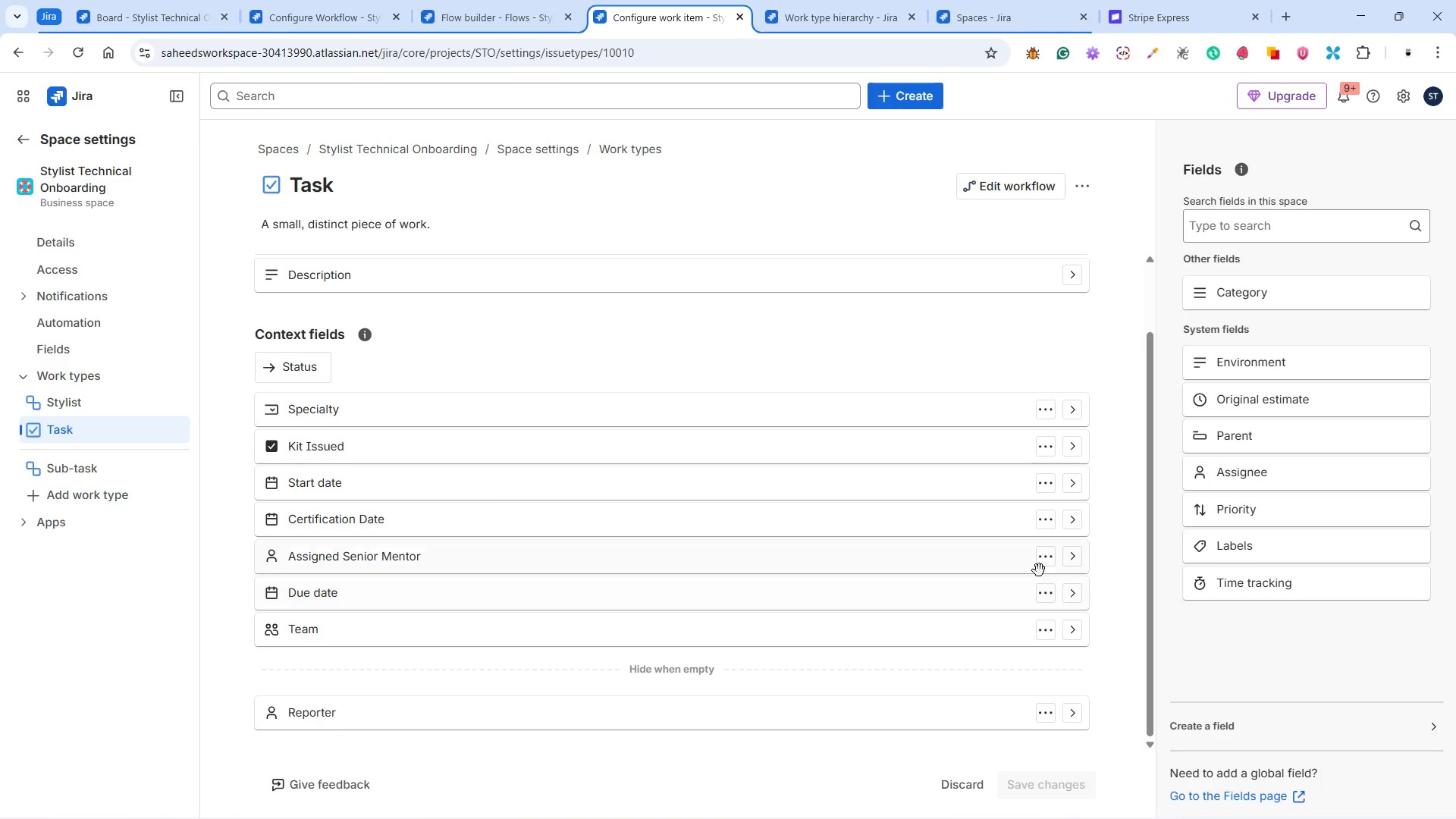 
wait(5.78)
 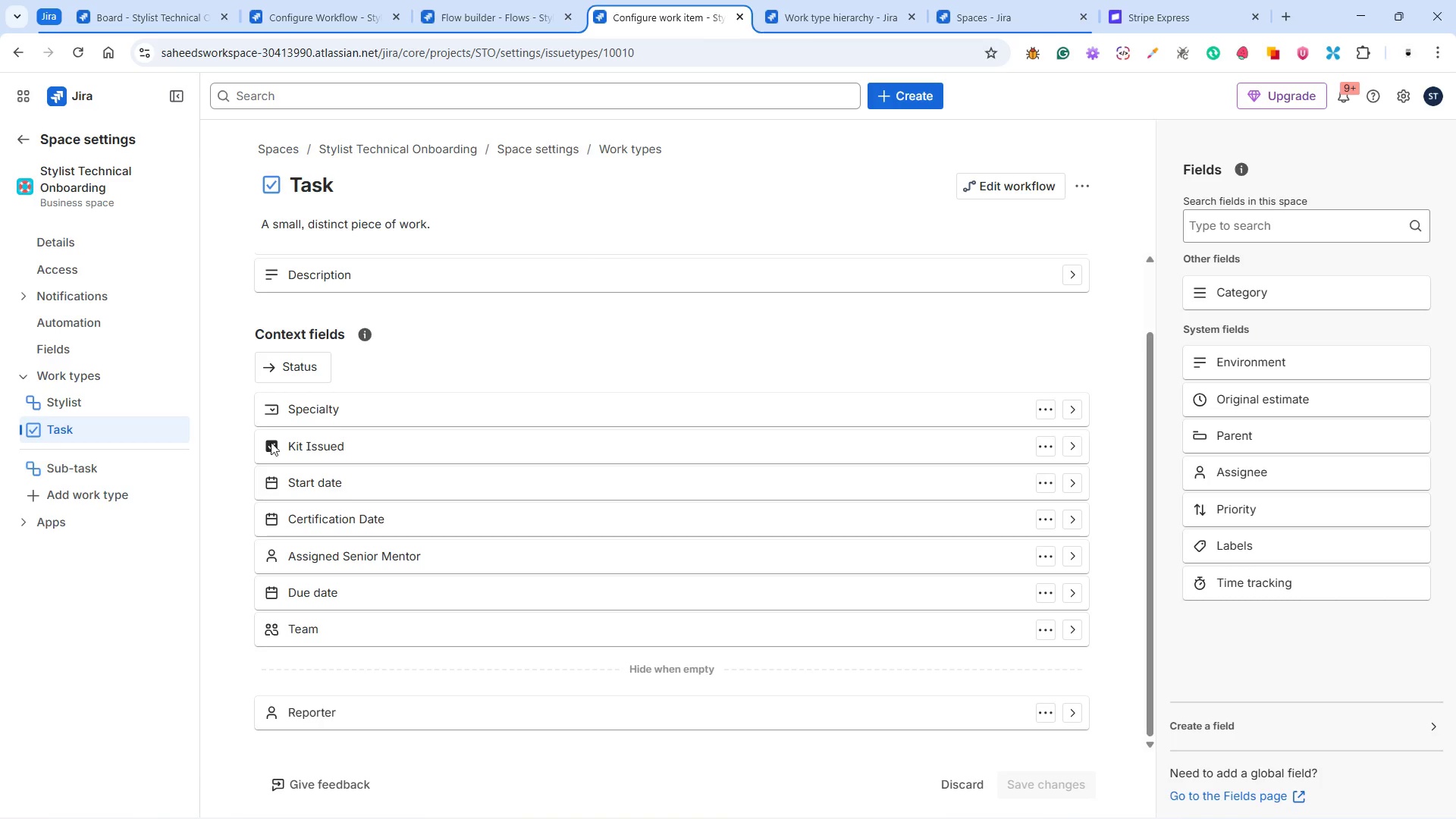 
left_click([1048, 560])
 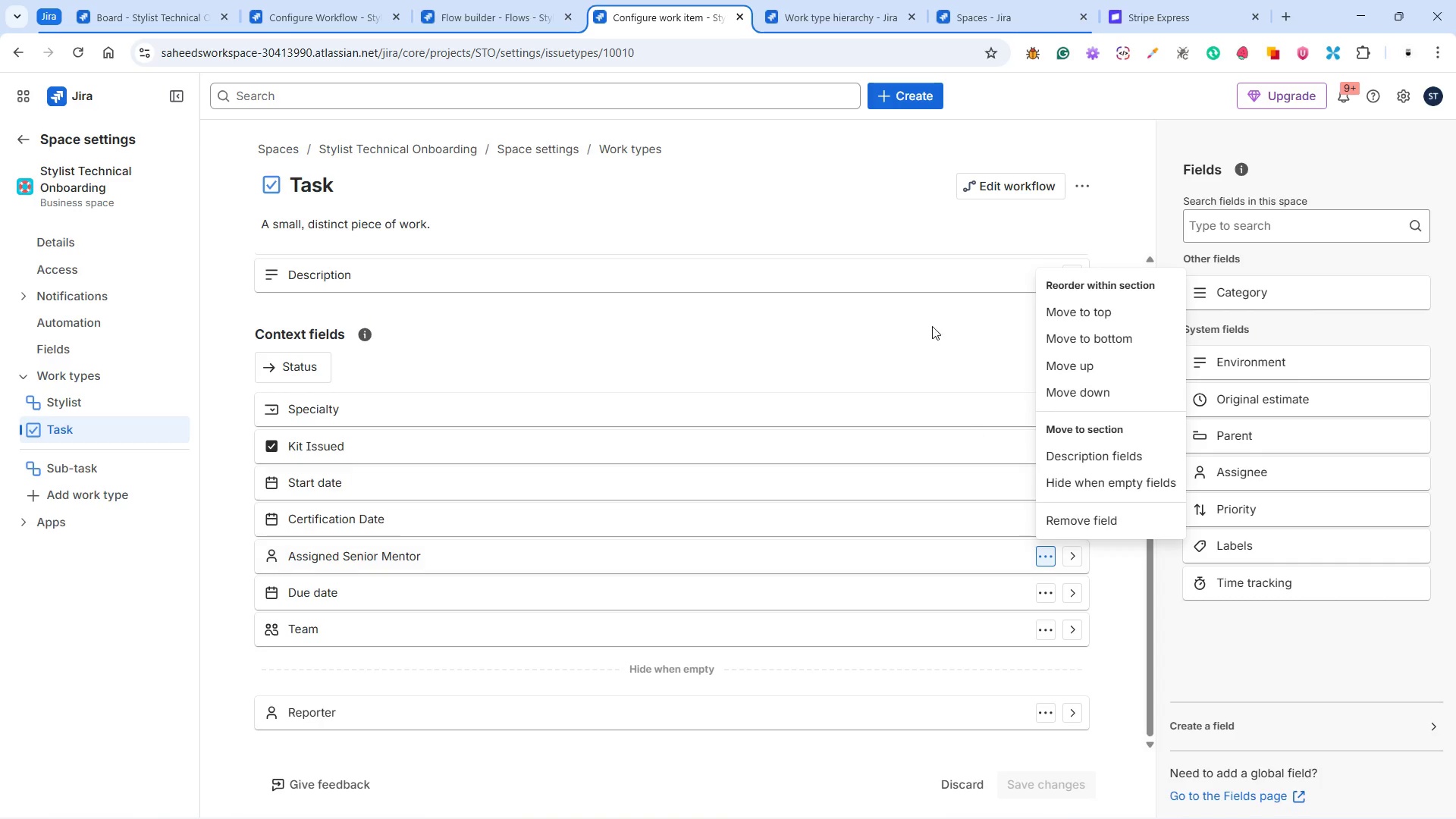 
wait(5.27)
 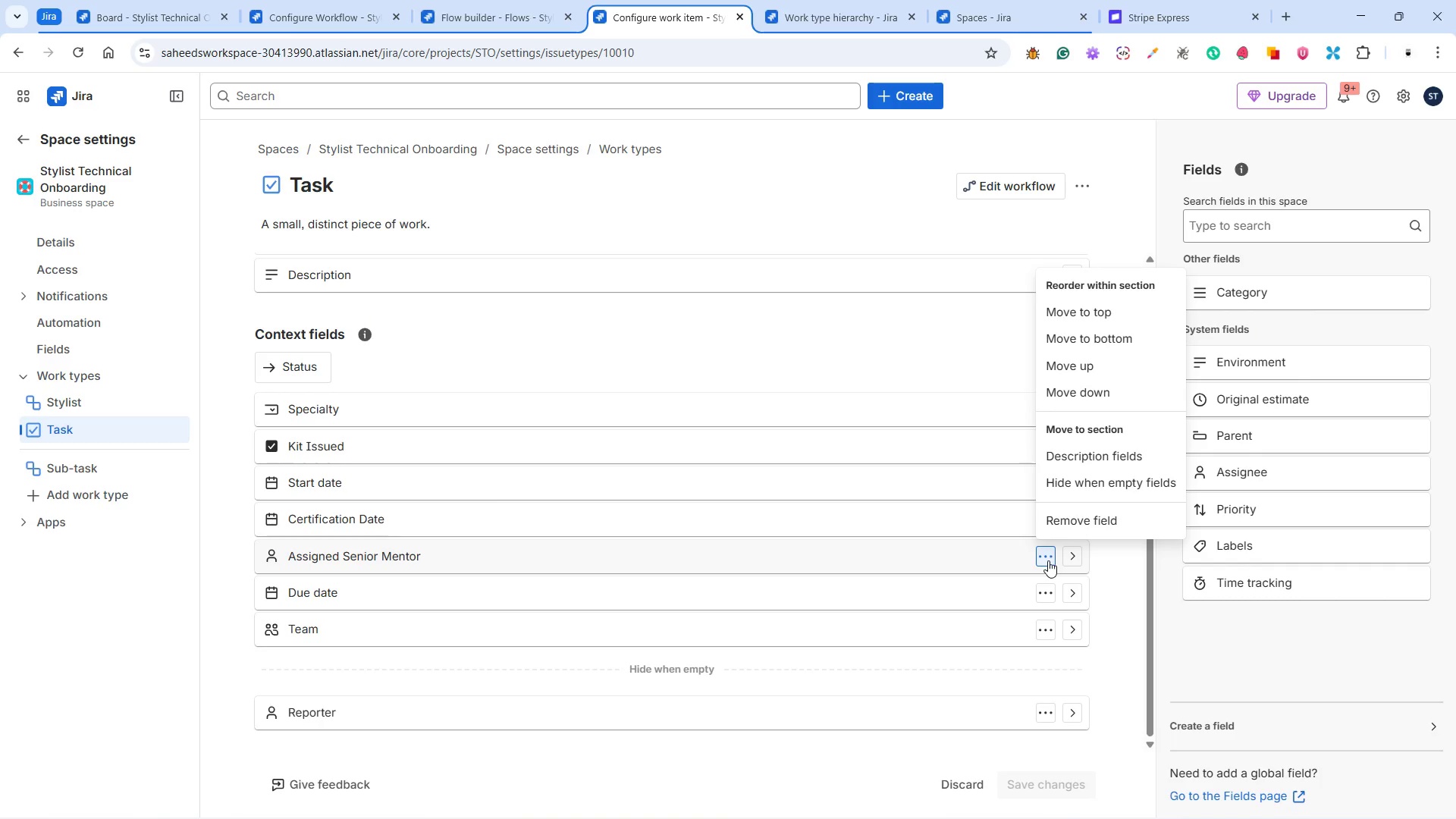 
left_click([824, 24])
 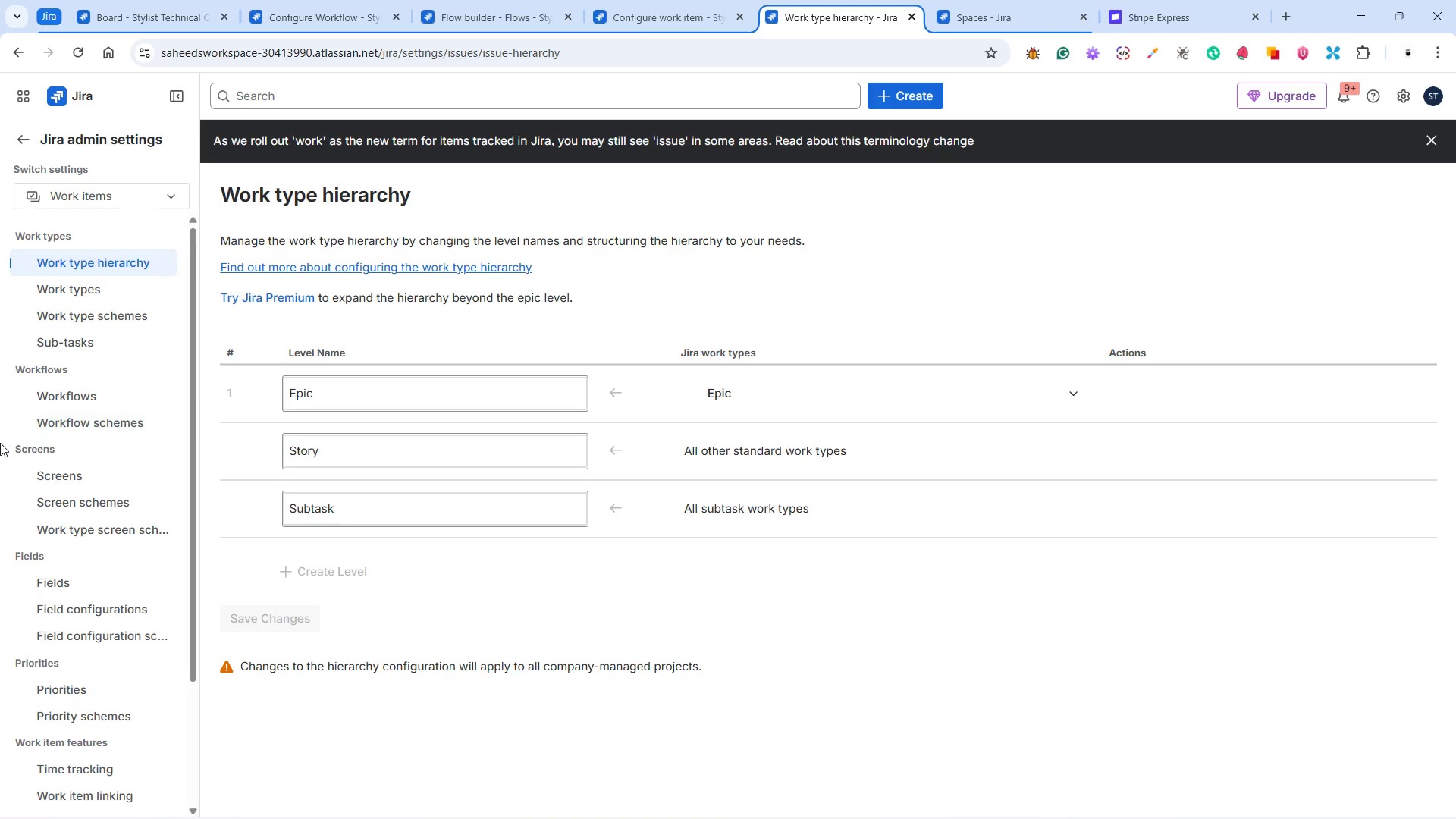 
left_click([57, 482])
 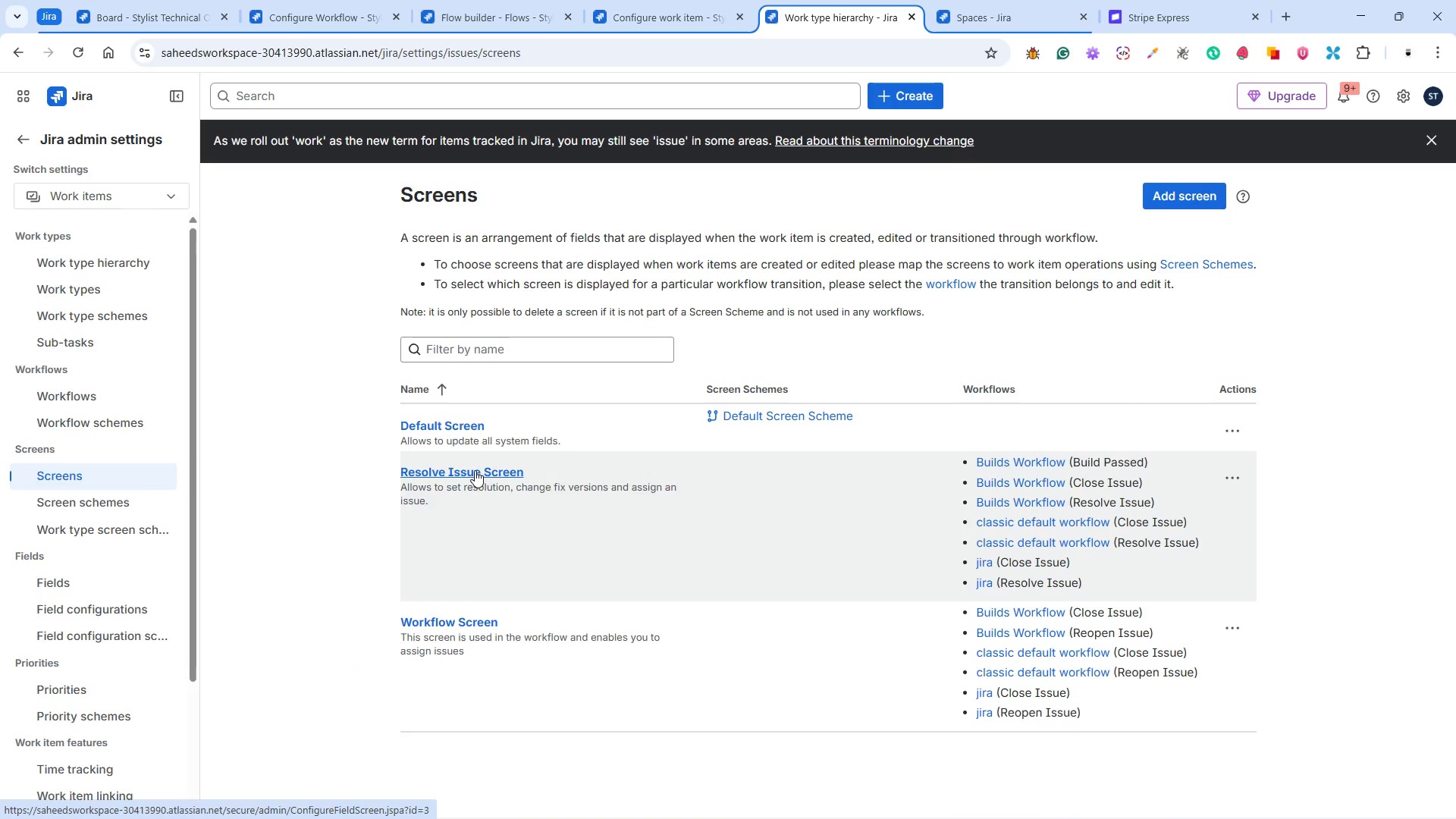 
wait(5.91)
 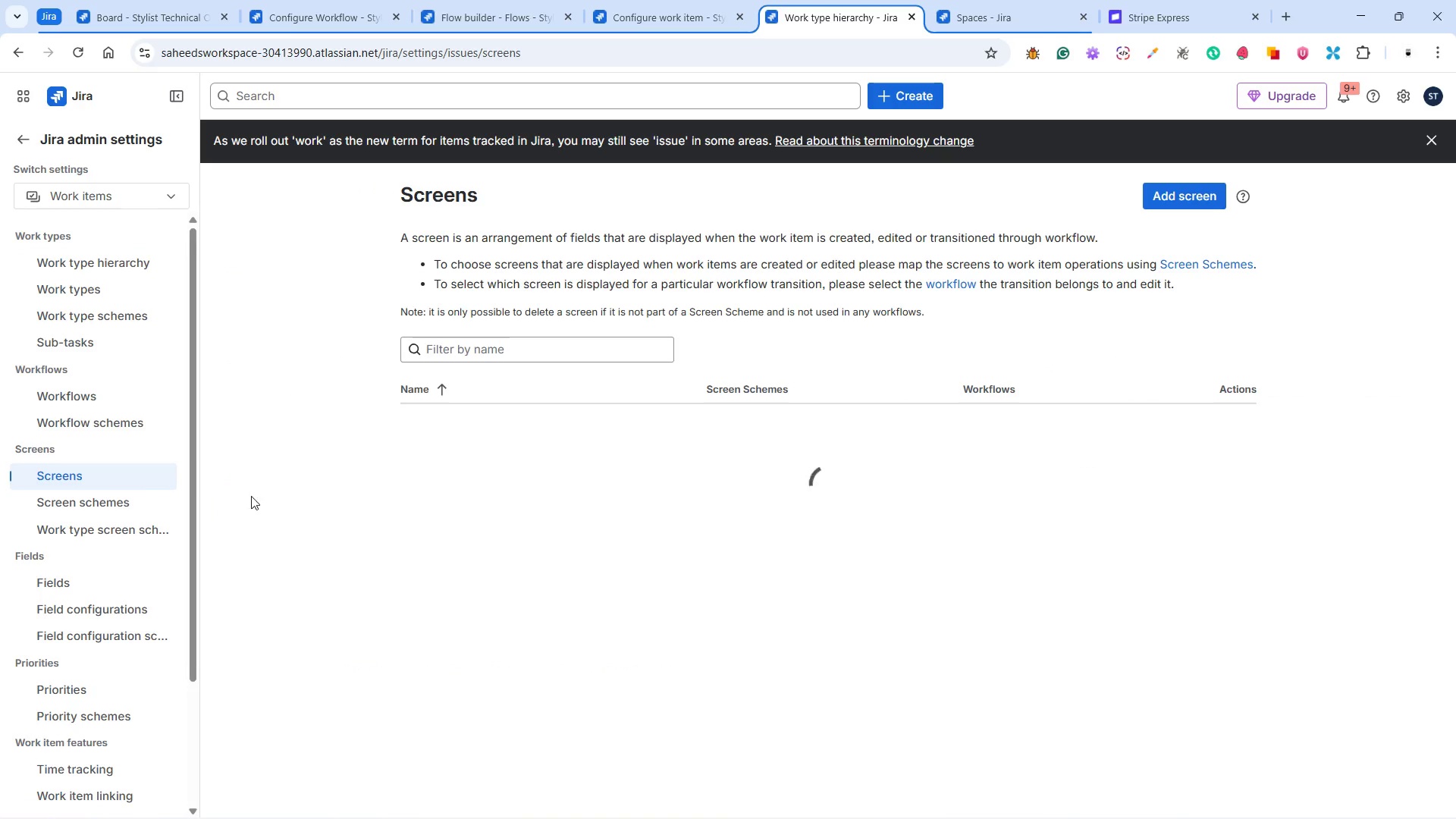 
left_click([457, 424])
 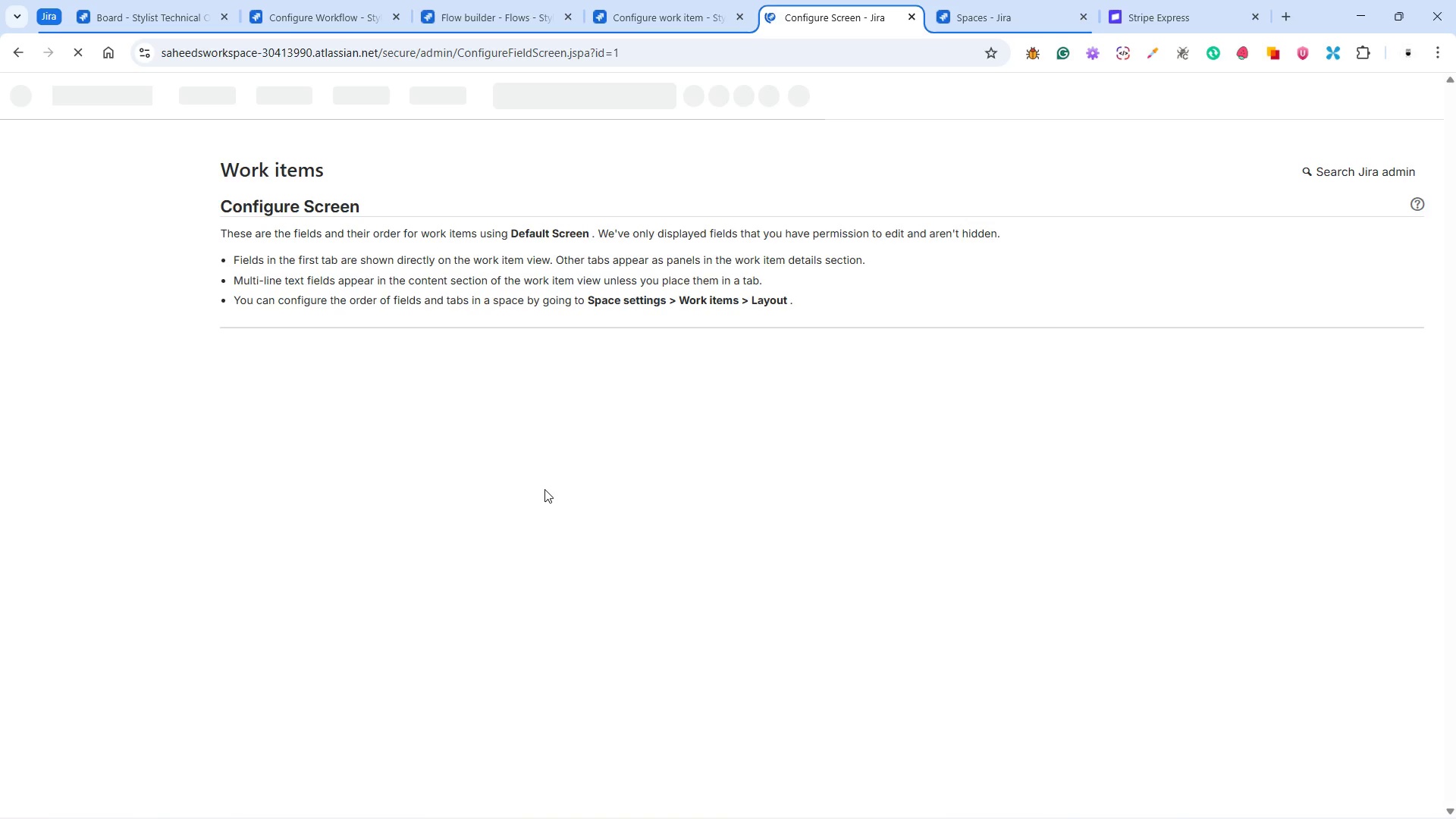 
wait(7.58)
 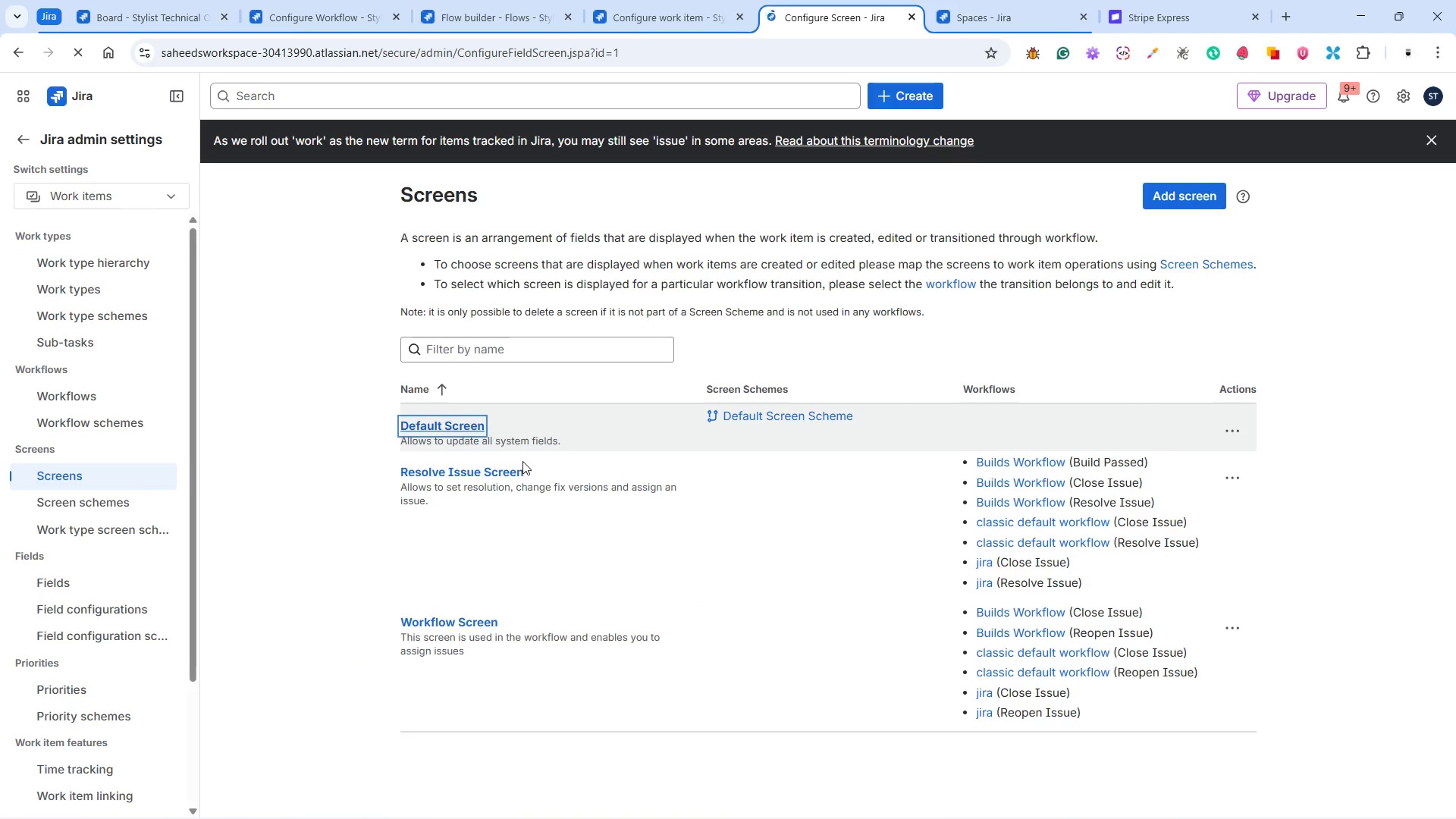 
scroll: coordinate [353, 662], scroll_direction: down, amount: 11.0
 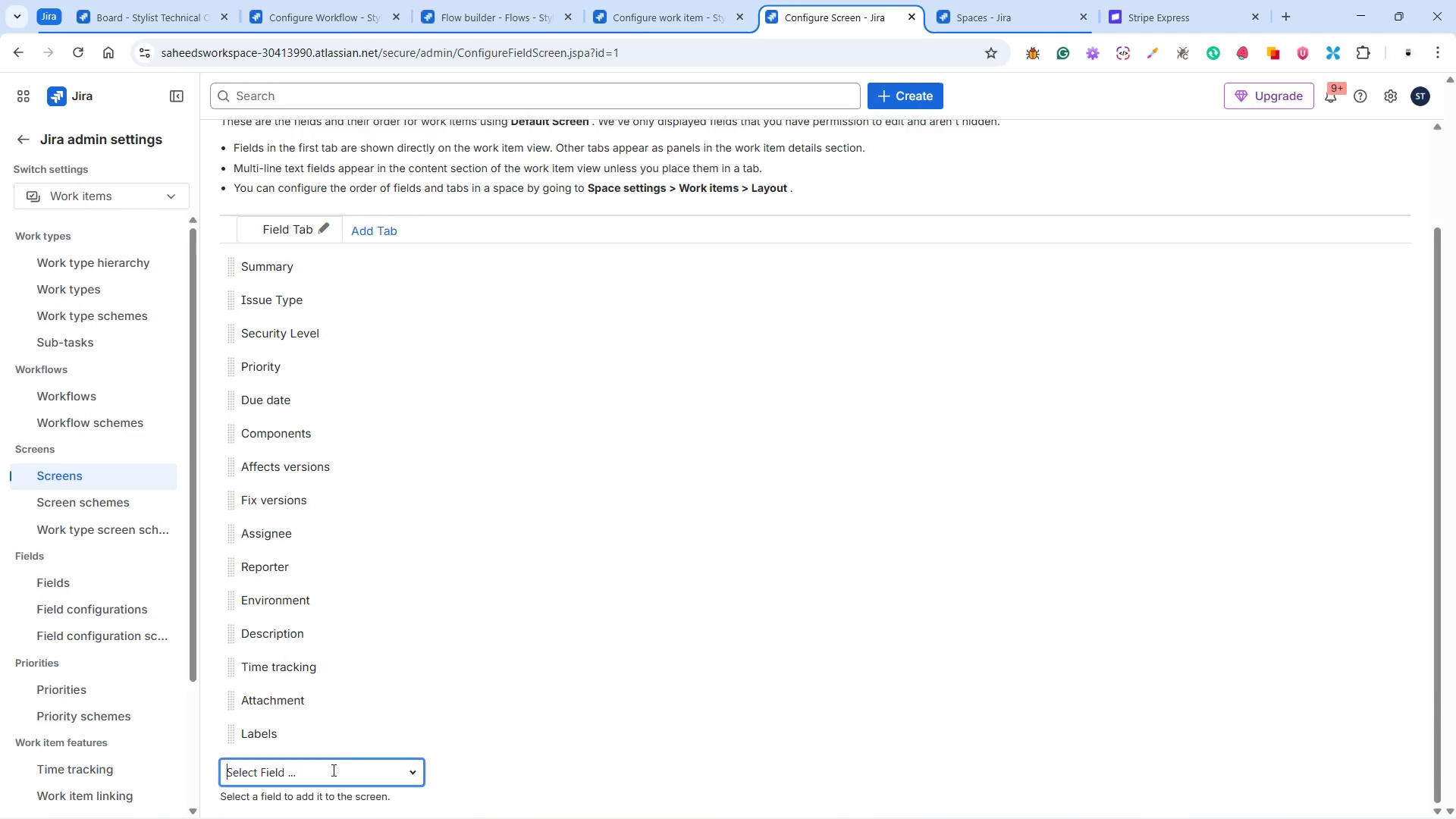 
left_click([332, 770])
 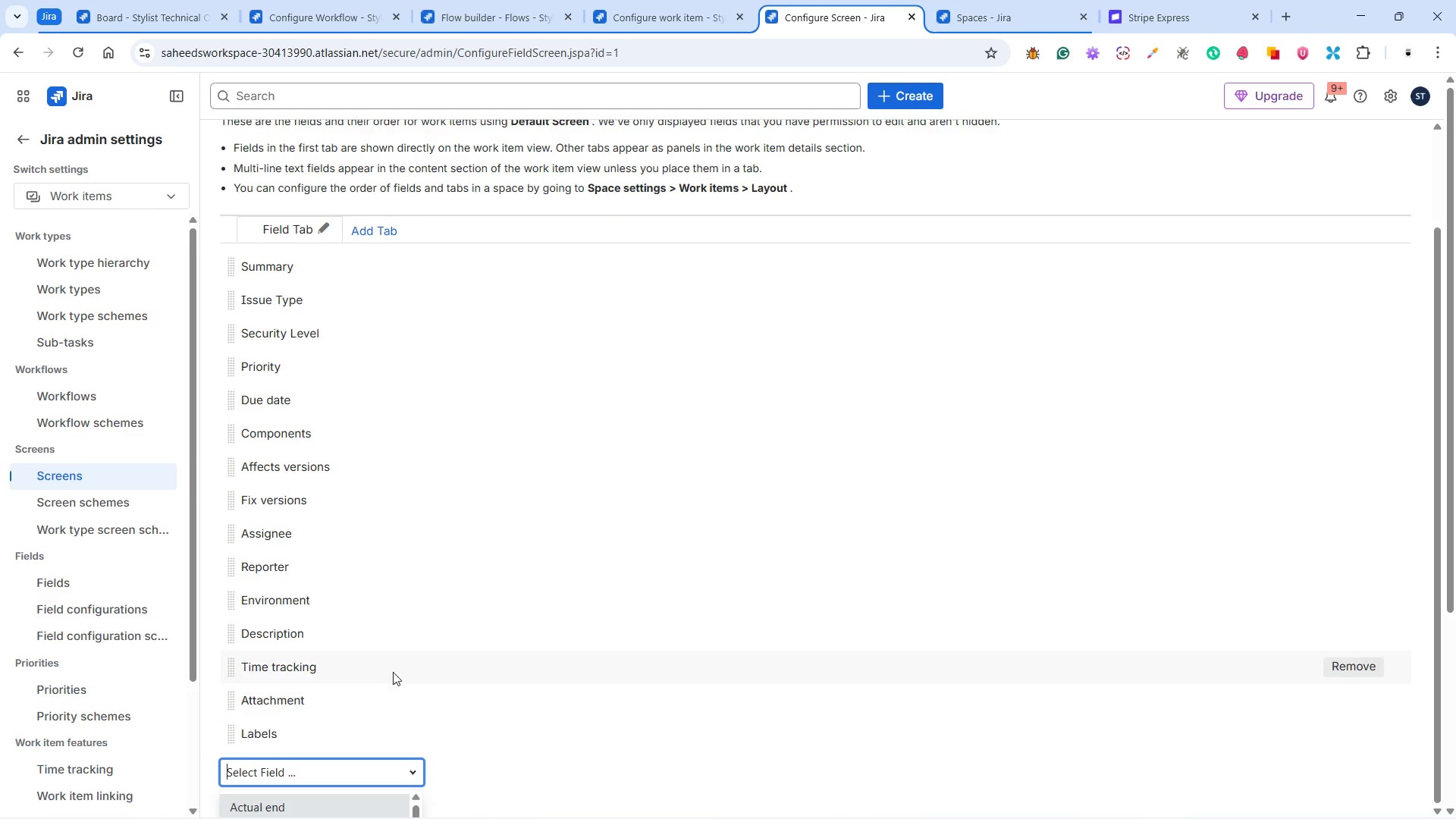 
scroll: coordinate [366, 617], scroll_direction: down, amount: 16.0
 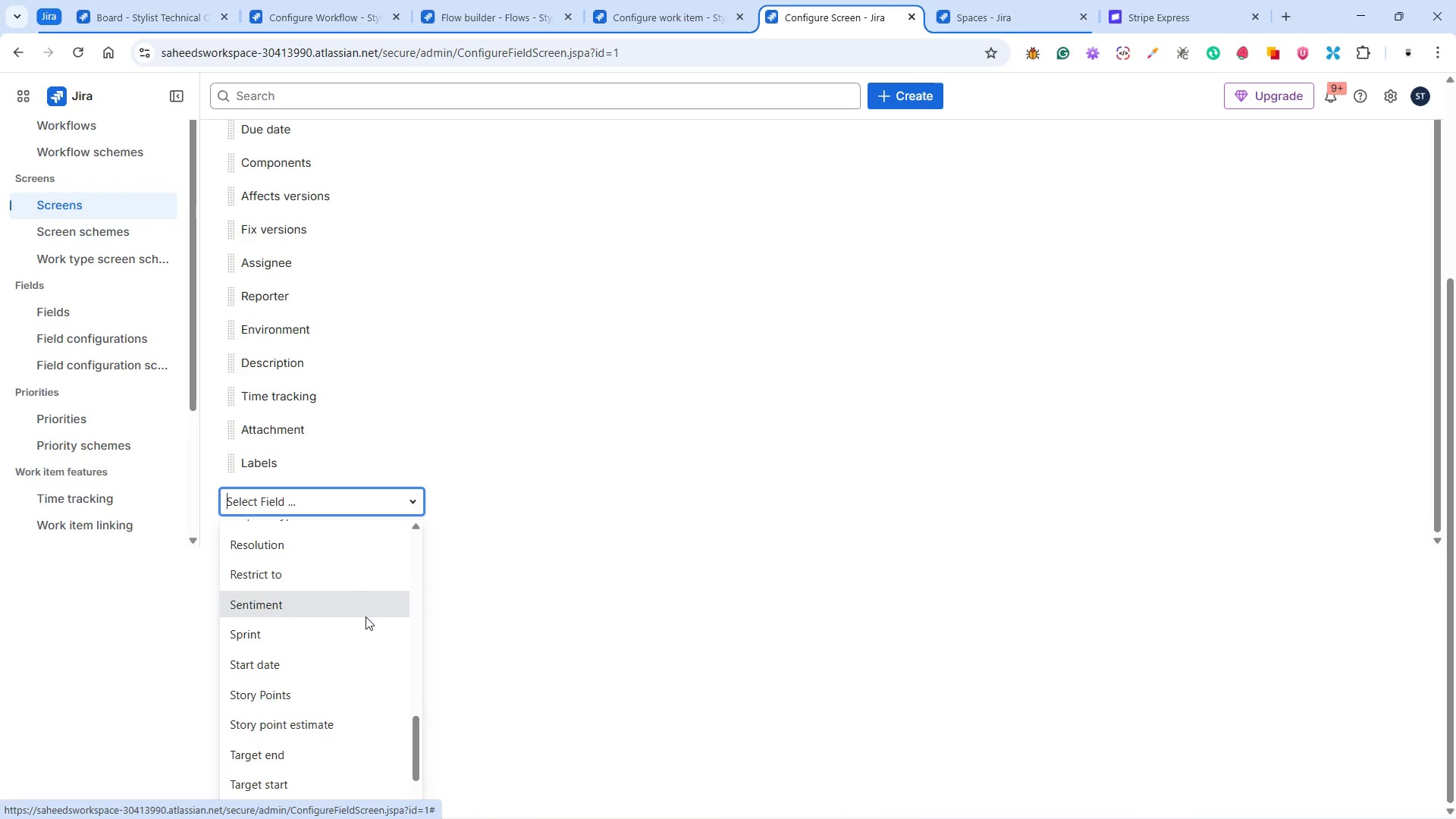 
scroll: coordinate [366, 617], scroll_direction: up, amount: 1.0
 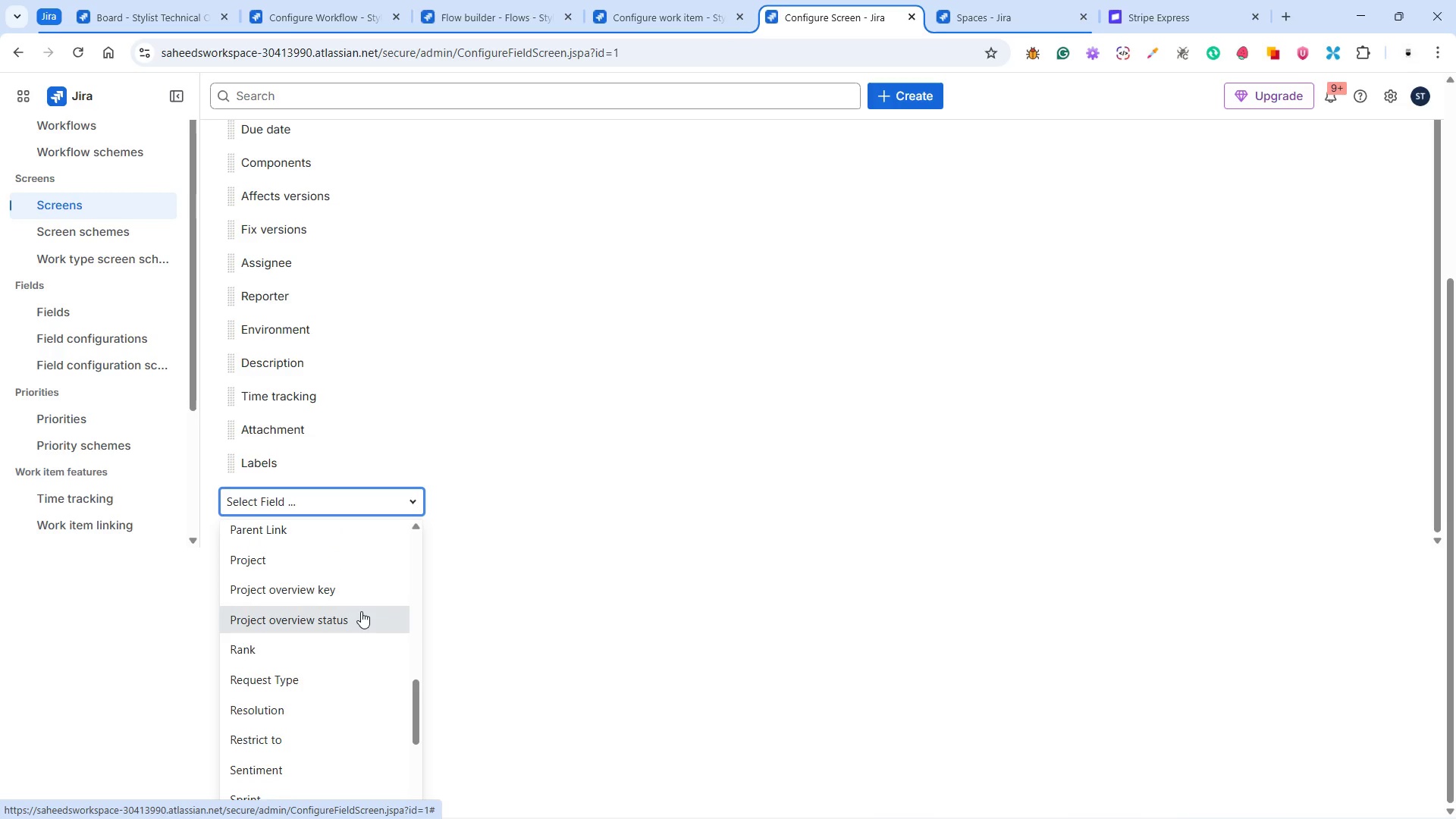 
scroll: coordinate [621, 701], scroll_direction: down, amount: 17.0
 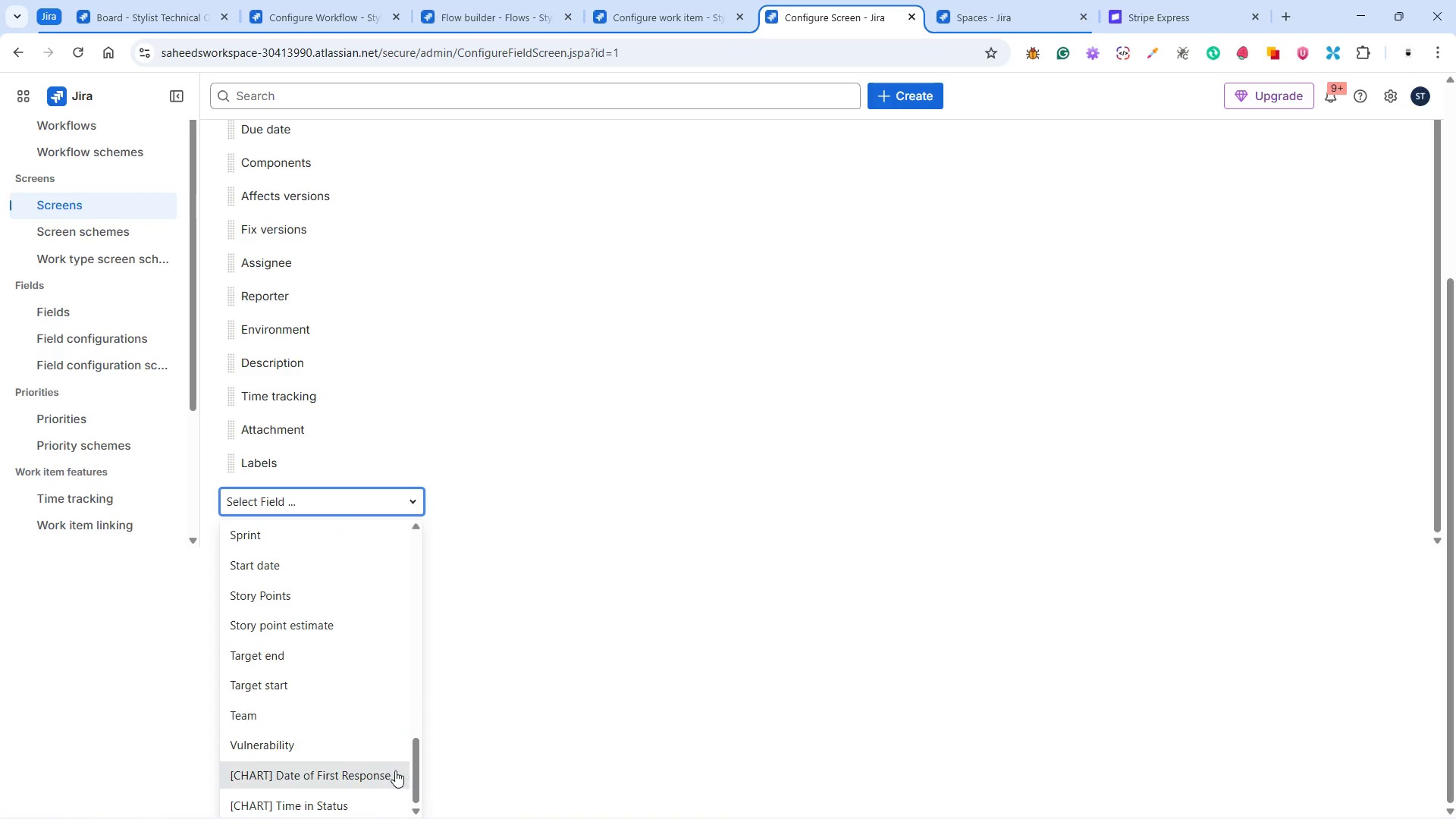 
scroll: coordinate [357, 604], scroll_direction: up, amount: 13.0
 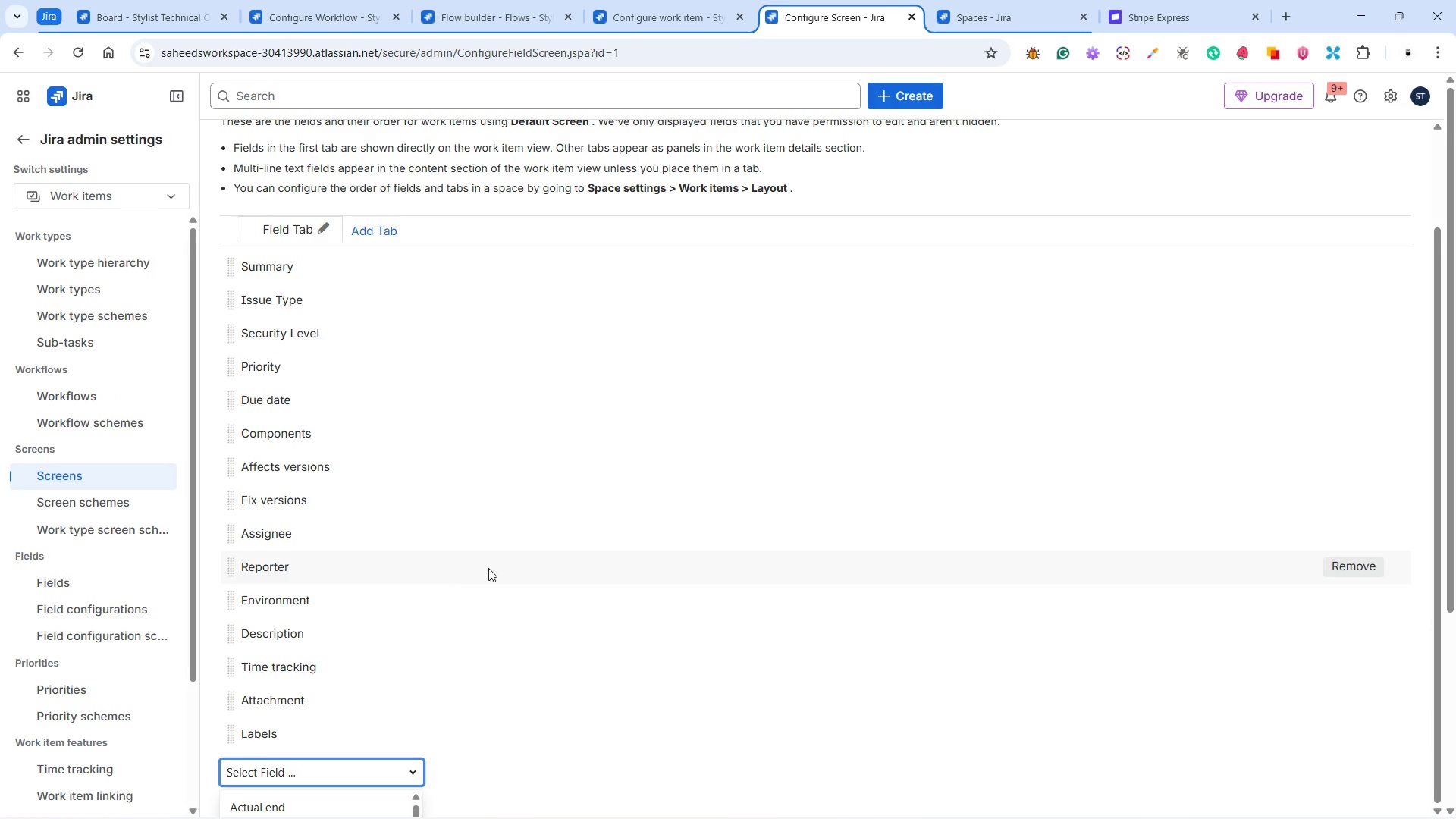 
scroll: coordinate [356, 547], scroll_direction: down, amount: 15.0
 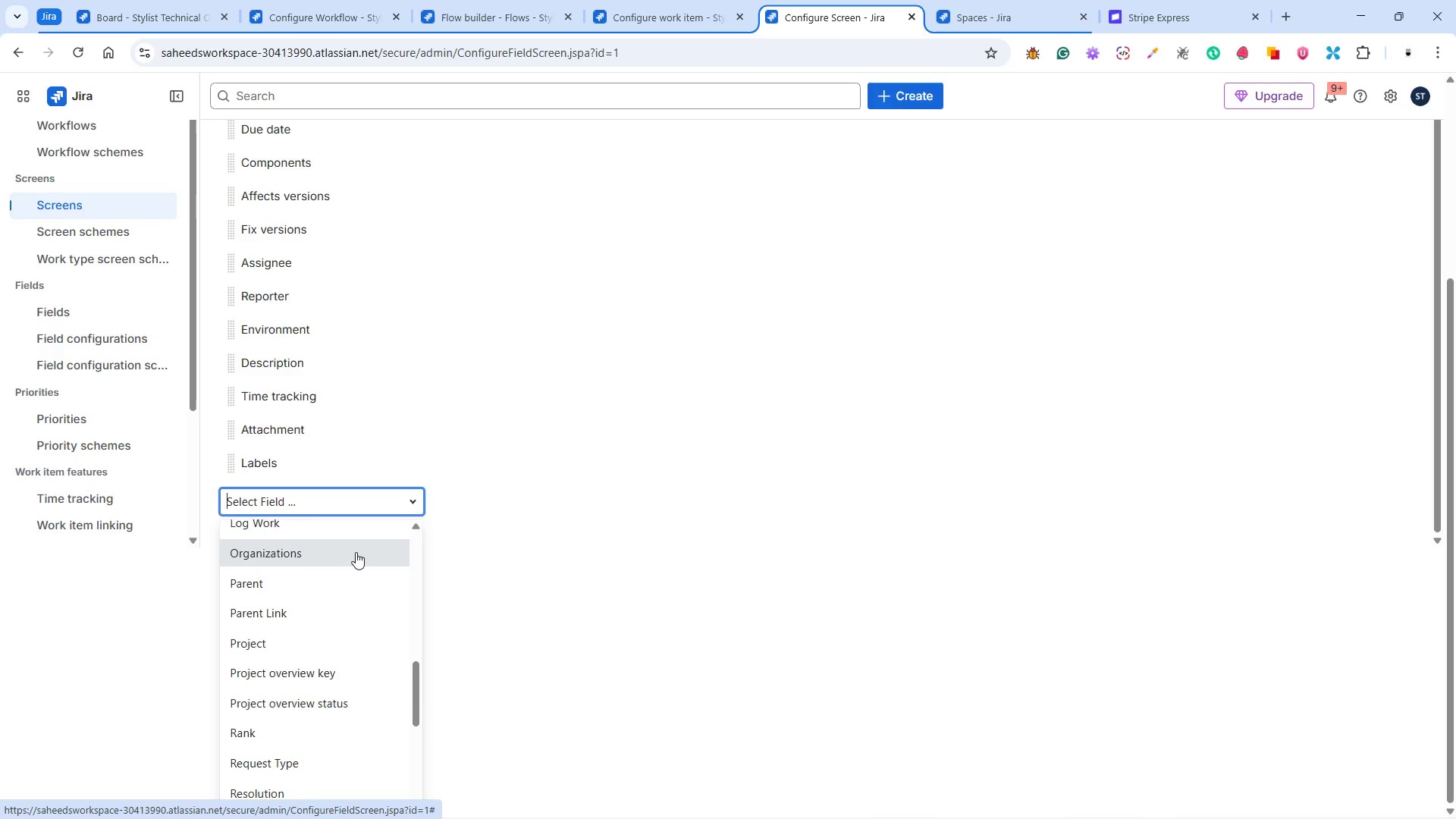 
scroll: coordinate [348, 589], scroll_direction: down, amount: 5.0
 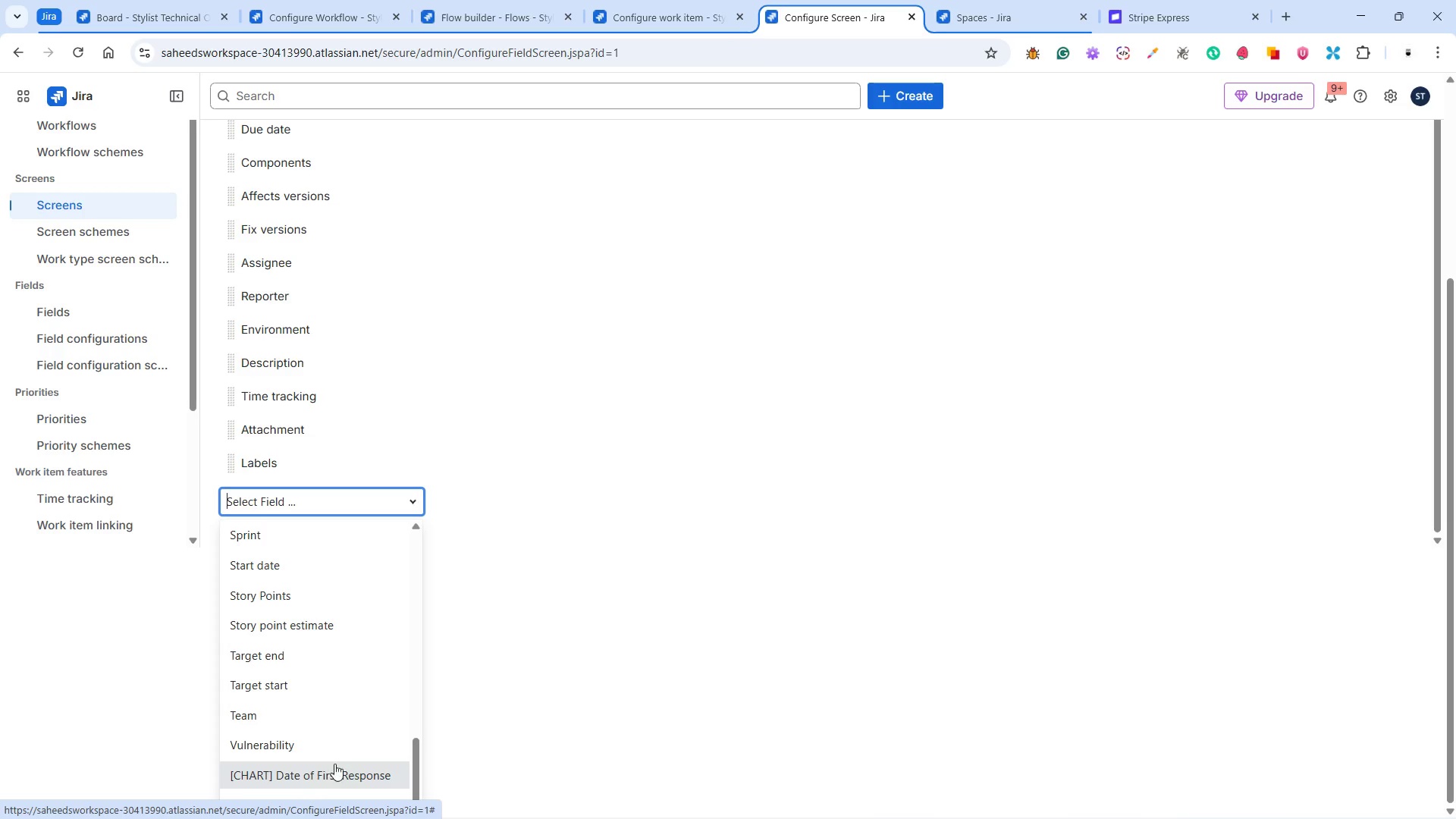 
left_click([557, 595])
 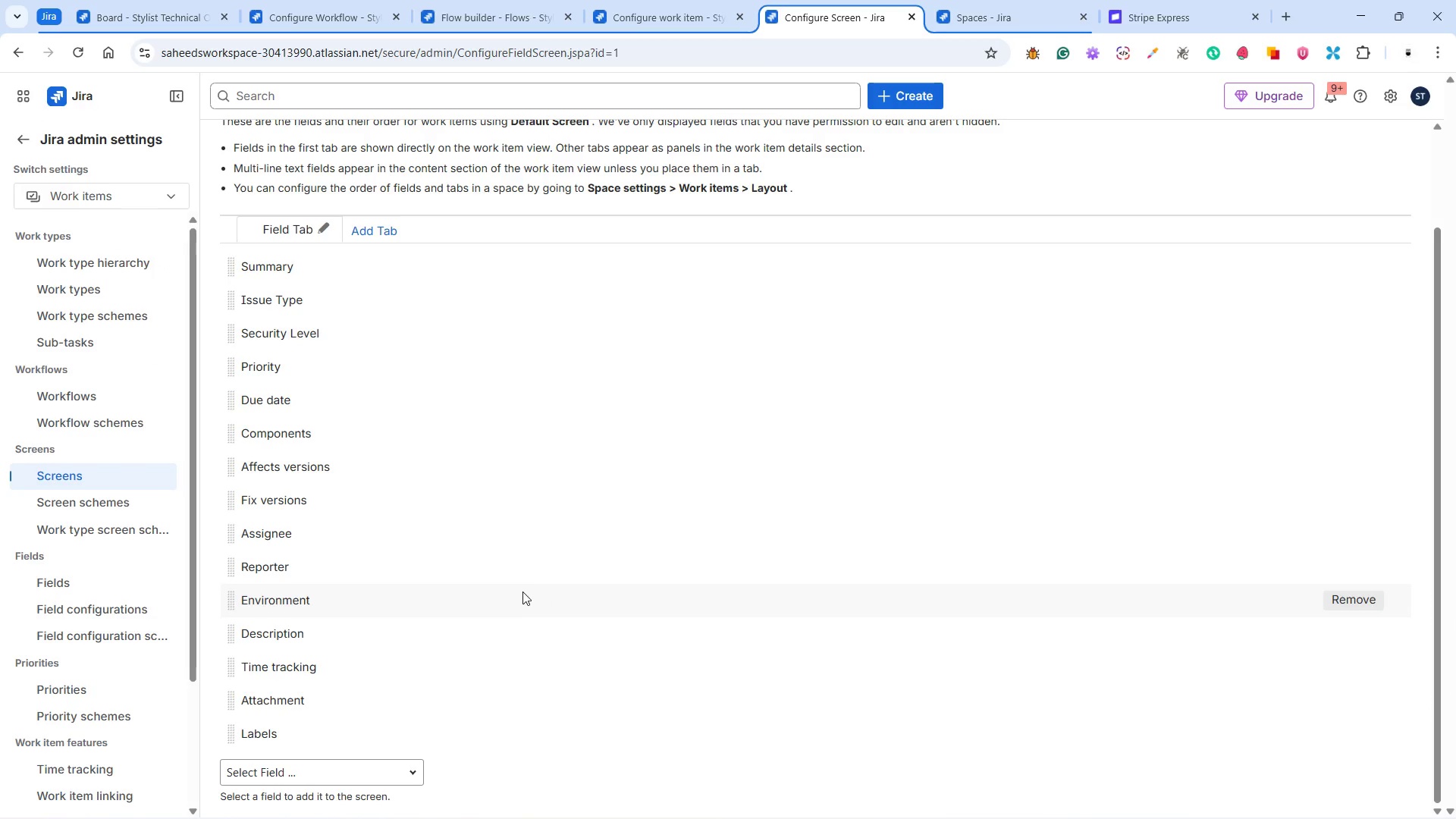 
scroll: coordinate [448, 584], scroll_direction: down, amount: 17.0
 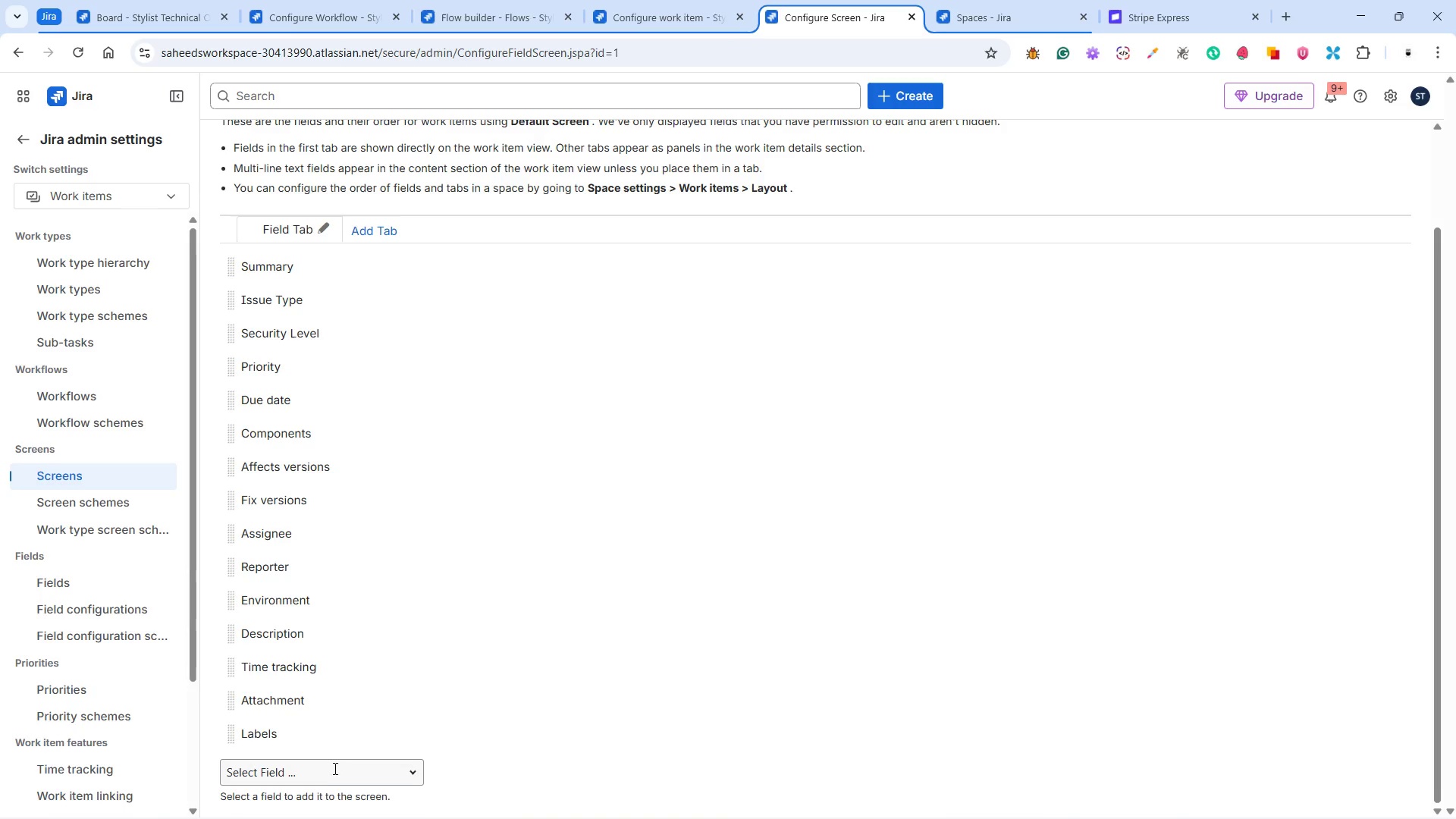 
left_click([325, 772])
 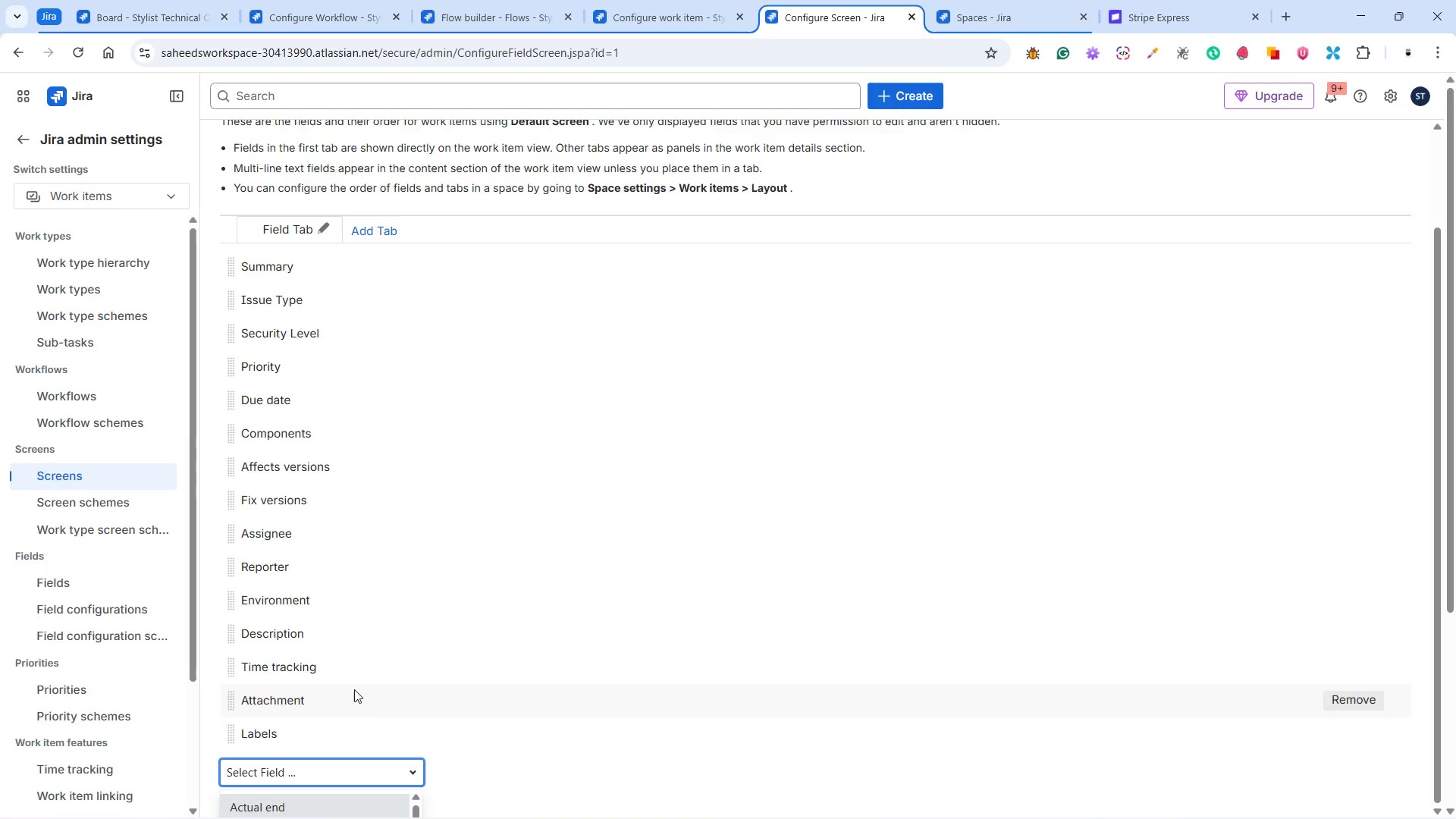 
scroll: coordinate [341, 592], scroll_direction: down, amount: 14.0
 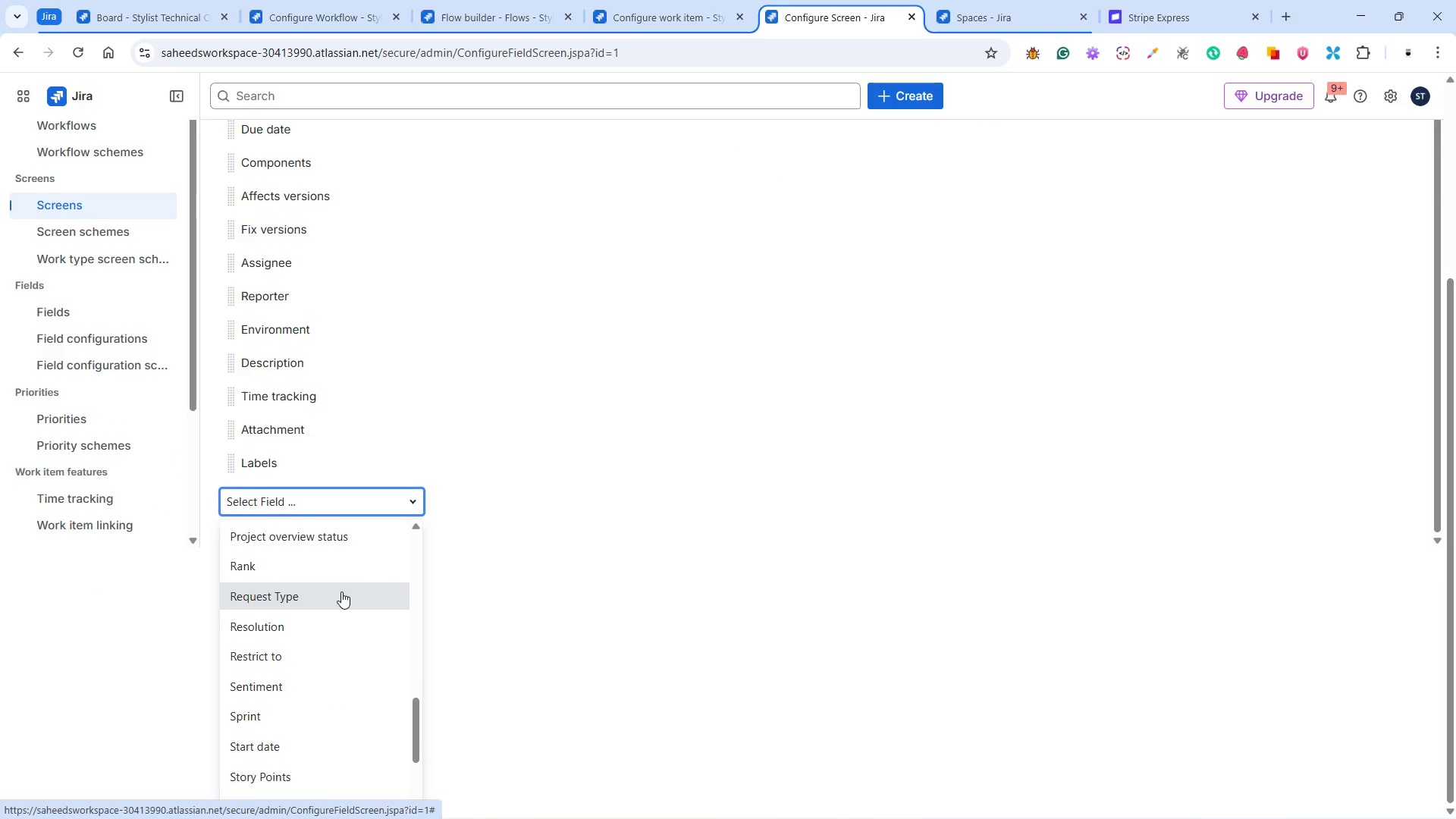 
scroll: coordinate [347, 595], scroll_direction: down, amount: 4.0
 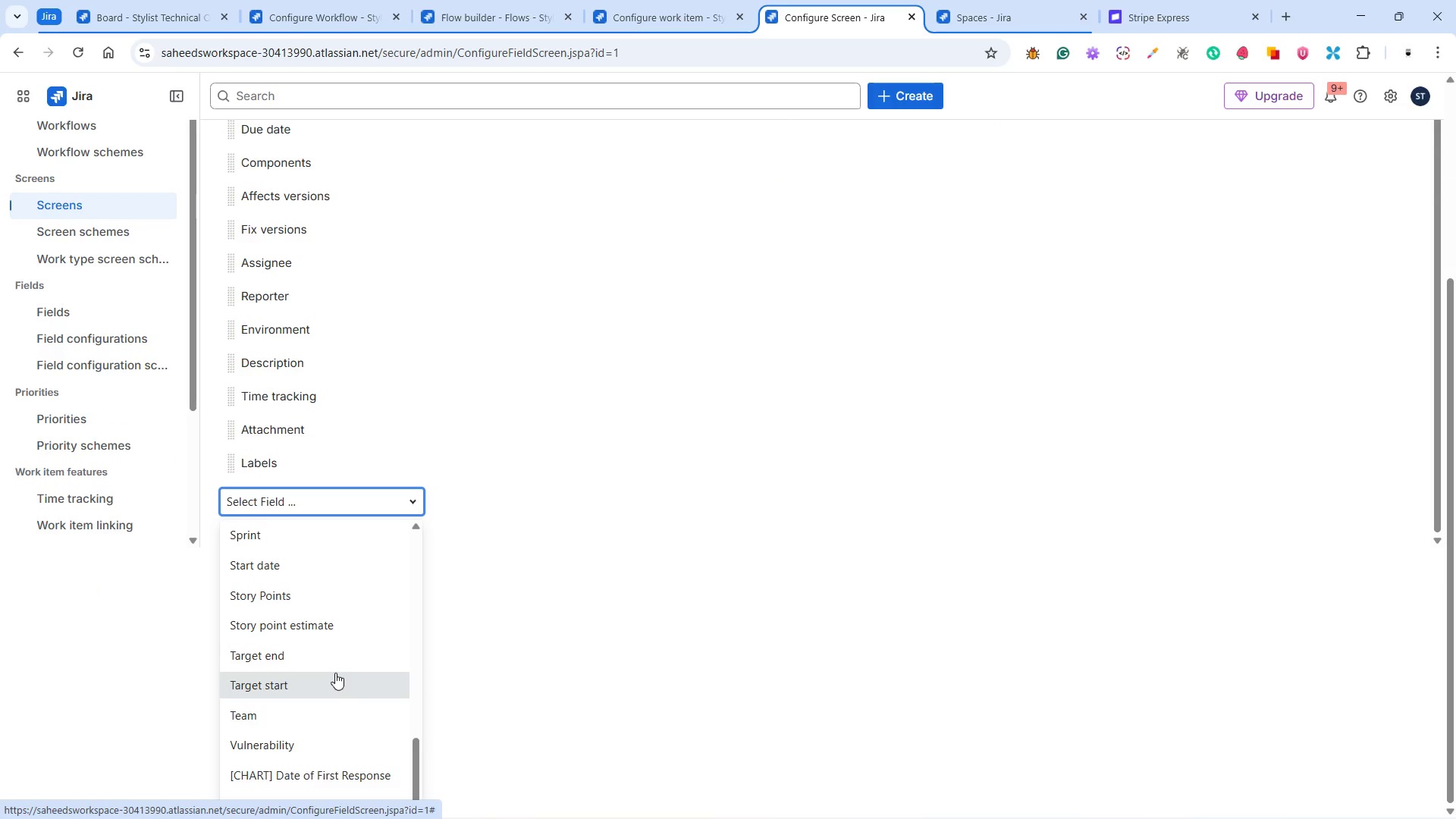 
scroll: coordinate [333, 662], scroll_direction: up, amount: 15.0
 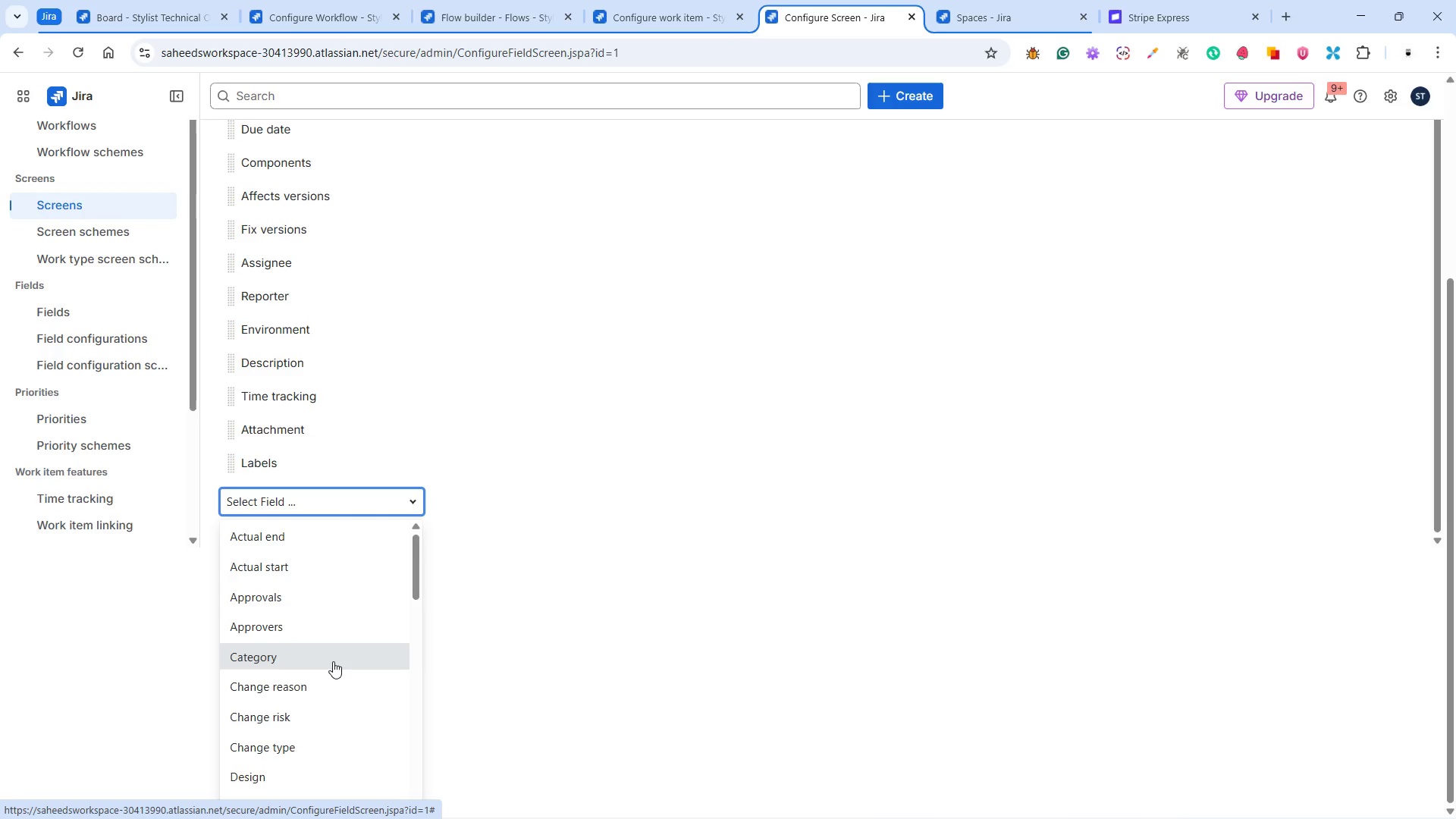 
scroll: coordinate [335, 645], scroll_direction: up, amount: 5.0
 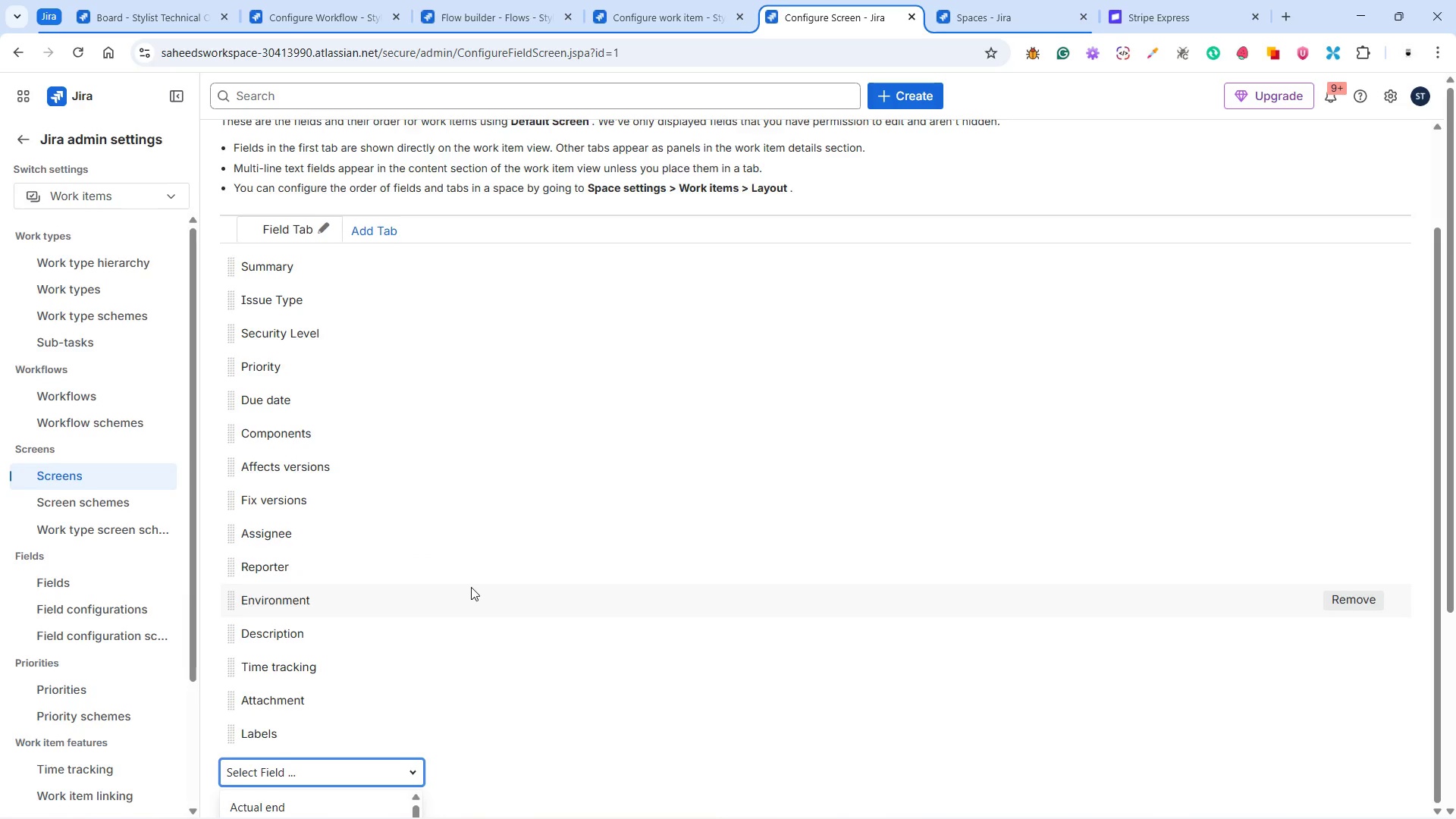 
scroll: coordinate [329, 762], scroll_direction: down, amount: 15.0
 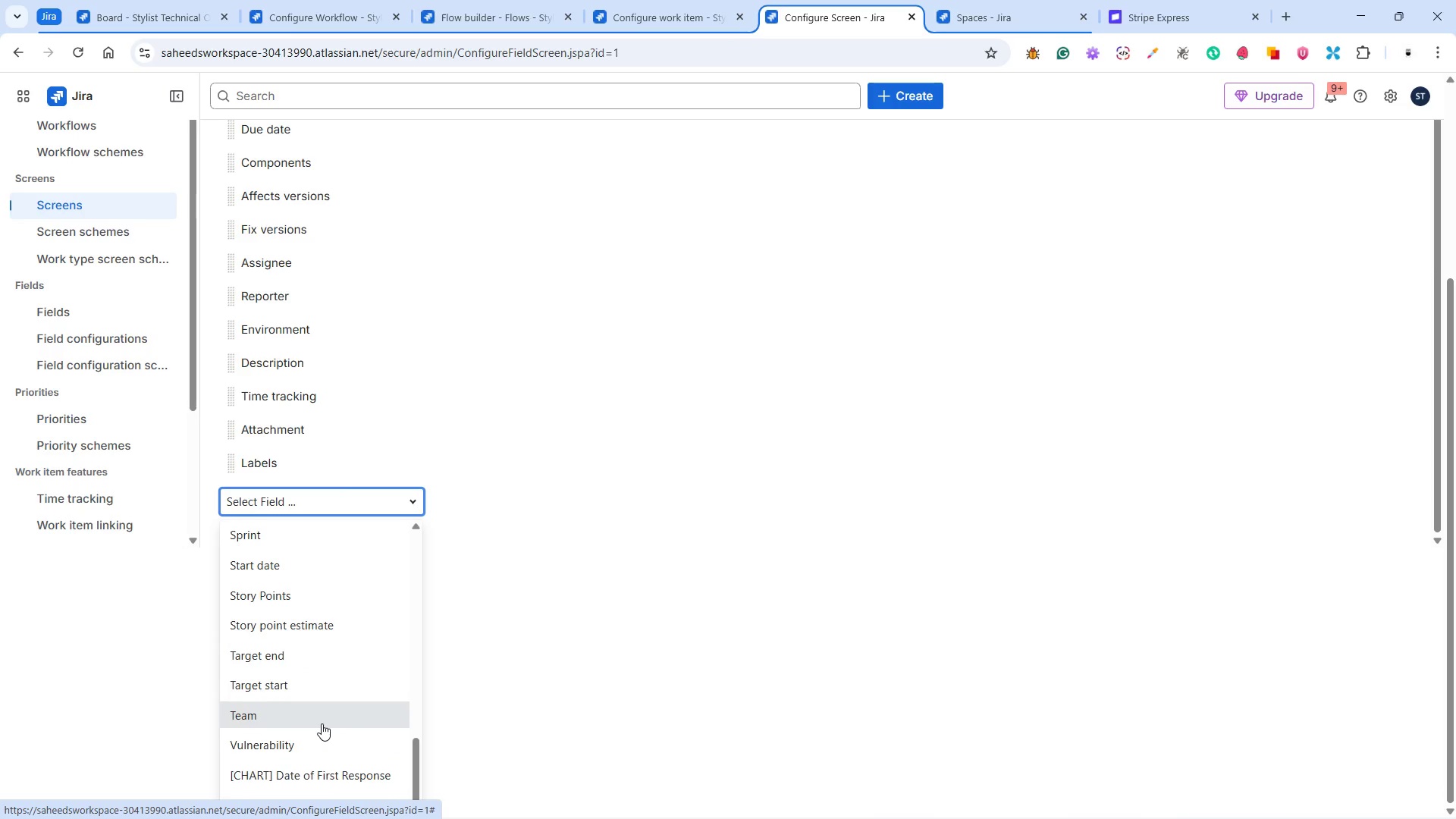 
scroll: coordinate [382, 654], scroll_direction: up, amount: 15.0
 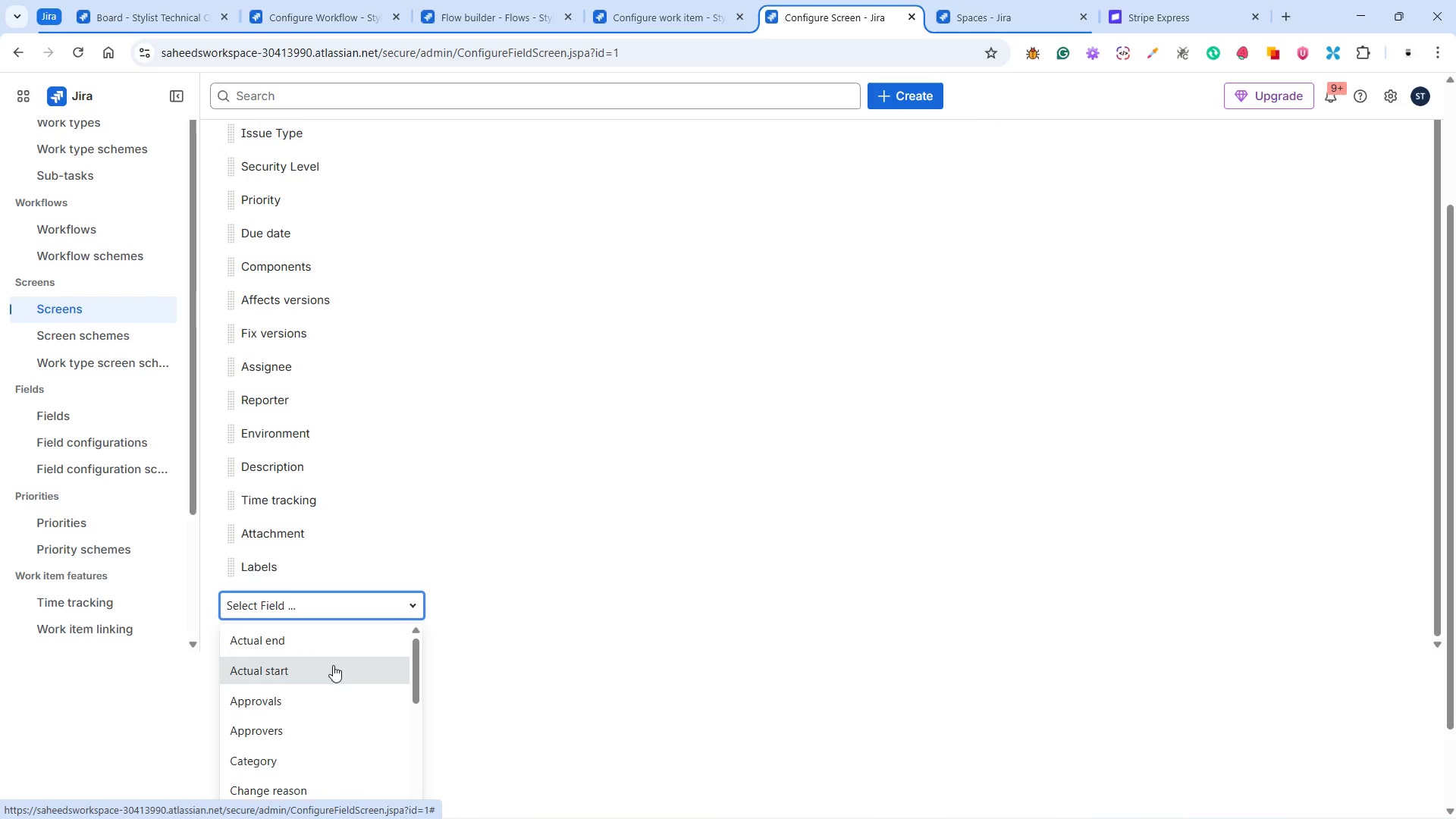 
scroll: coordinate [328, 674], scroll_direction: down, amount: 5.0
 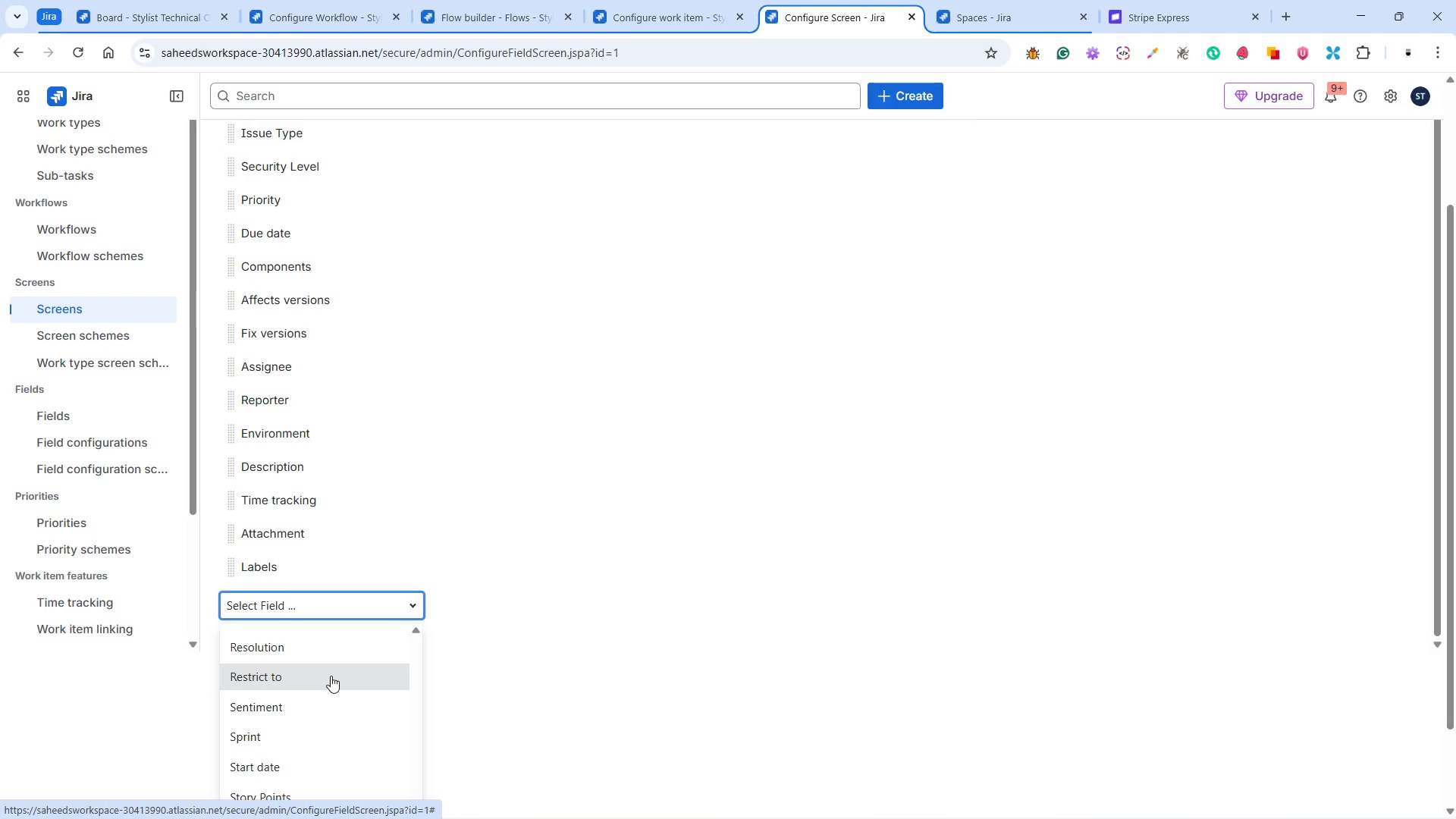 
scroll: coordinate [331, 676], scroll_direction: up, amount: 1.0
 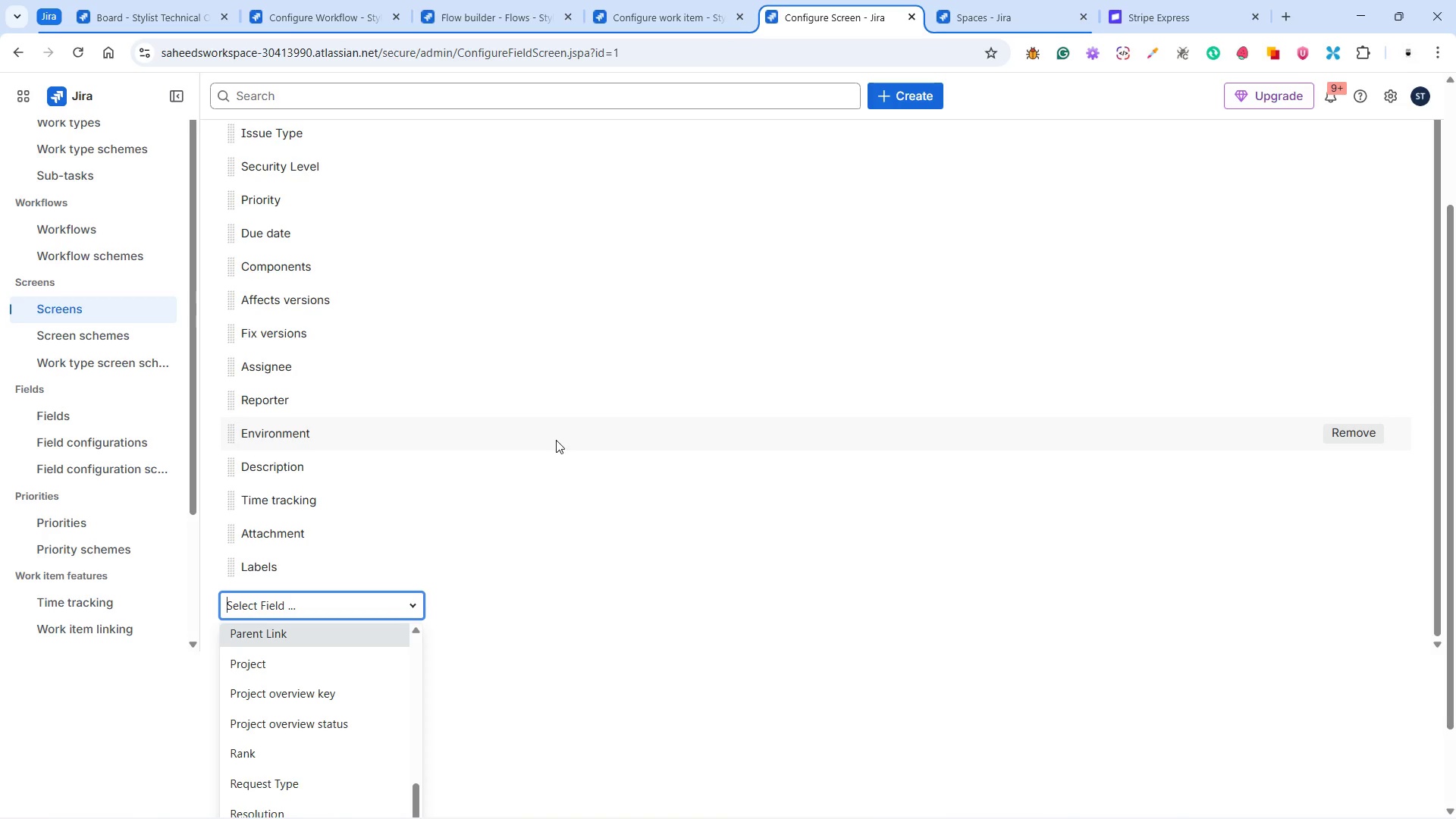 
wait(23.63)
 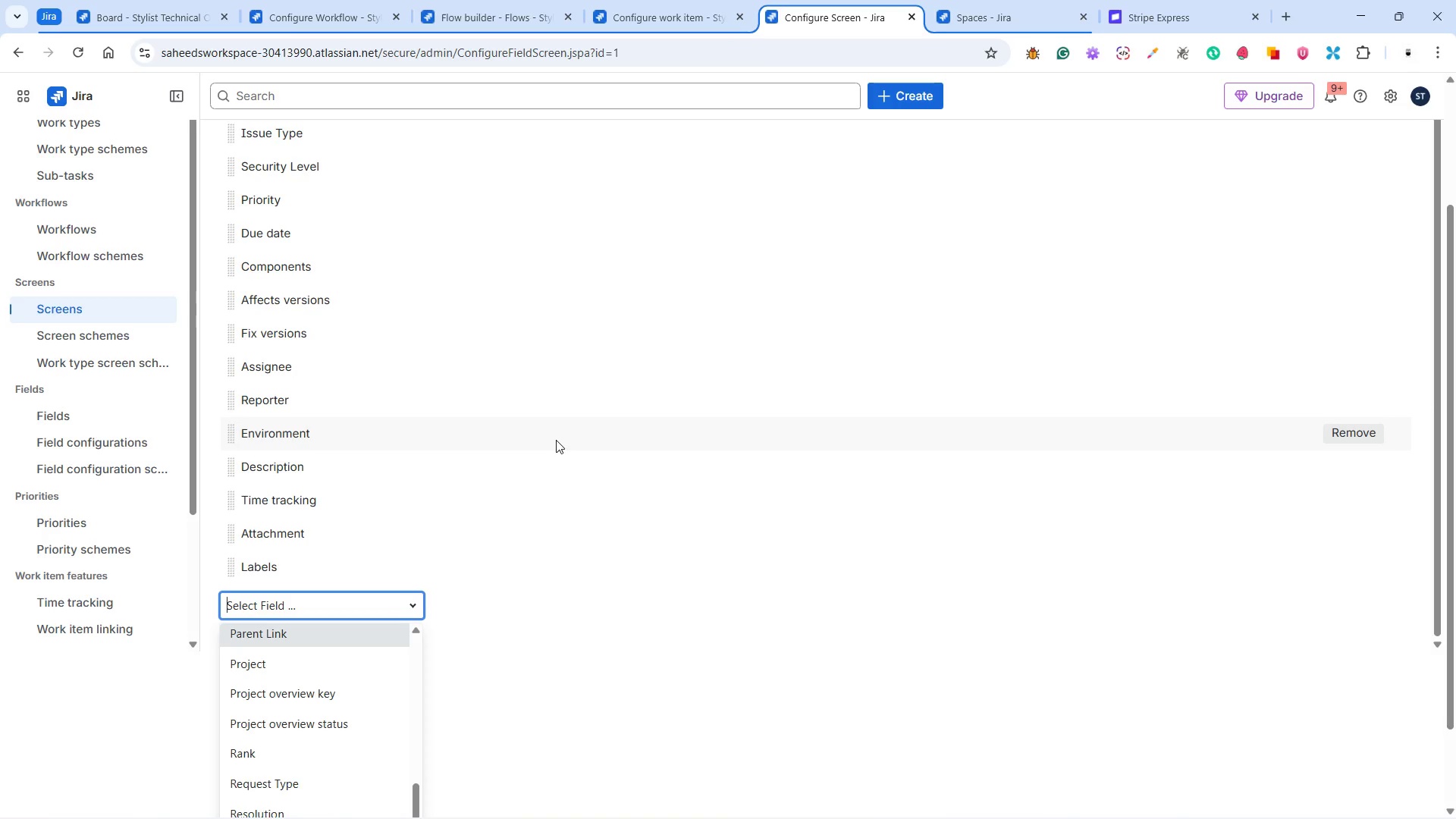 
scroll: coordinate [340, 691], scroll_direction: down, amount: 20.0
 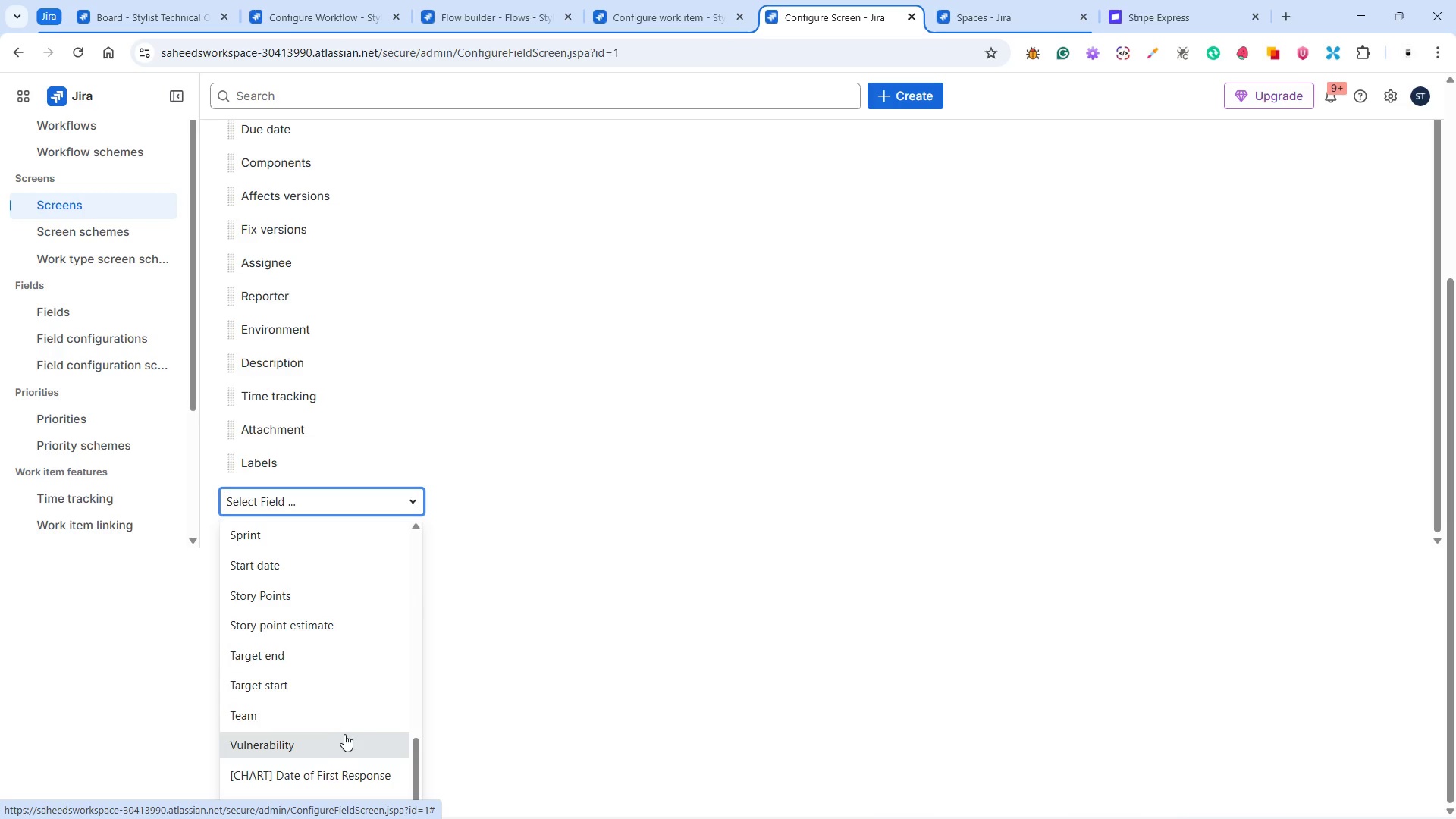 
scroll: coordinate [347, 664], scroll_direction: up, amount: 14.0
 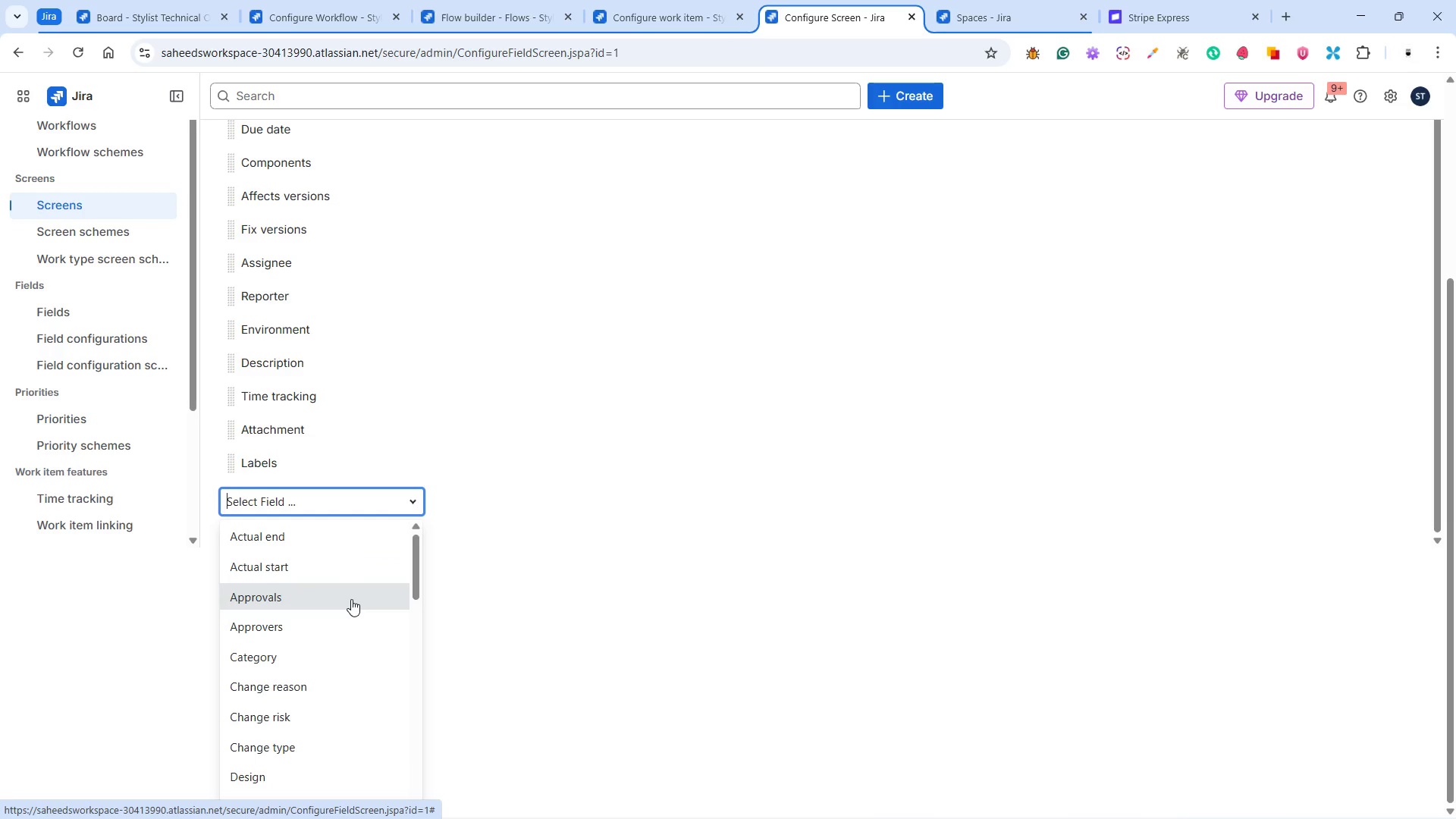 
scroll: coordinate [351, 600], scroll_direction: none, amount: 0.0
 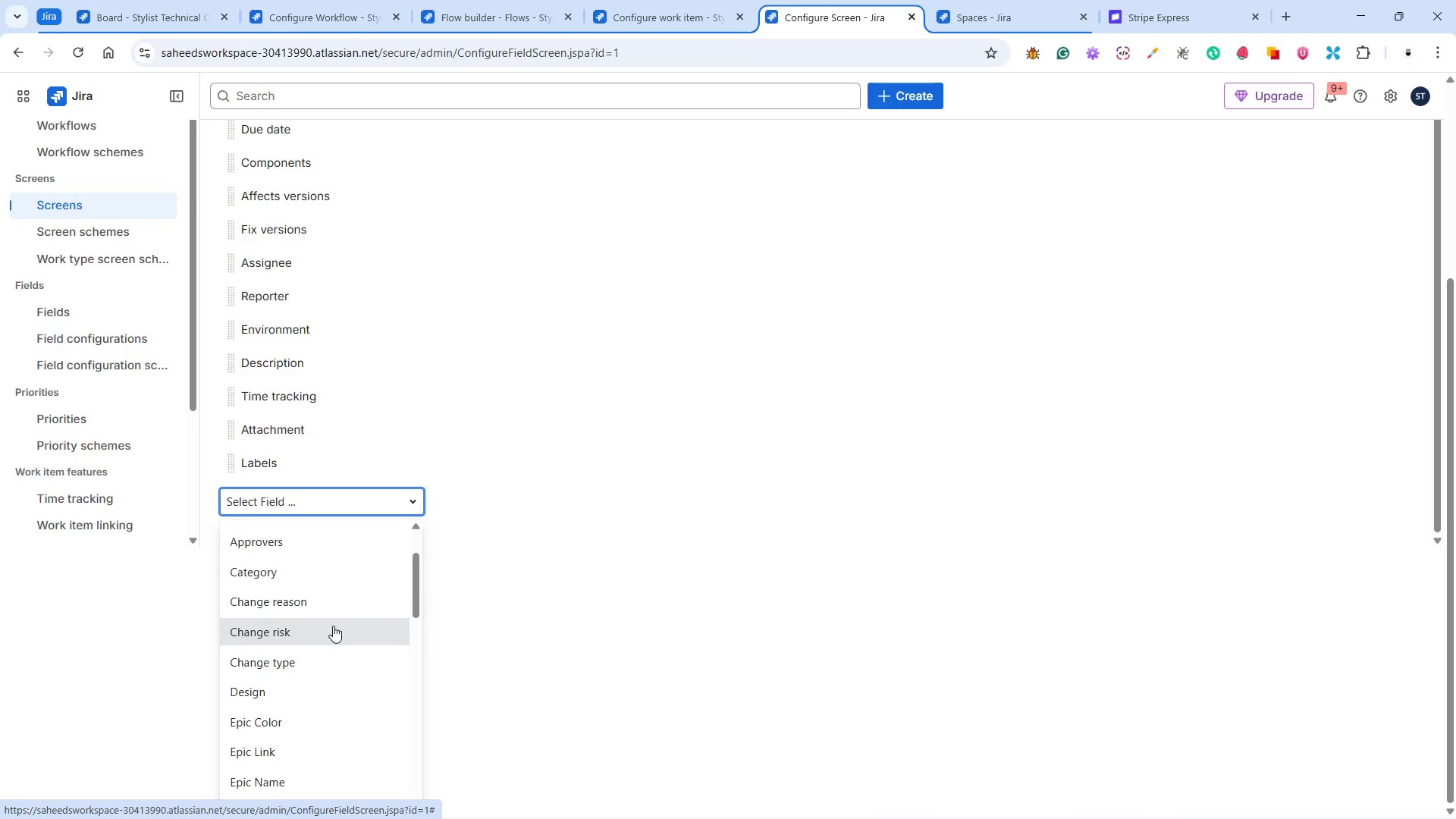 
scroll: coordinate [330, 624], scroll_direction: down, amount: 3.0
 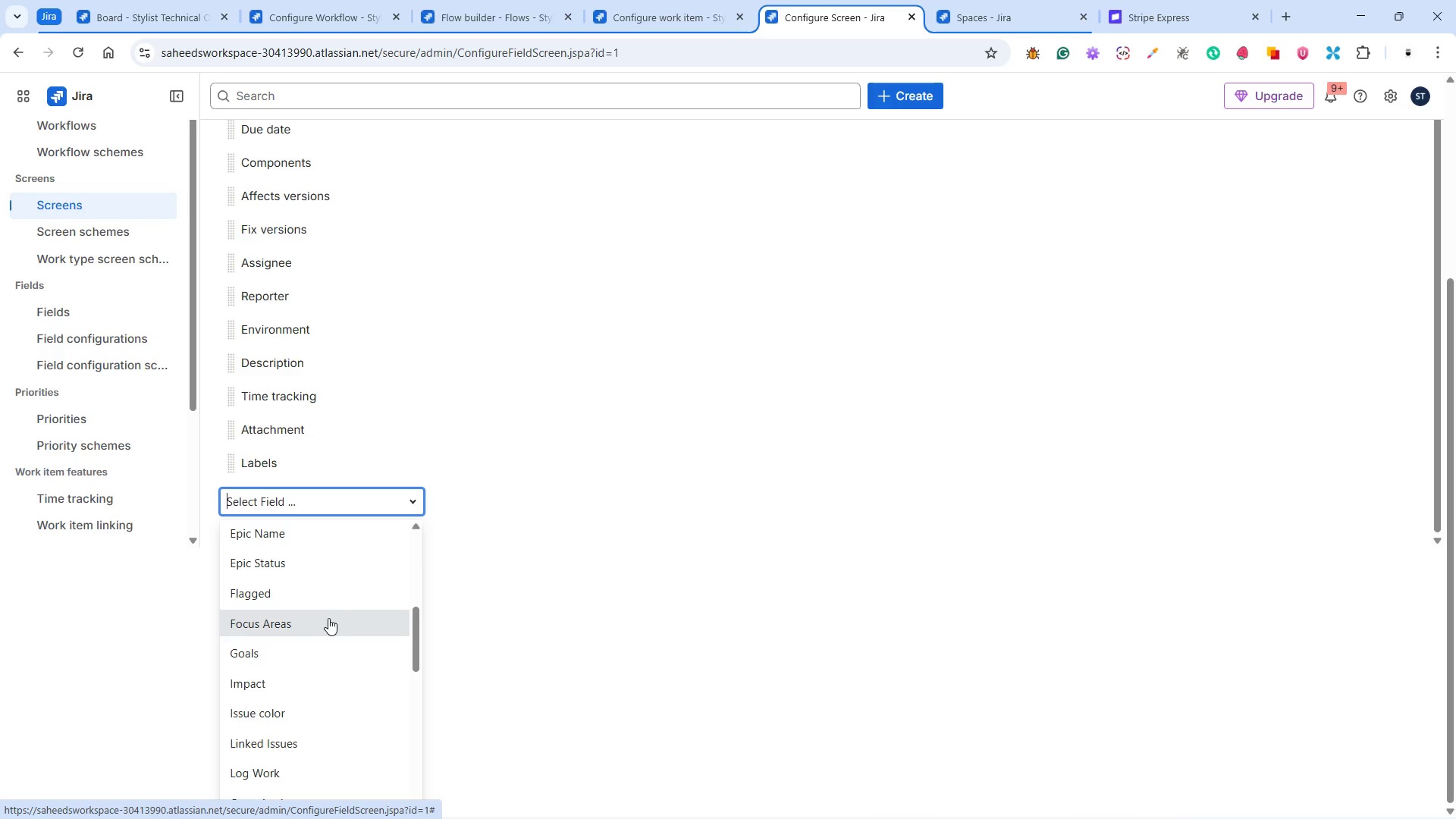 
scroll: coordinate [328, 618], scroll_direction: none, amount: 0.0
 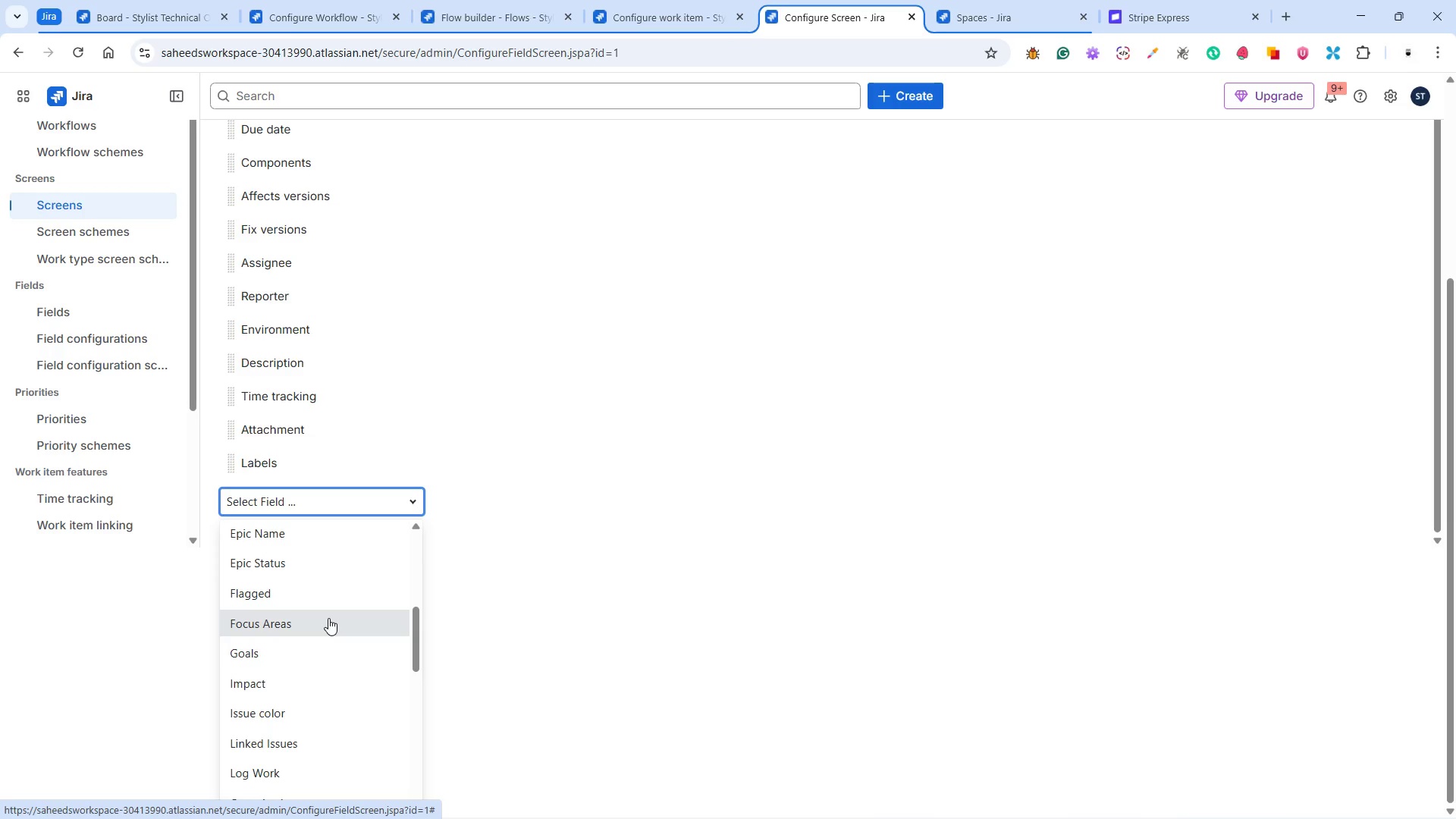 
scroll: coordinate [339, 592], scroll_direction: down, amount: 13.0
 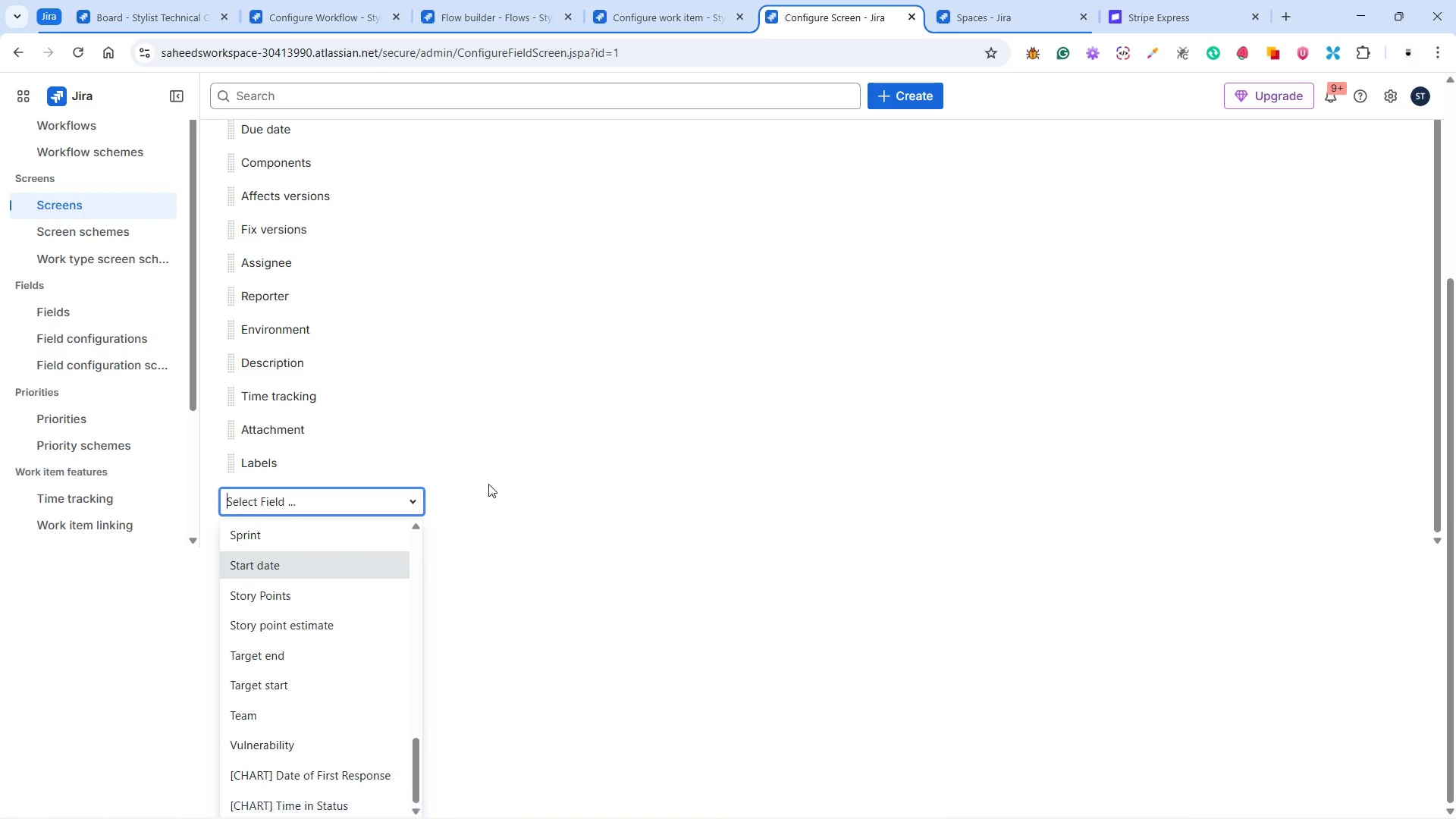 
left_click([488, 484])
 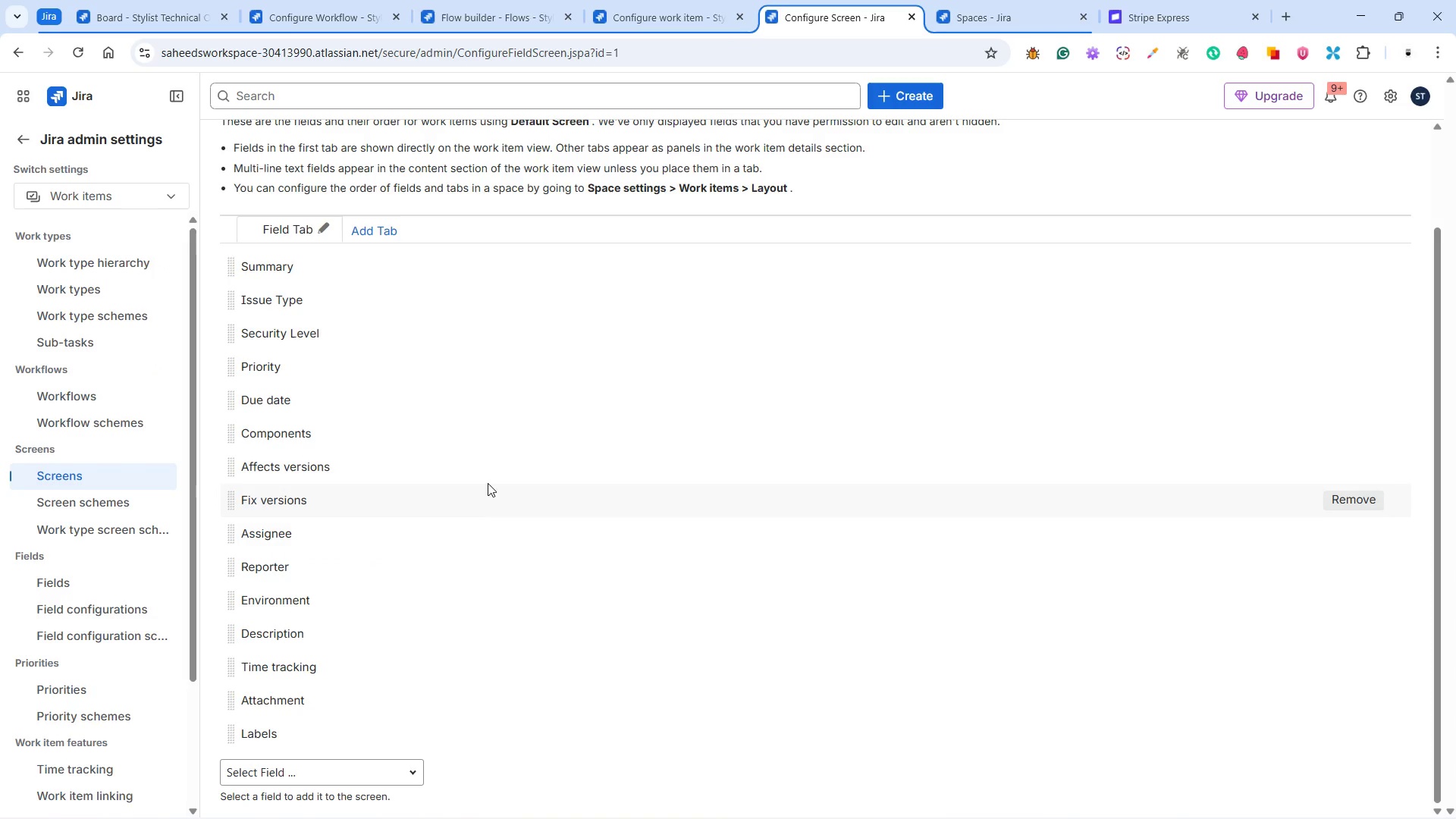 
scroll: coordinate [485, 488], scroll_direction: up, amount: 3.0
 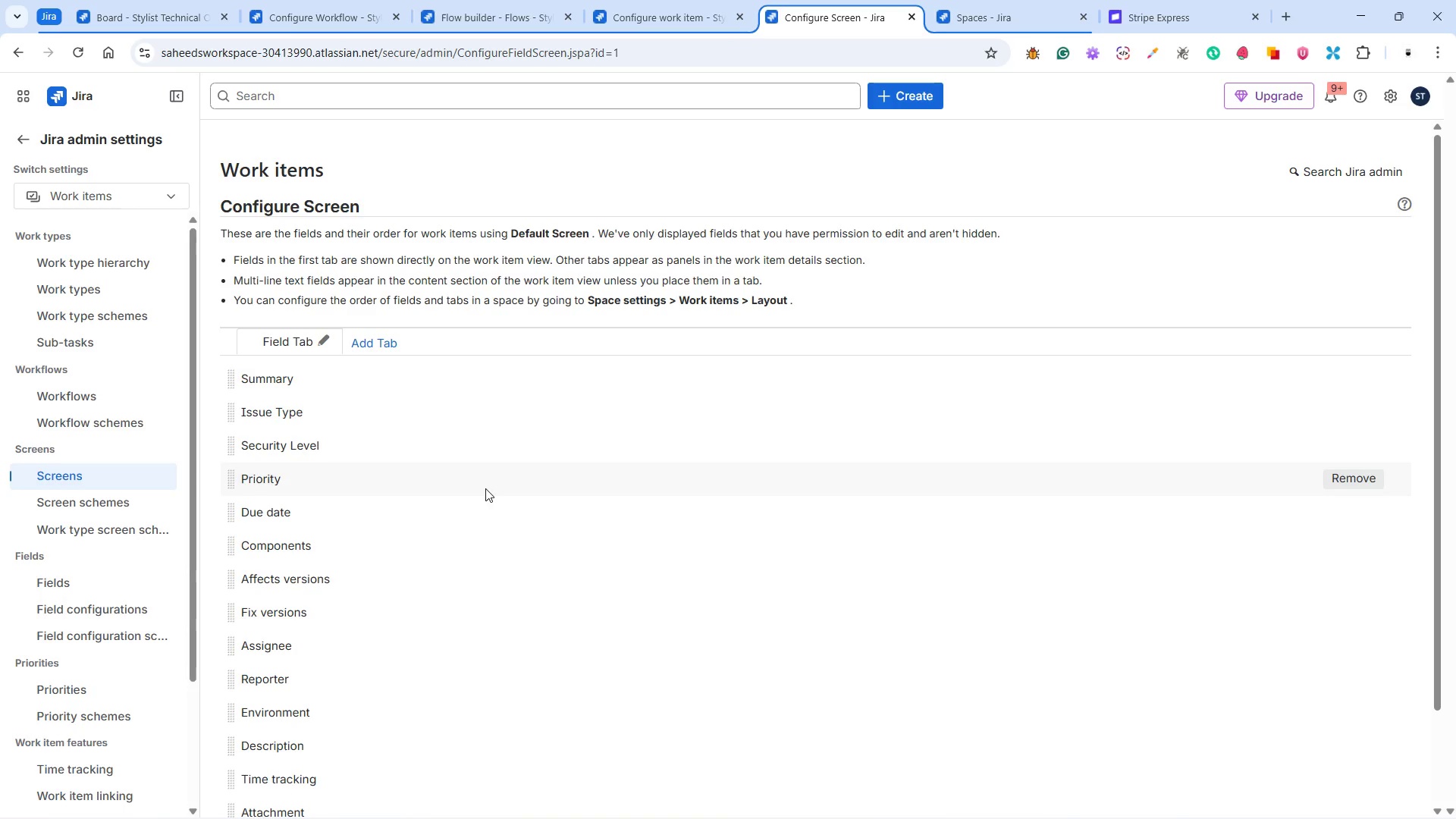 
left_click([80, 475])
 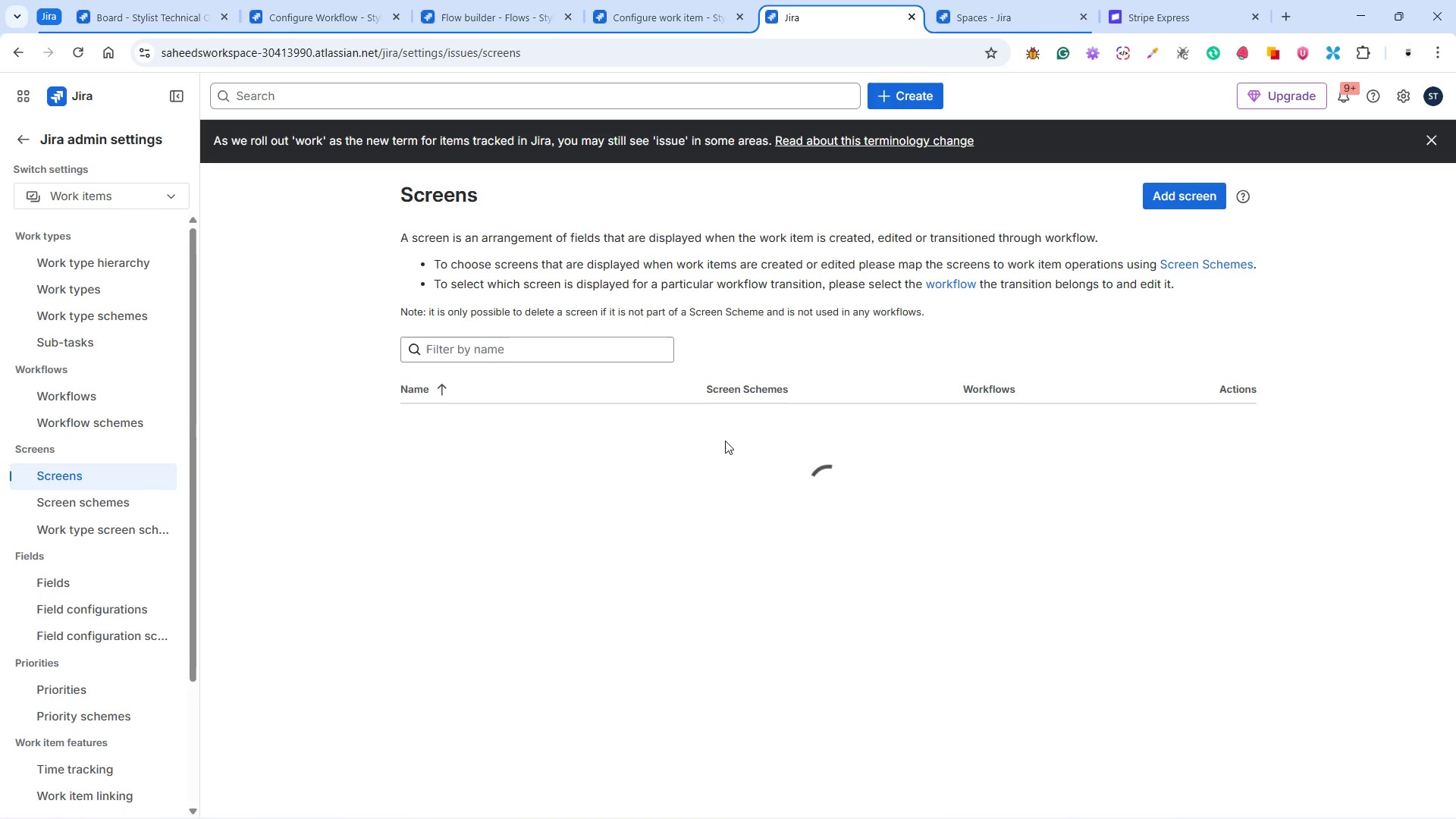 
wait(7.28)
 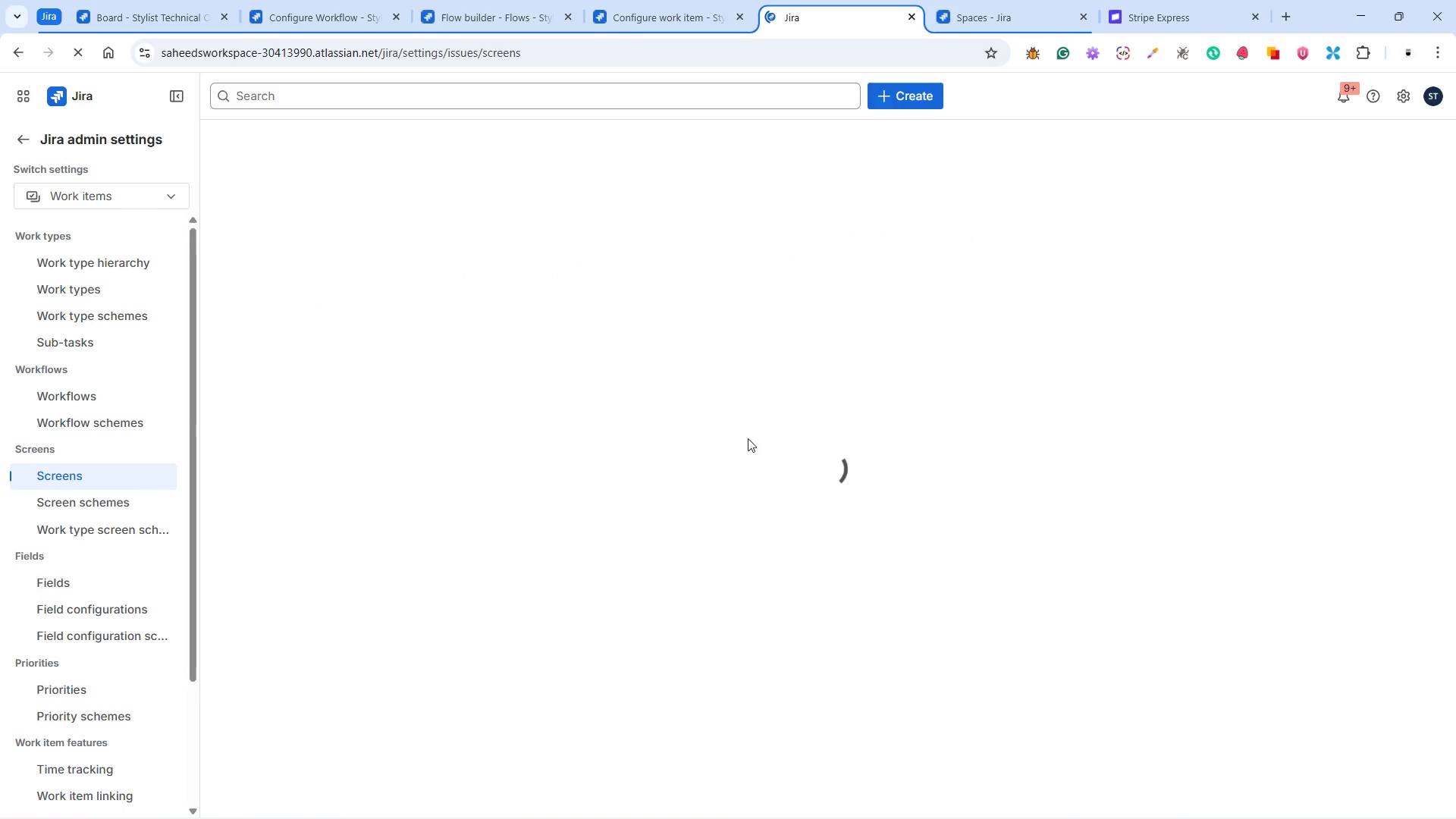 
left_click([419, 473])
 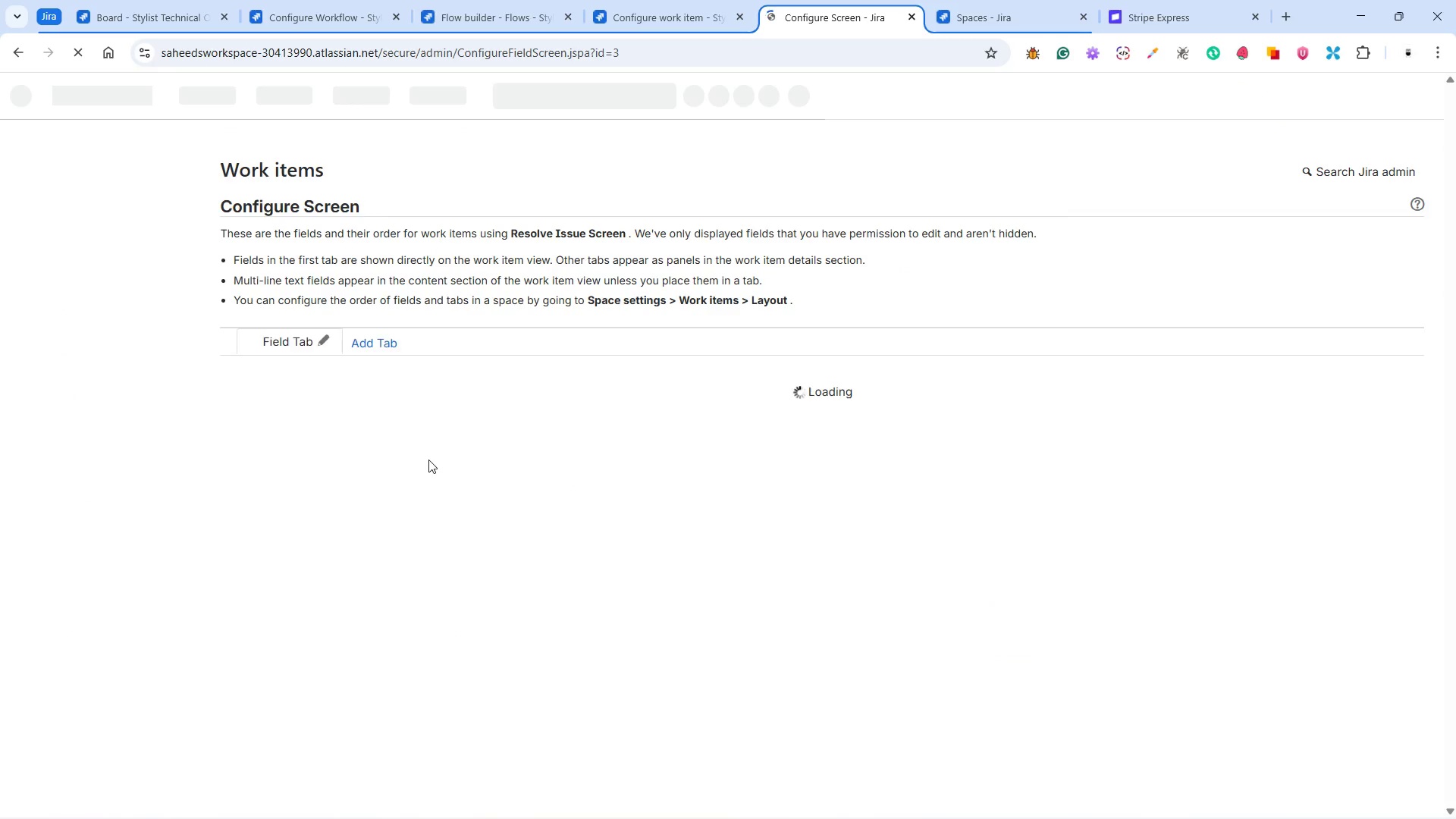 
wait(9.36)
 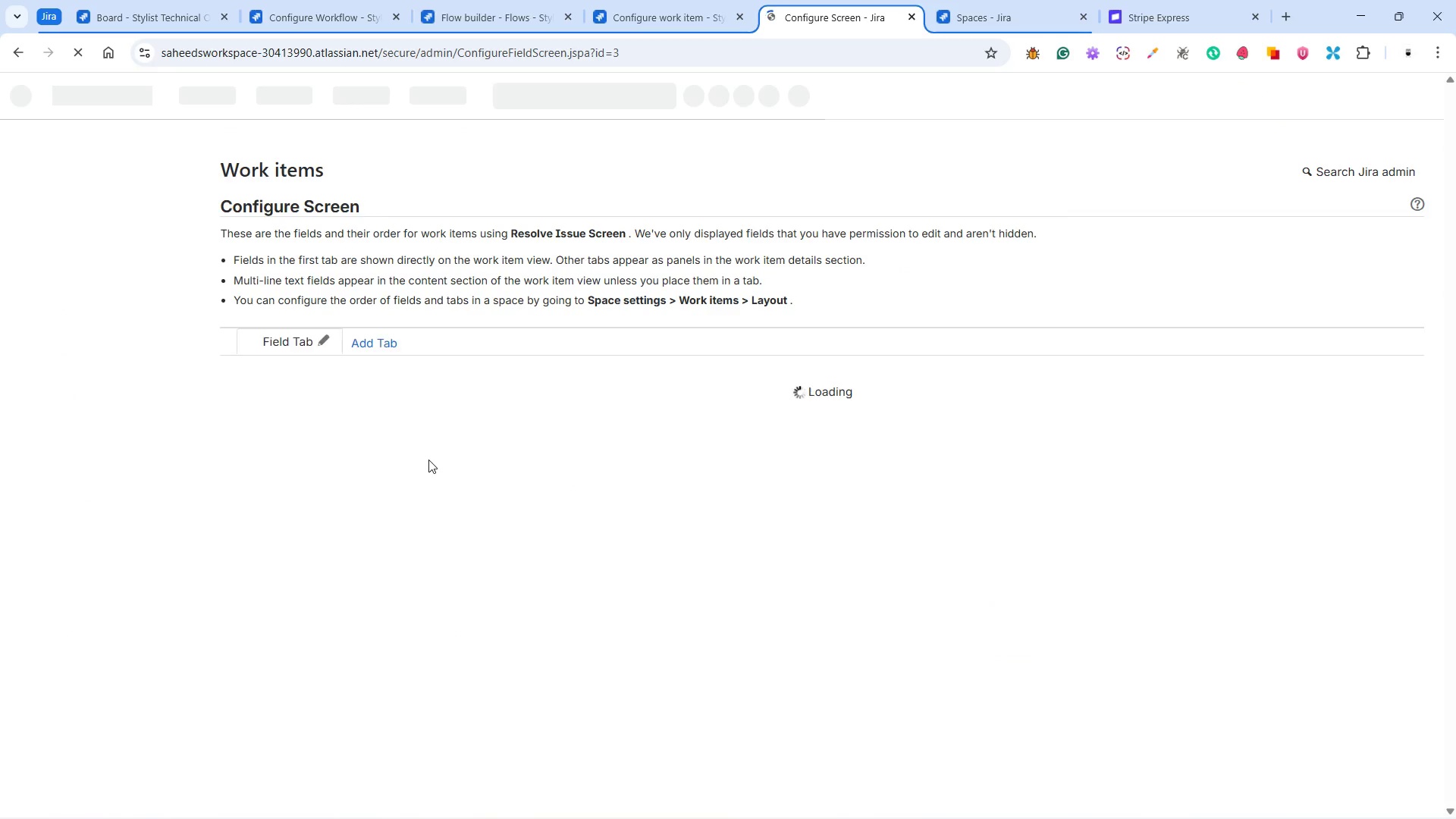 
left_click([312, 519])
 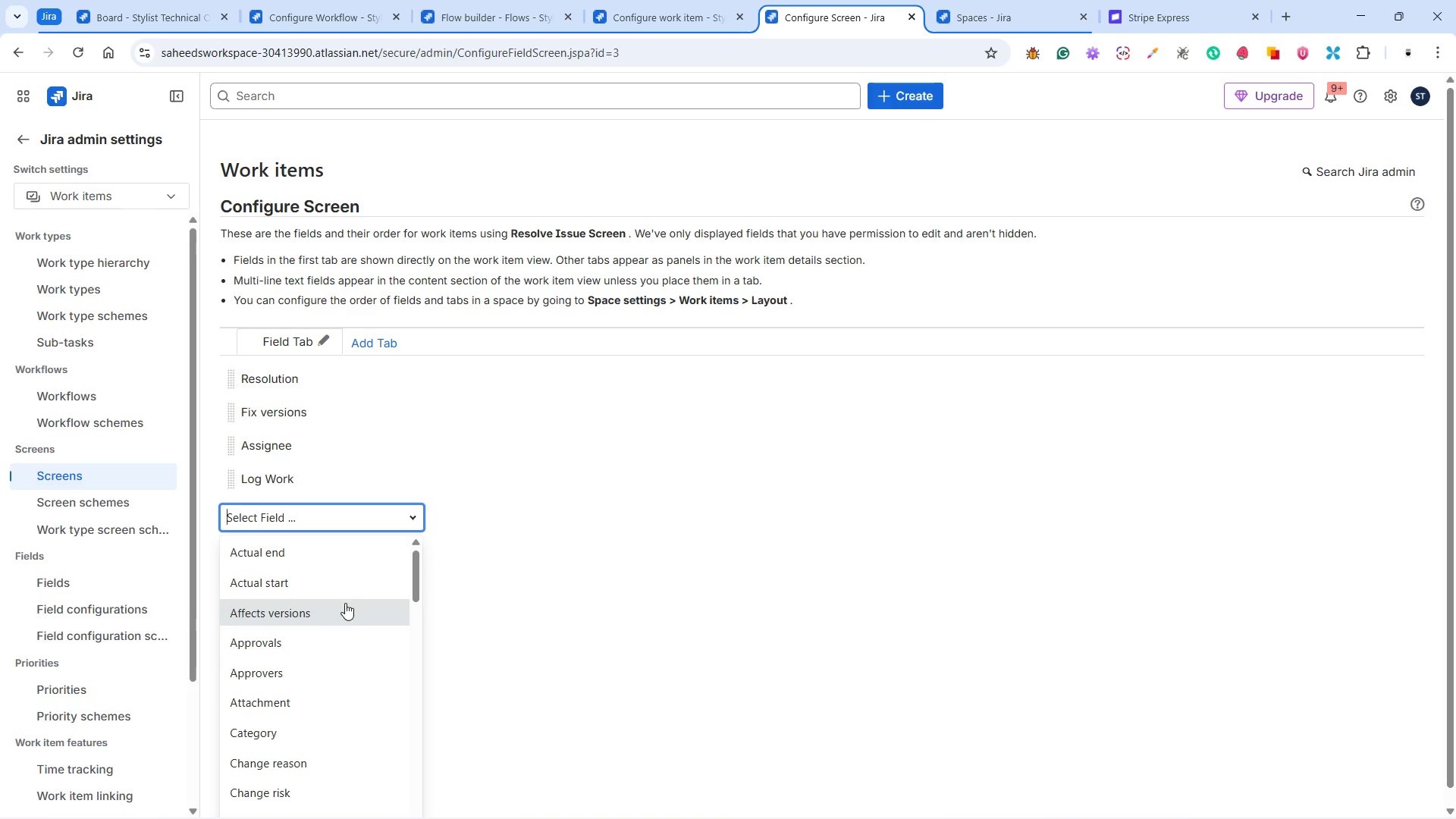 
scroll: coordinate [337, 598], scroll_direction: down, amount: 28.0
 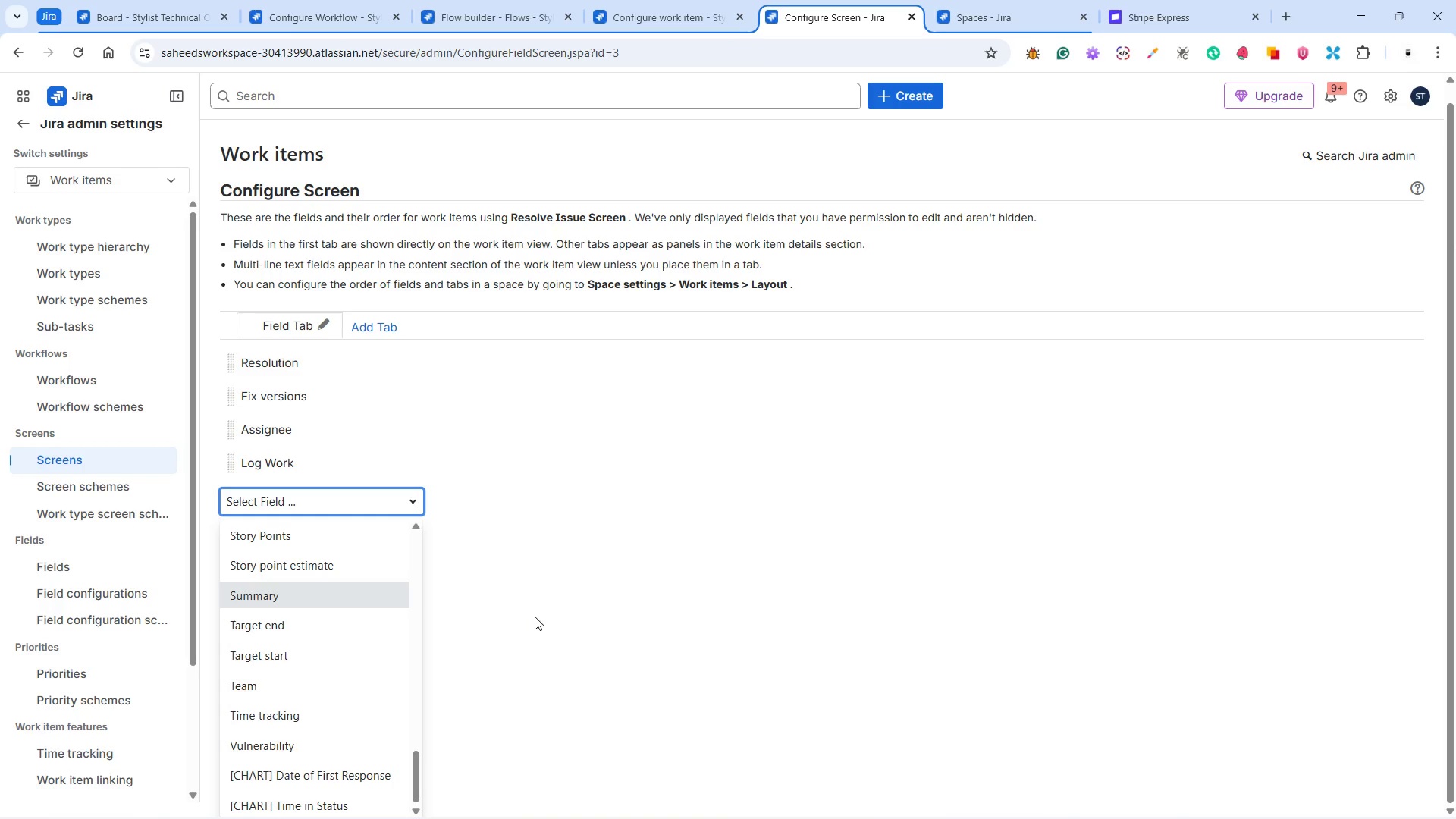 
wait(13.4)
 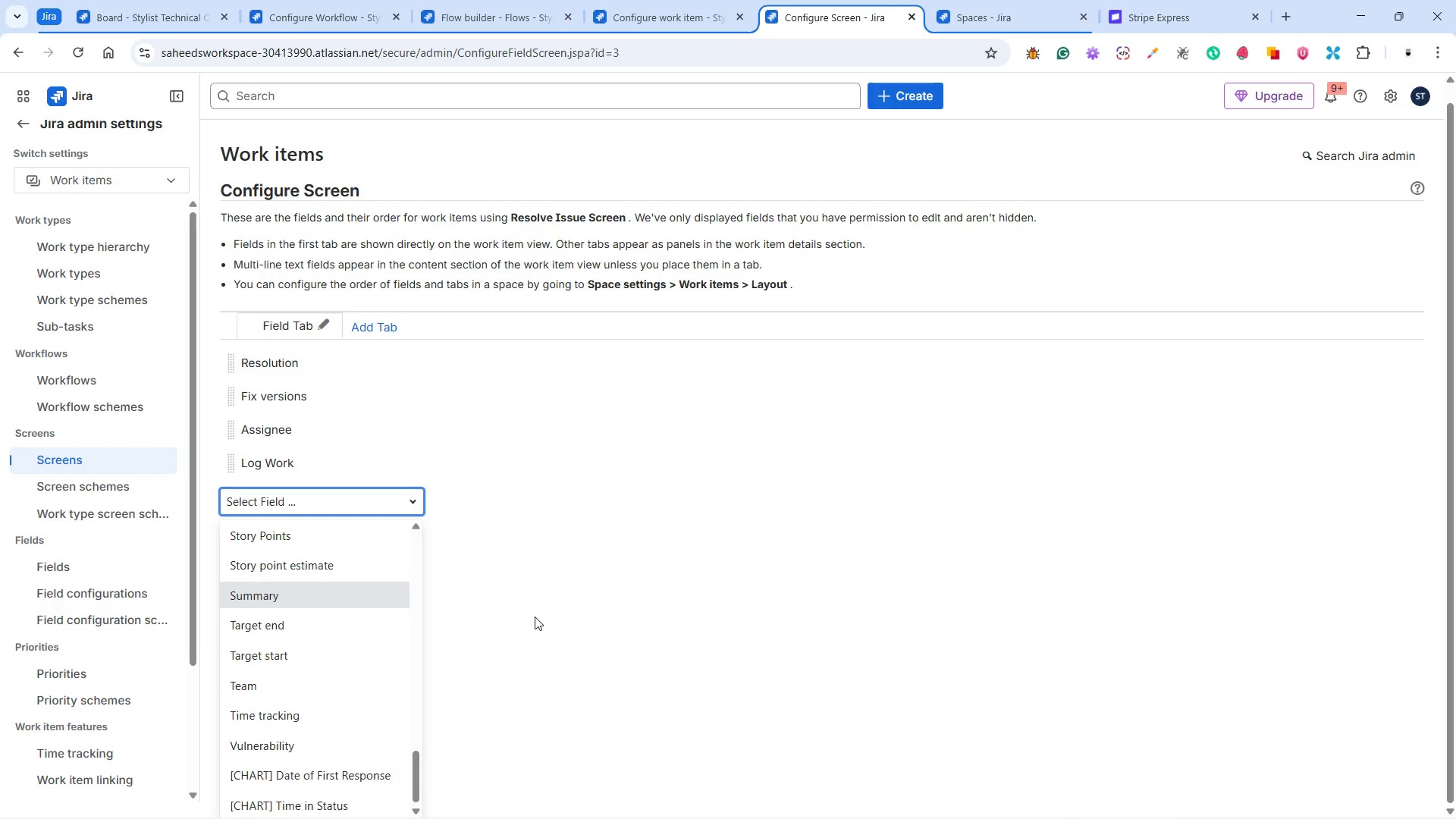 
left_click([68, 463])
 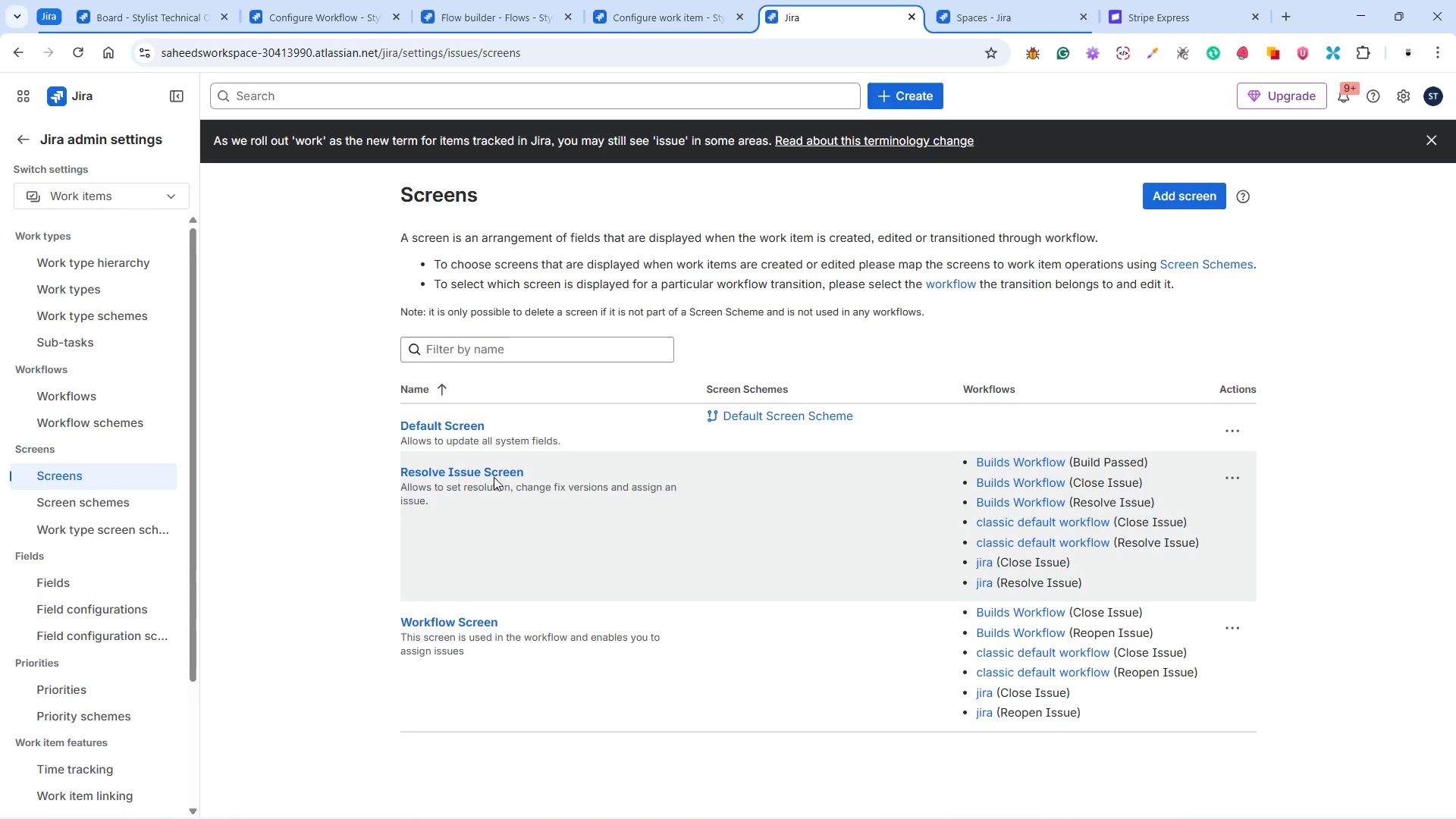 
wait(7.02)
 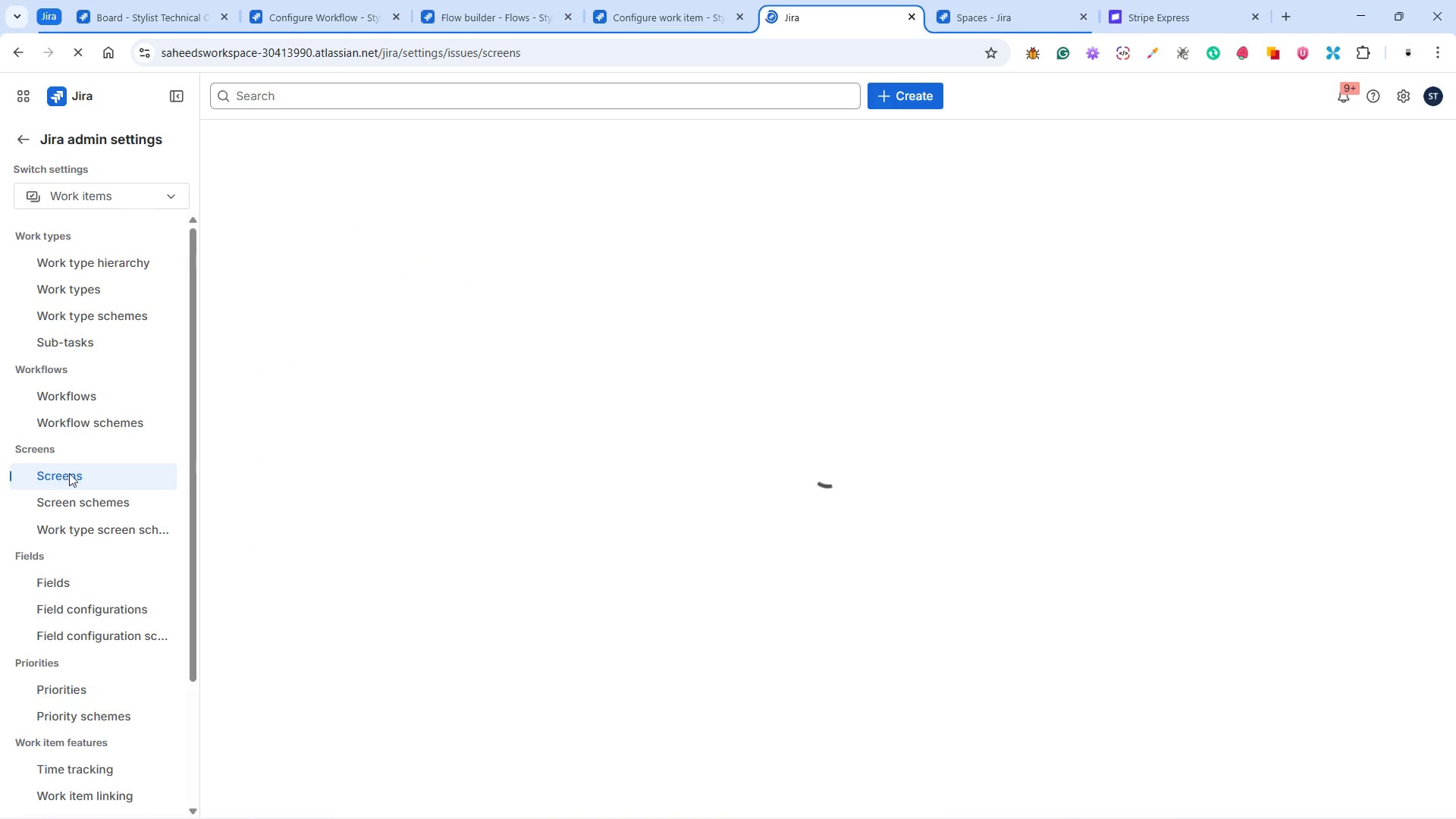 
left_click([440, 621])
 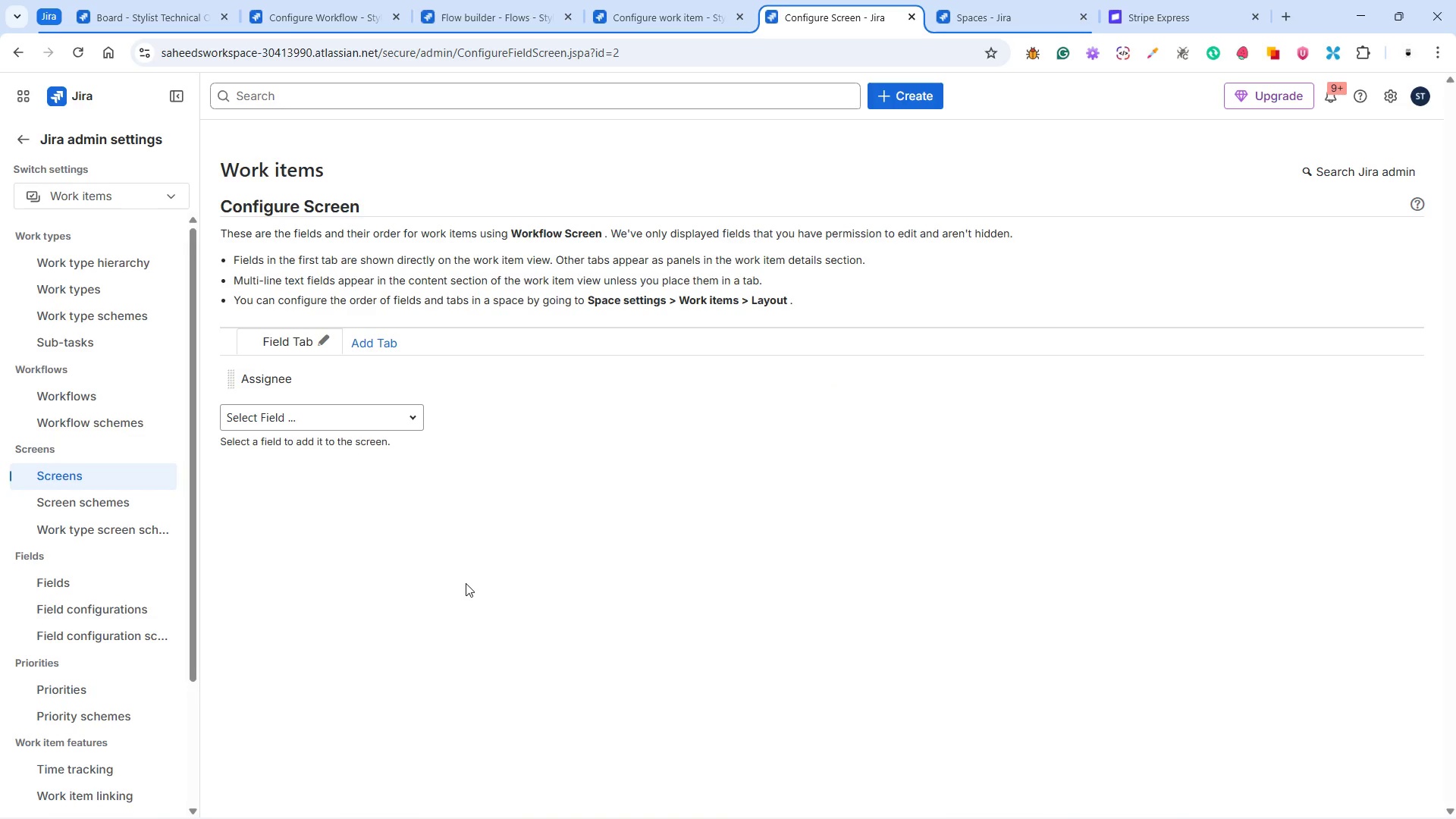 
wait(11.64)
 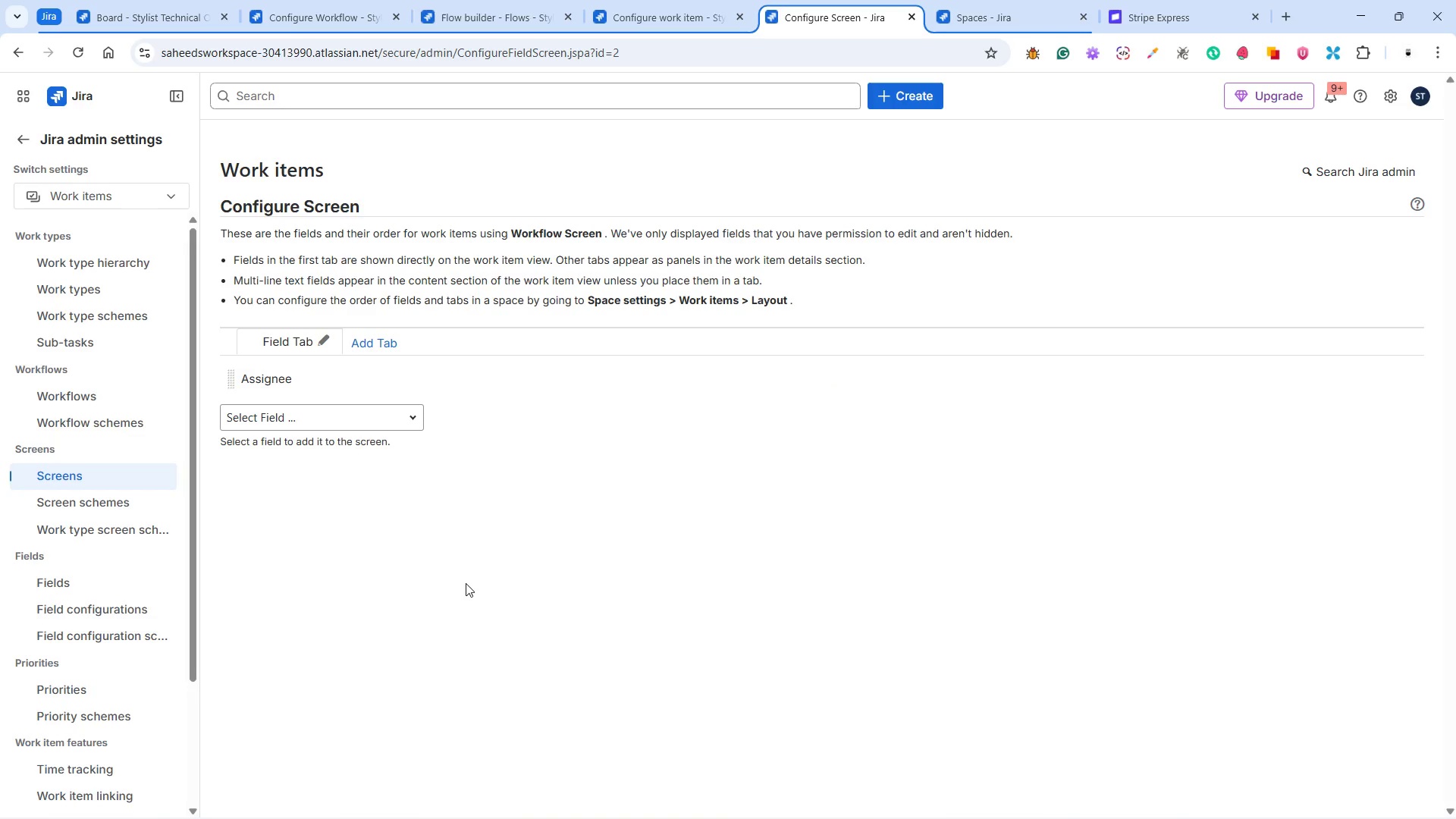 
left_click([51, 477])
 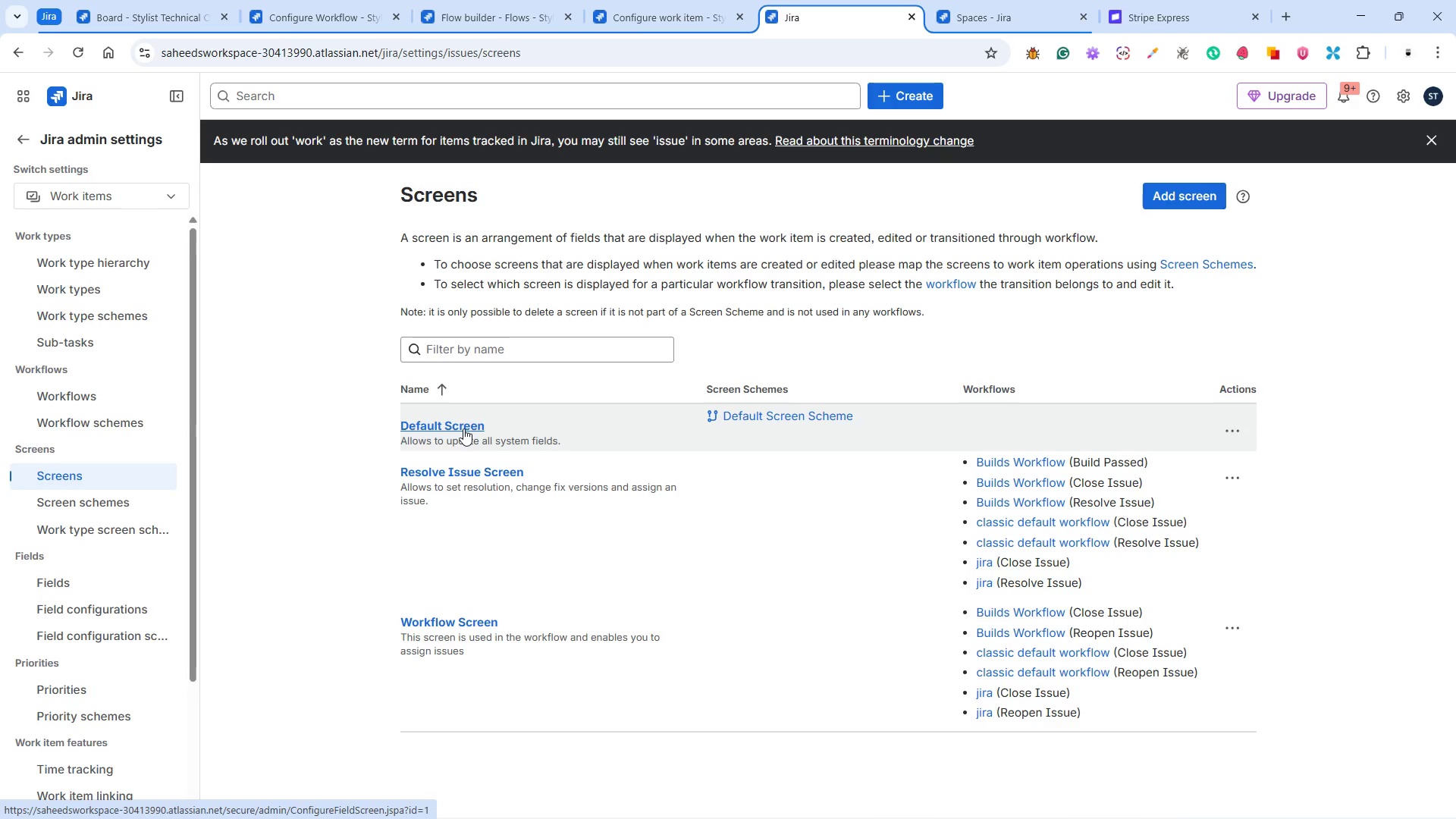 
wait(22.31)
 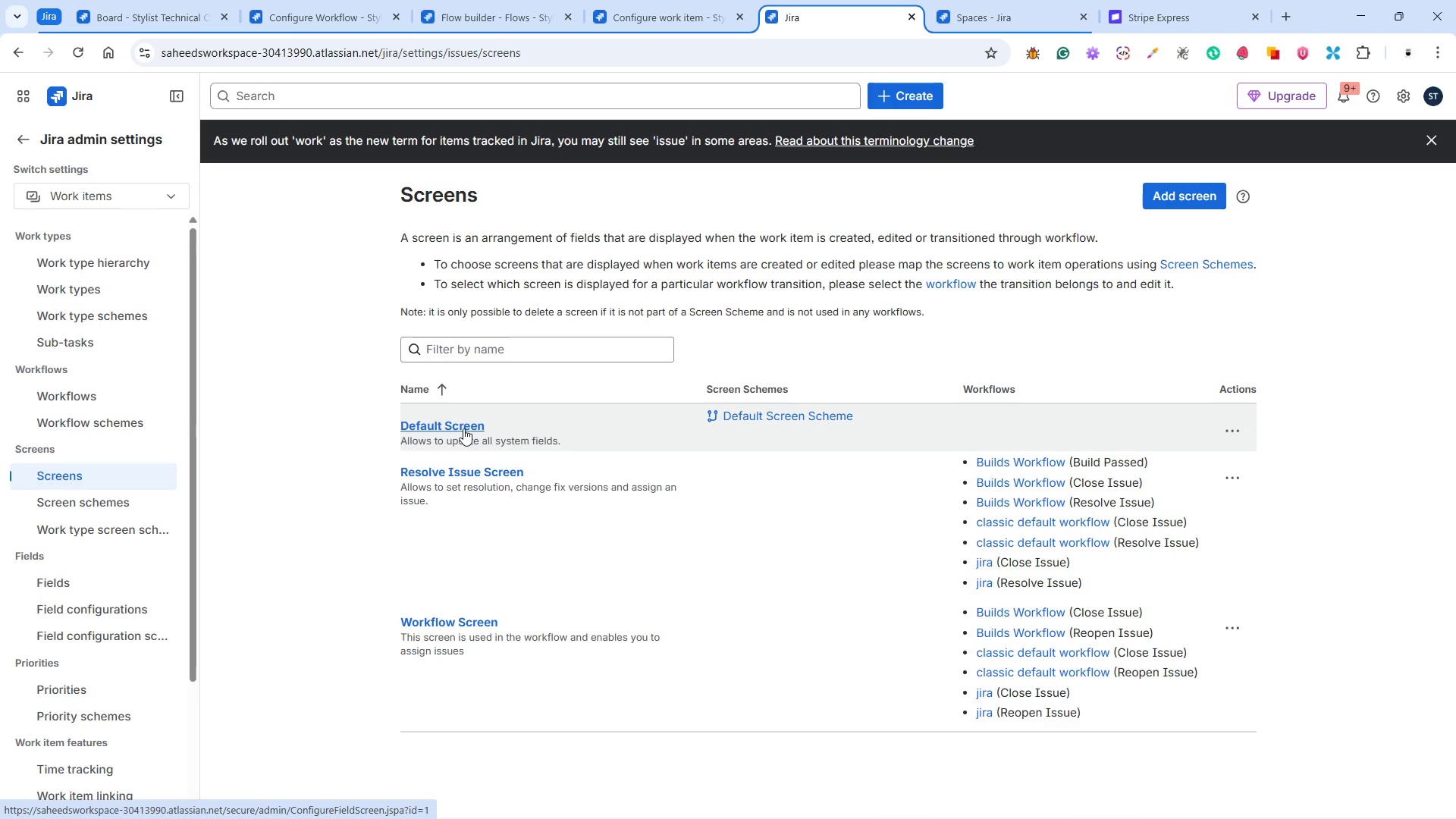 
scroll: coordinate [102, 570], scroll_direction: down, amount: 3.0
 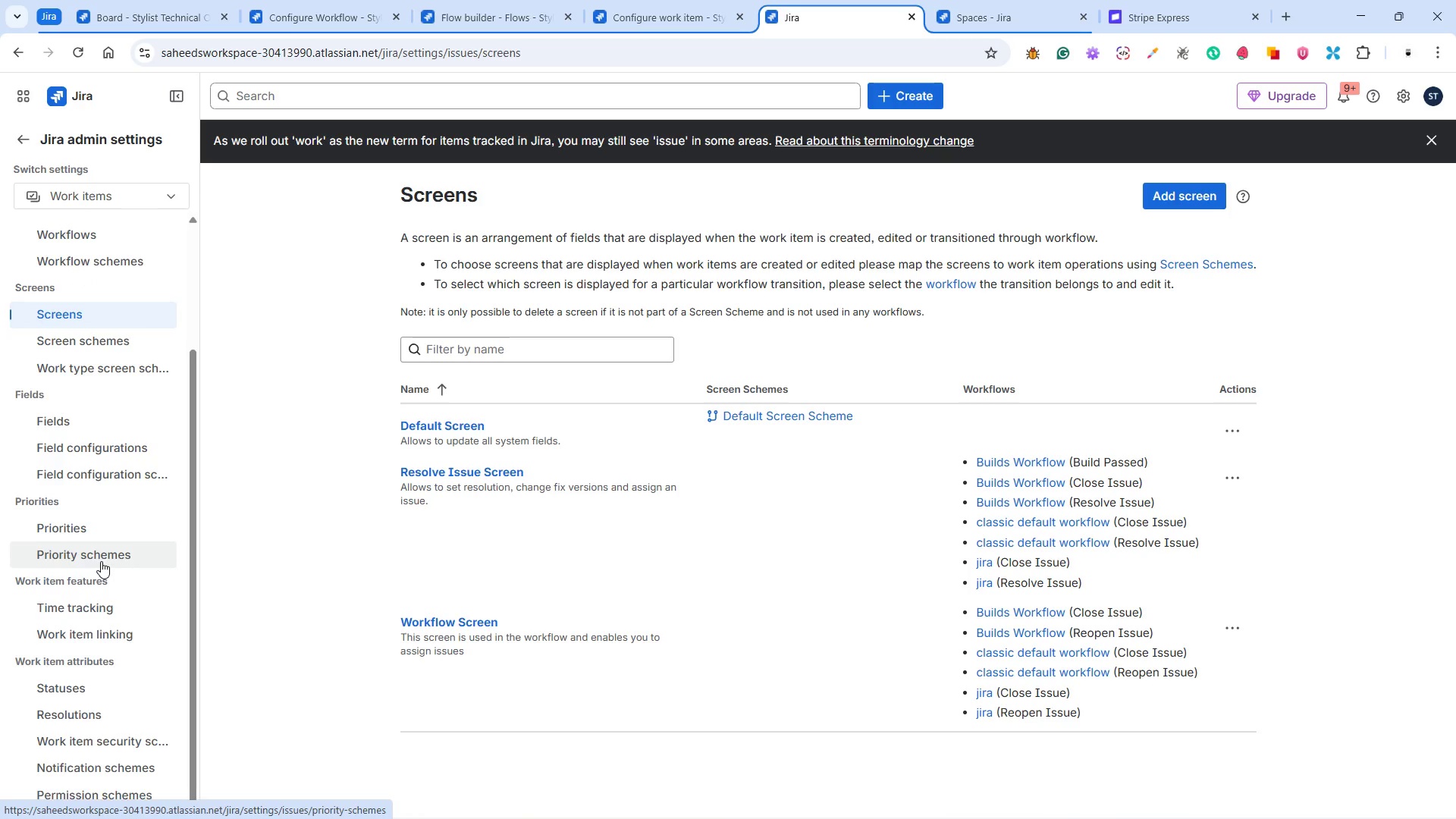 
scroll: coordinate [101, 561], scroll_direction: none, amount: 0.0
 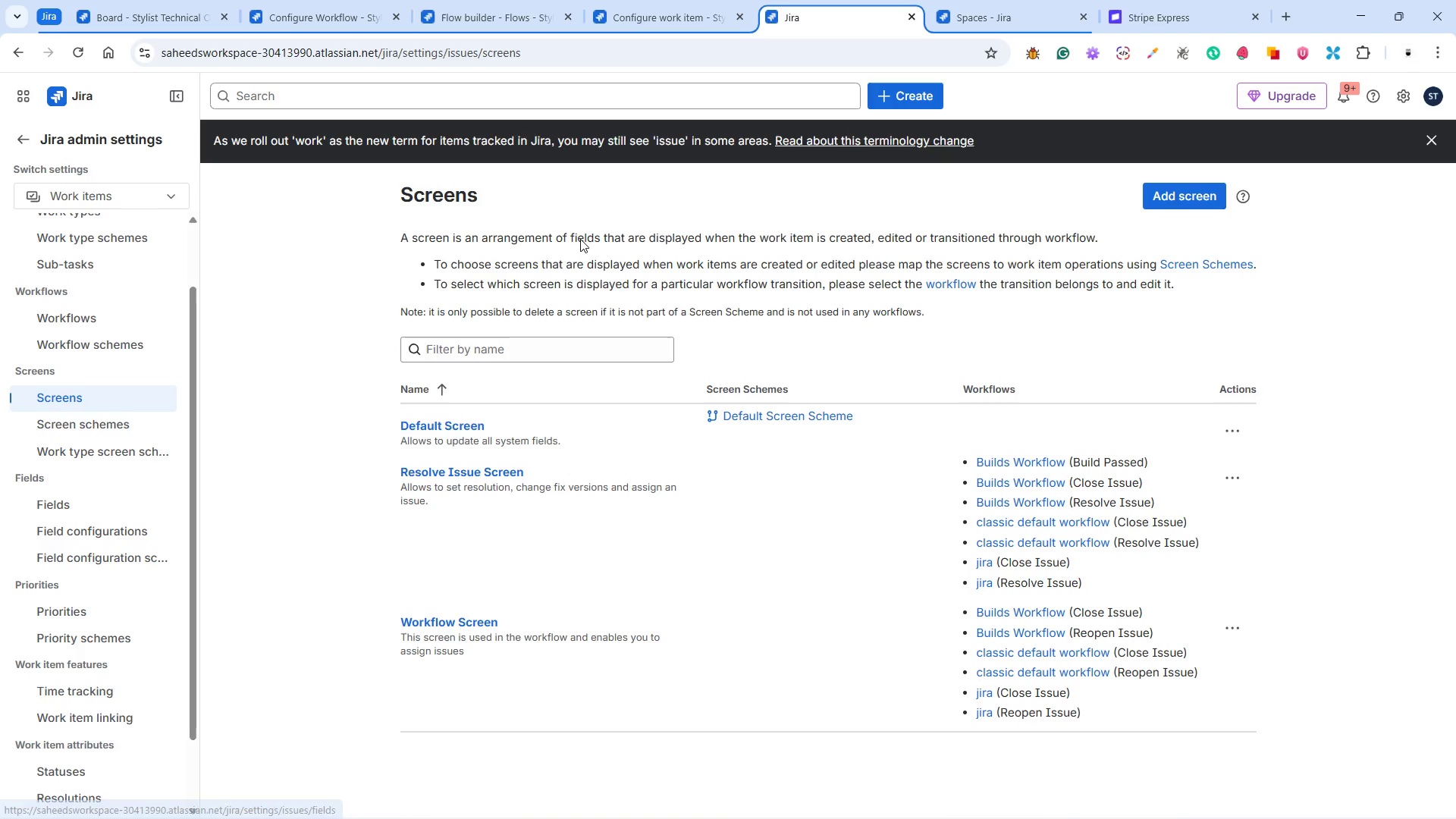 
wait(16.82)
 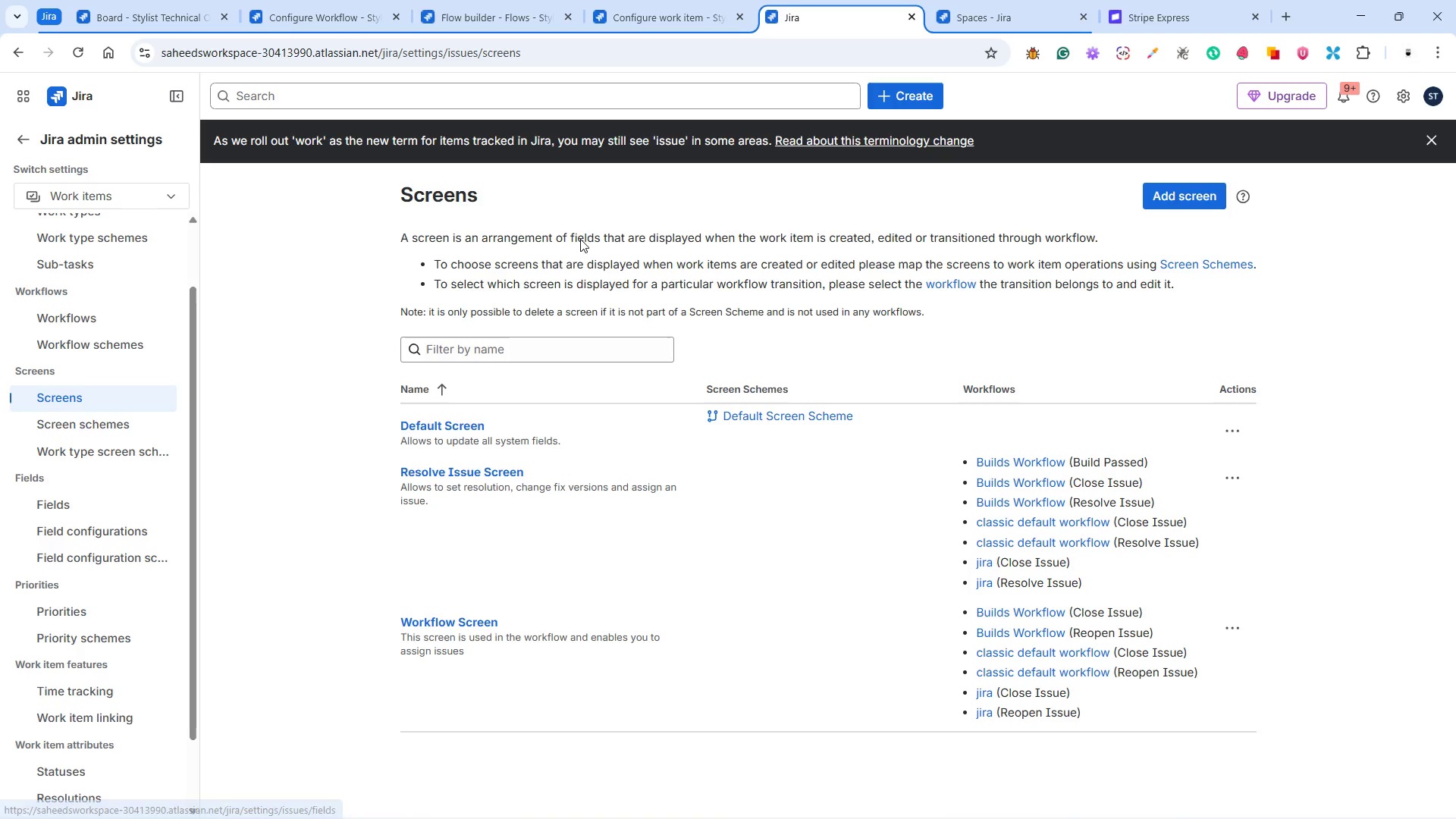 
left_click([472, 10])
 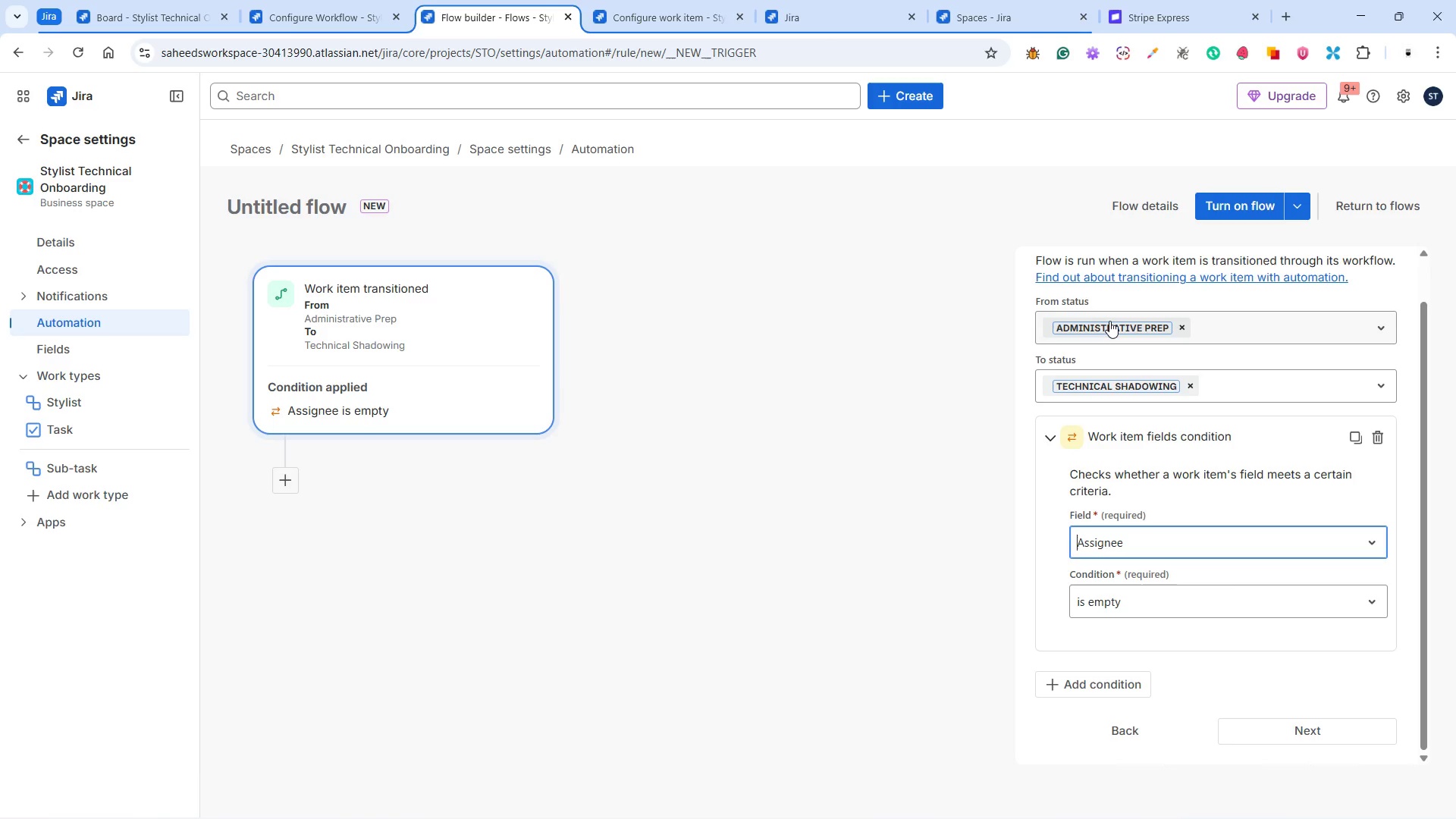 
wait(14.81)
 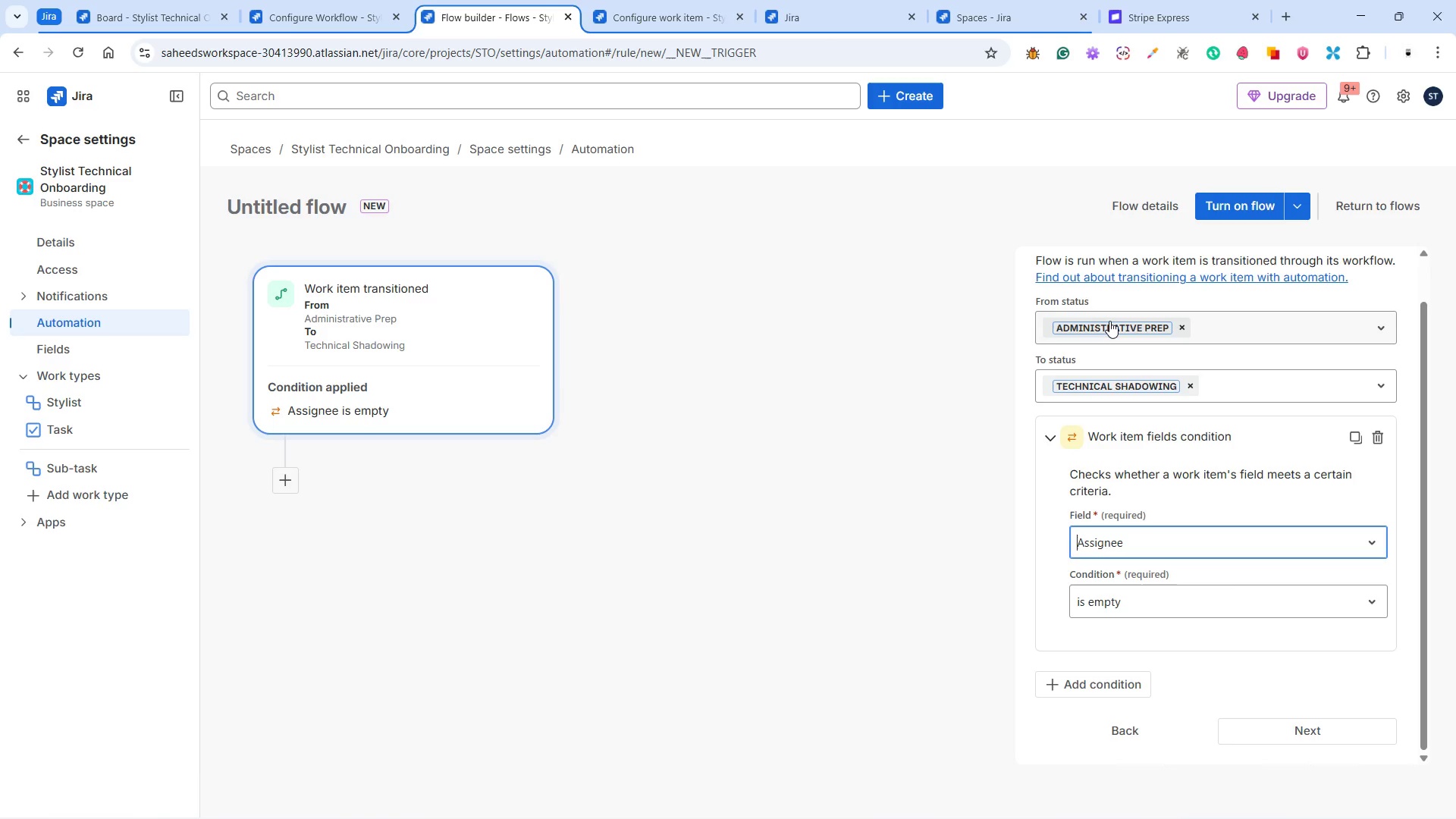 
left_click([1301, 737])
 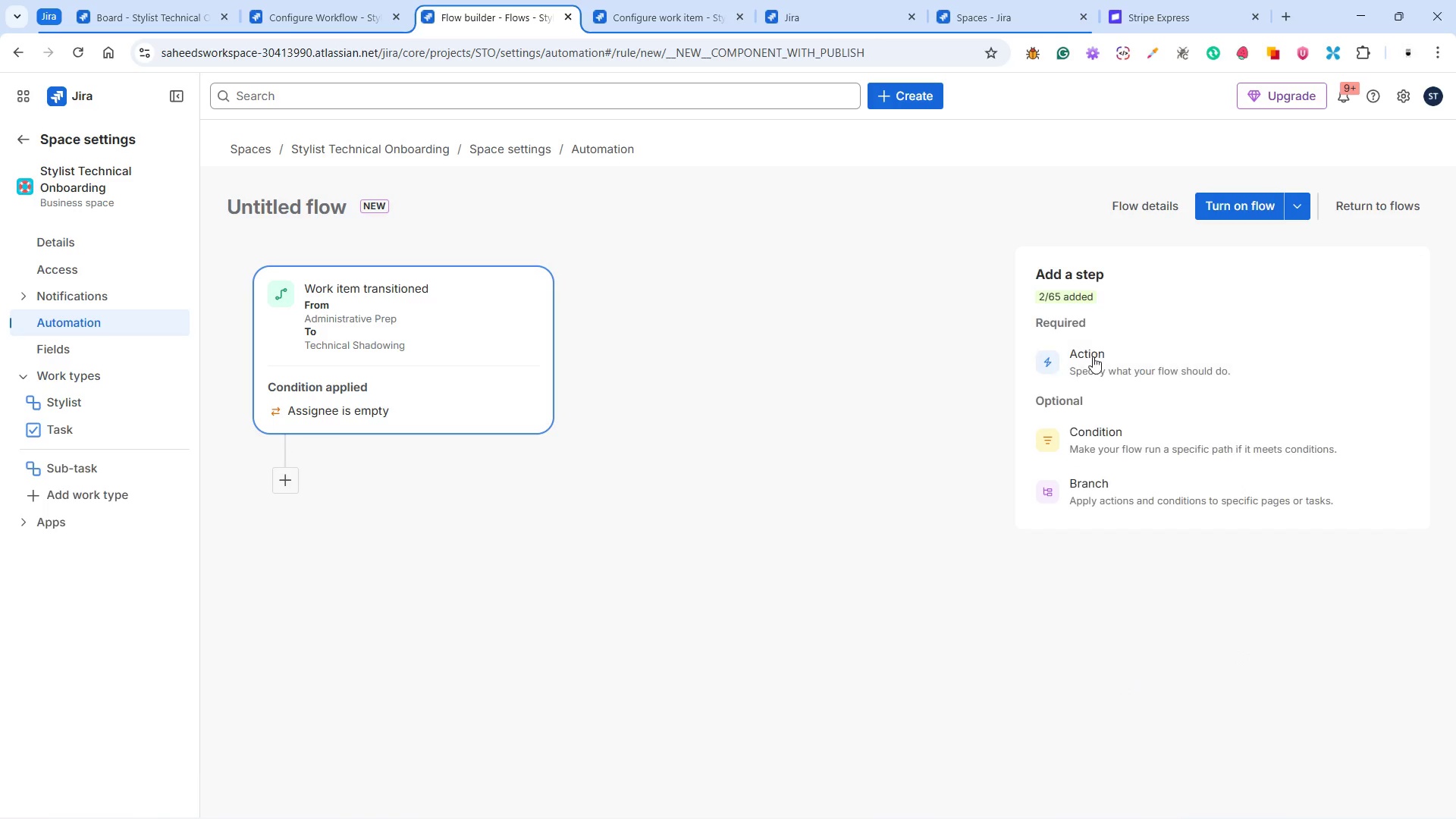 
left_click([1093, 356])
 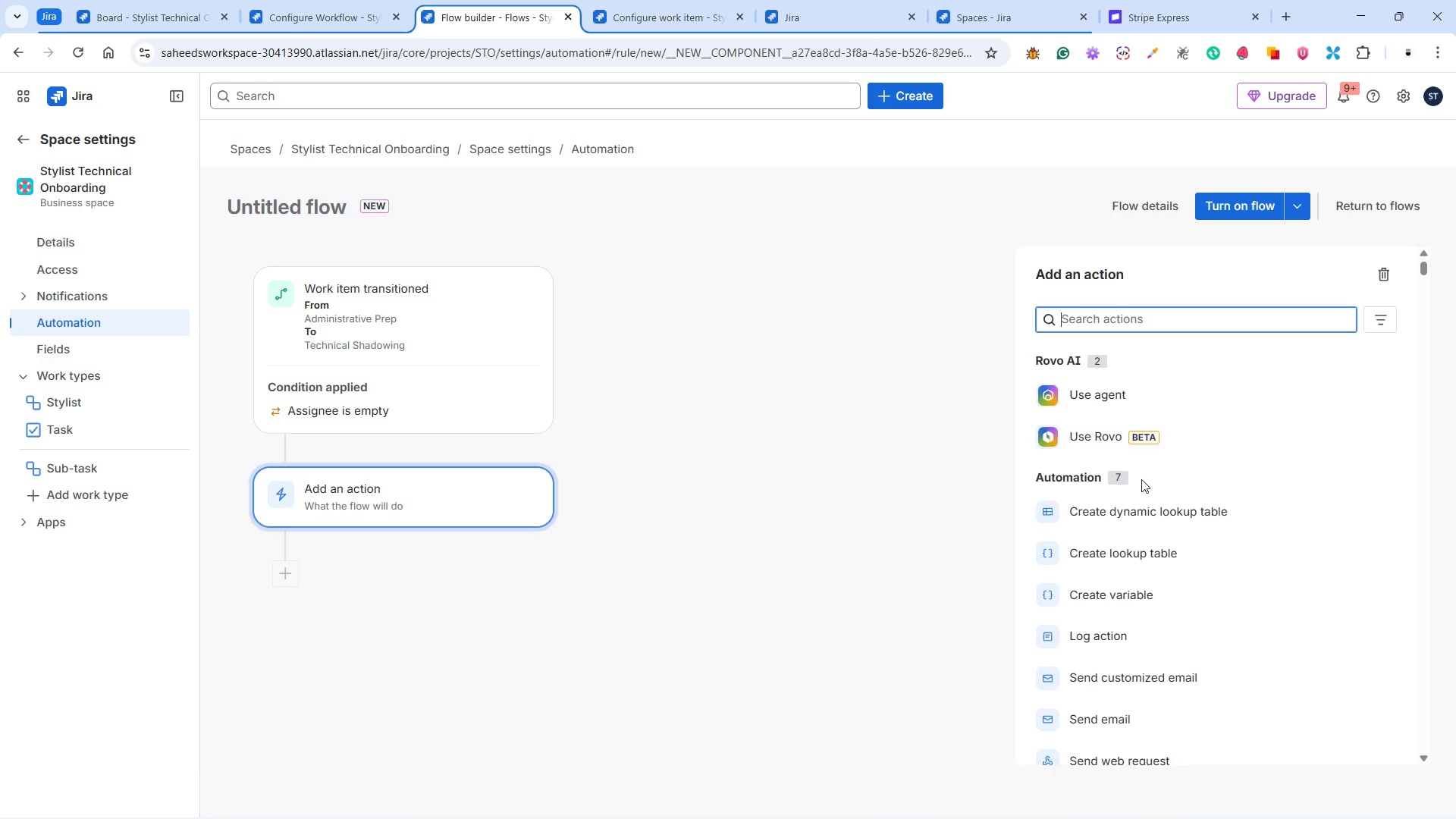 
scroll: coordinate [1156, 536], scroll_direction: down, amount: 6.0
 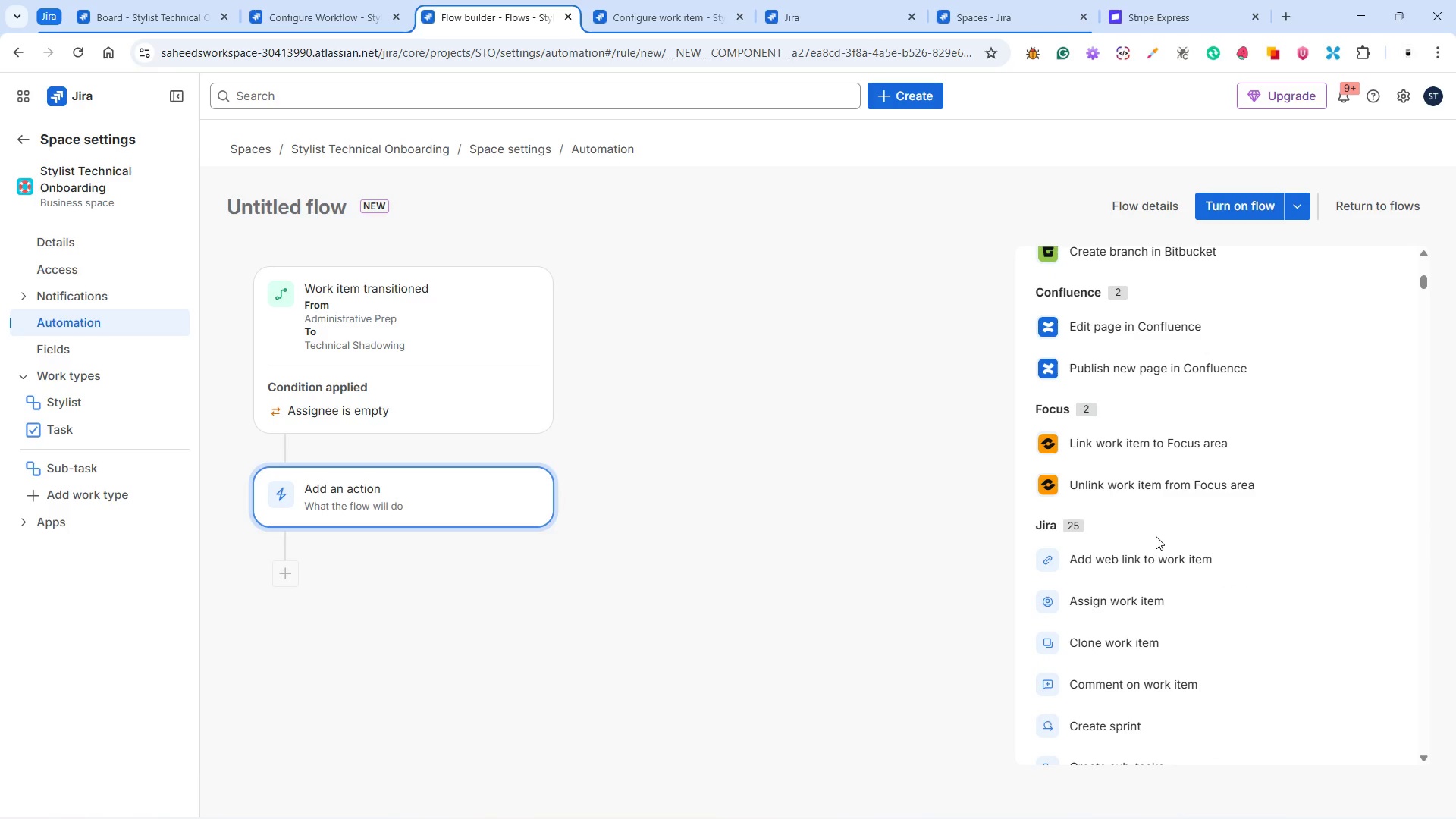 
left_click([1139, 598])
 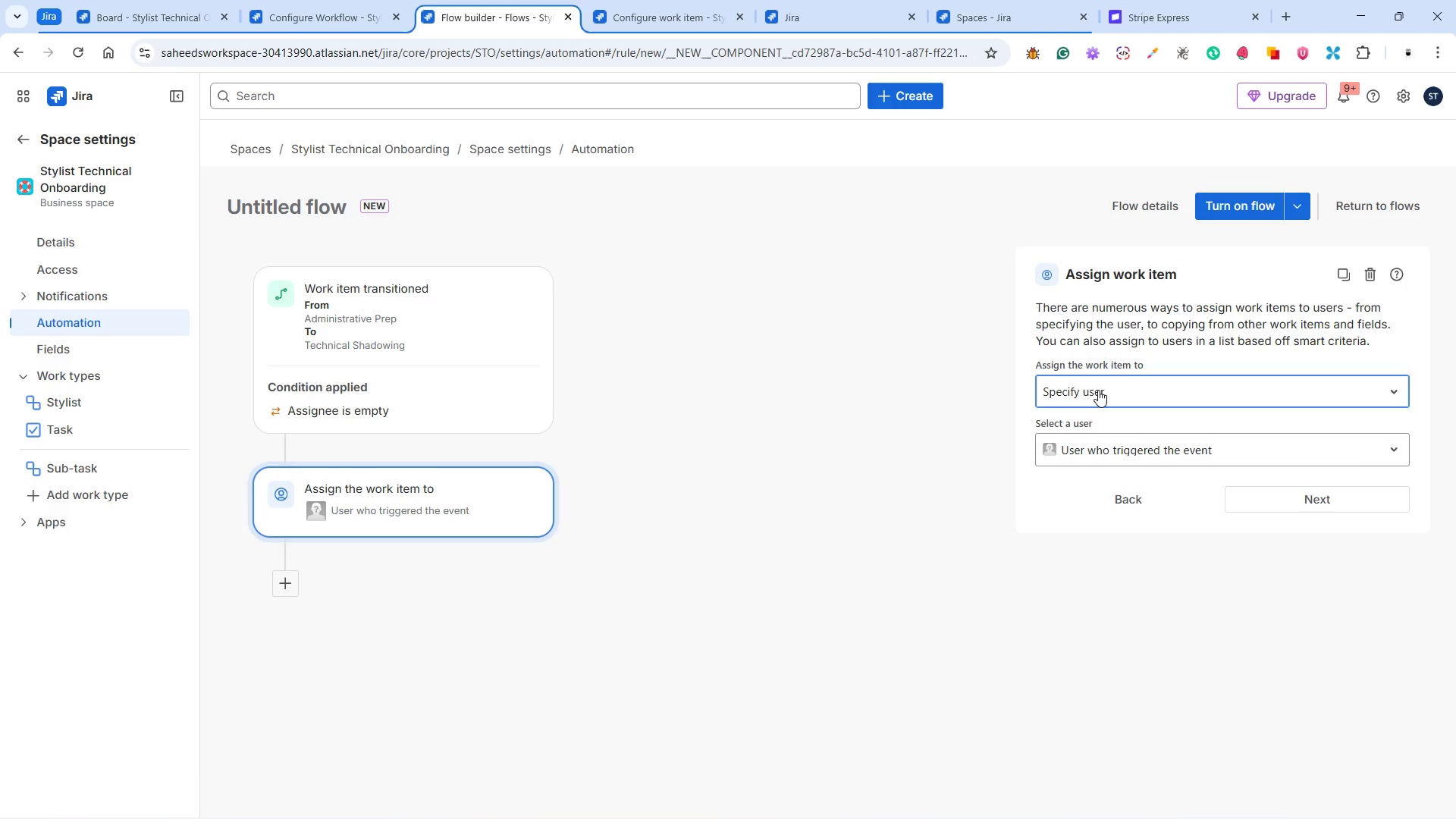 
left_click([1098, 390])
 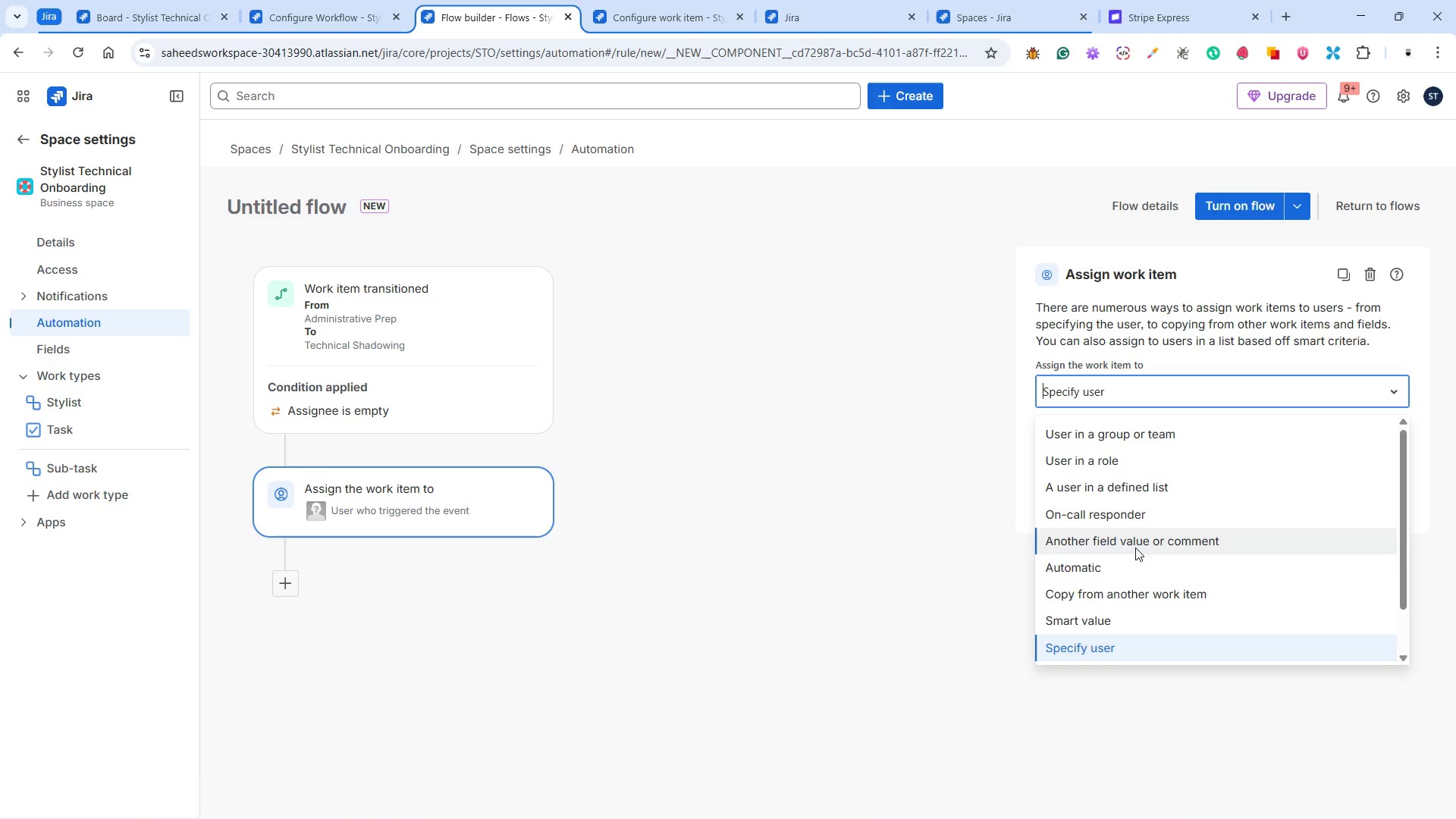 
wait(11.67)
 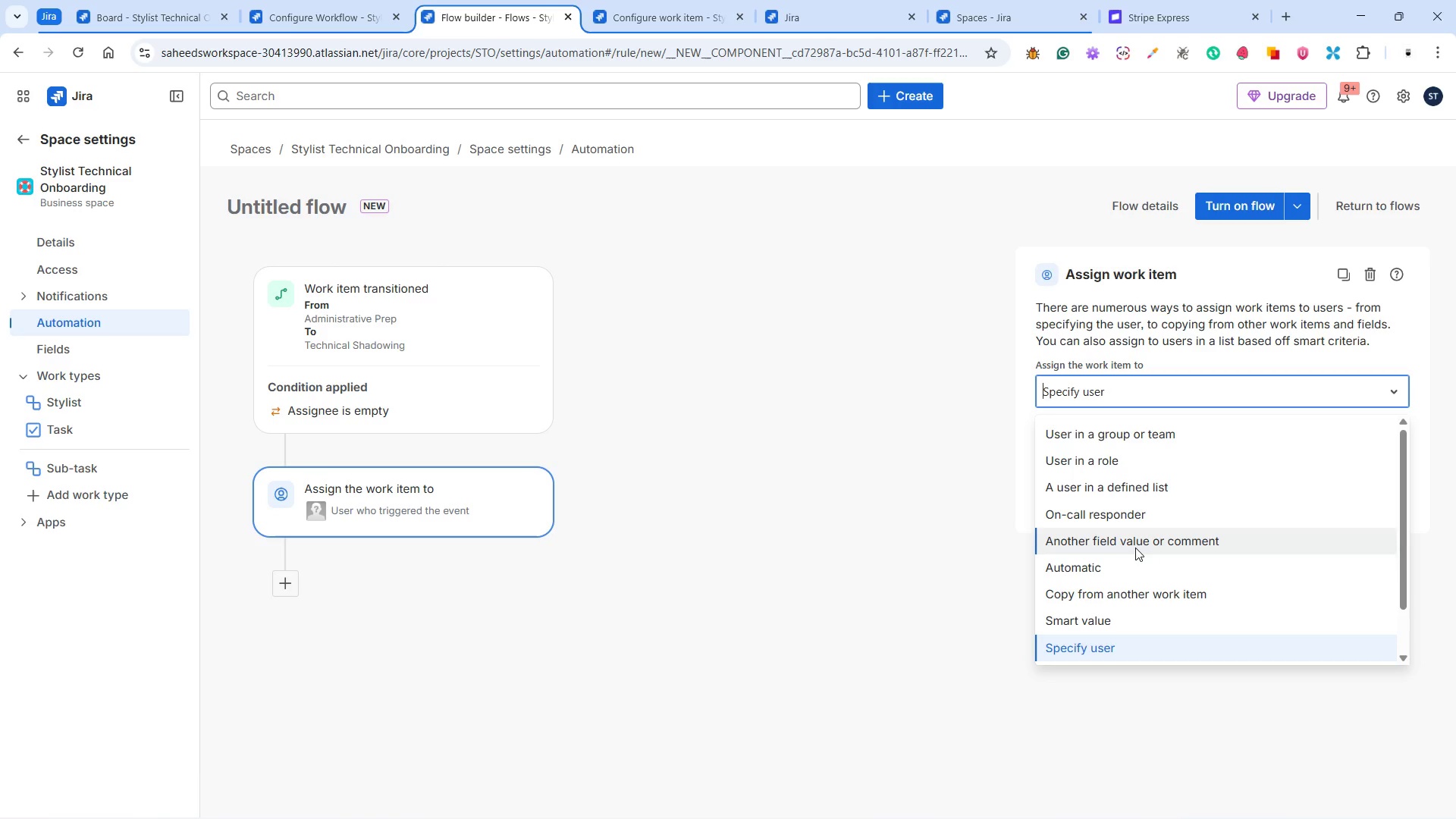 
left_click([1124, 568])
 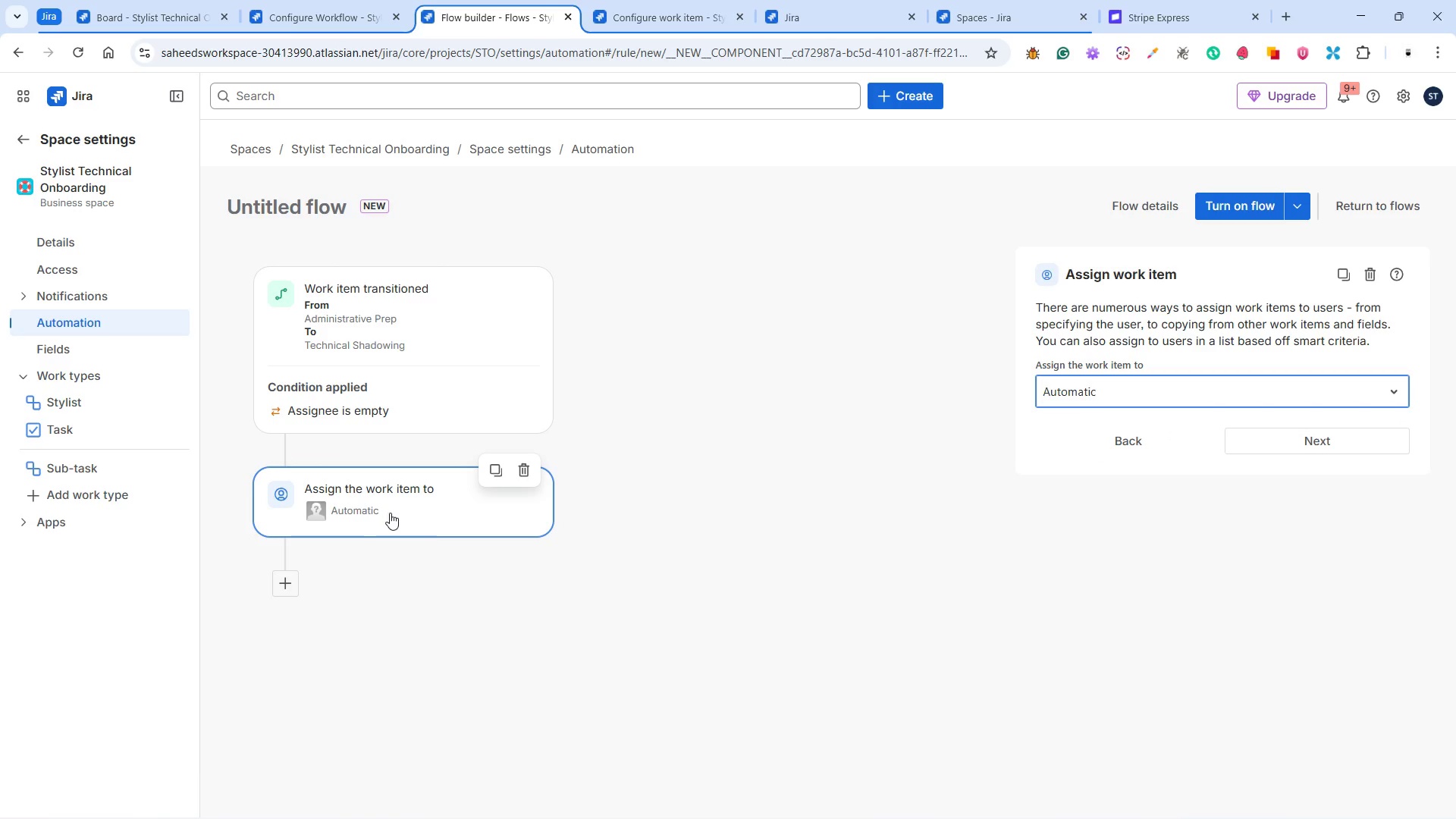 
left_click([1304, 438])
 